 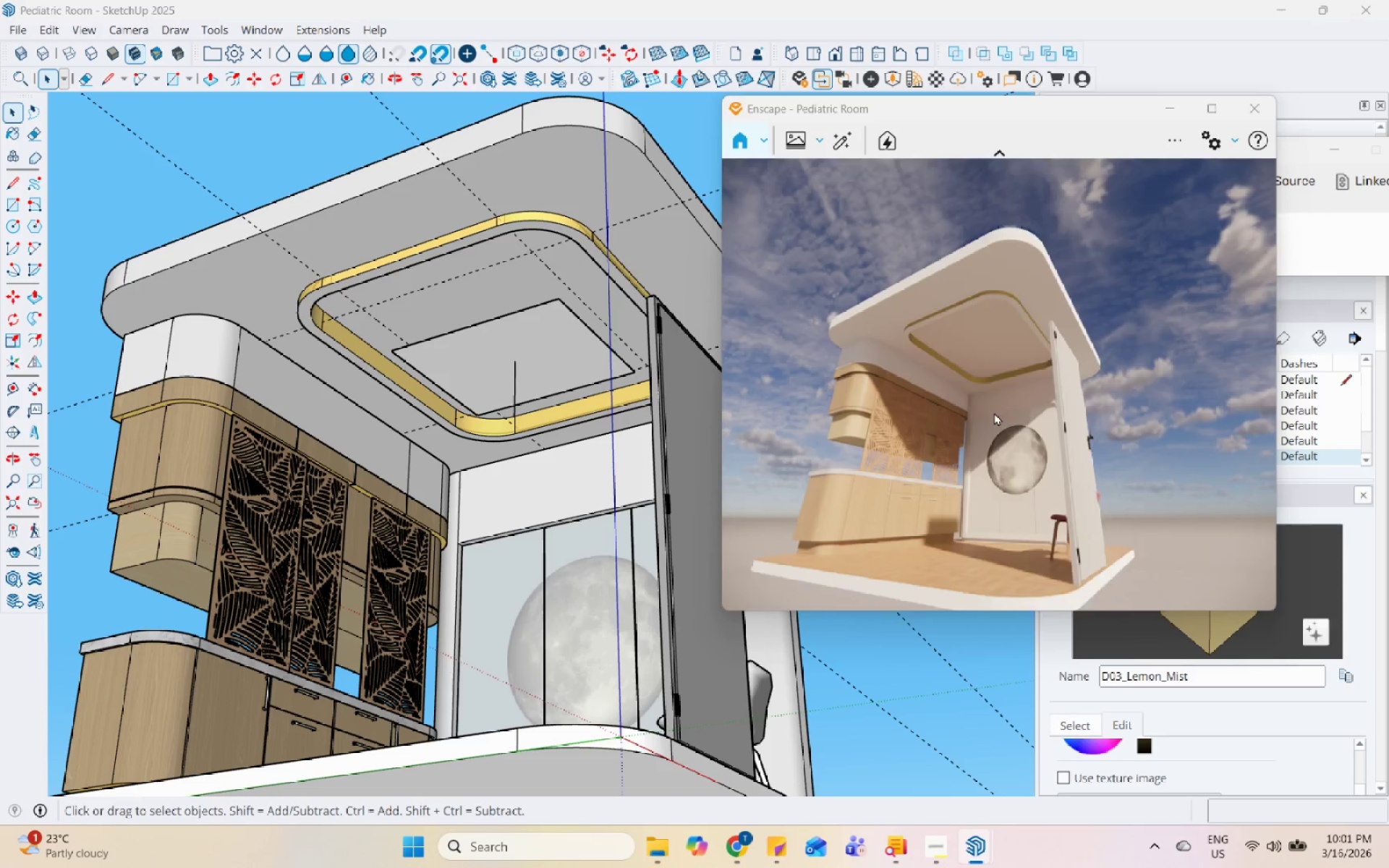 
scroll: coordinate [1021, 495], scroll_direction: up, amount: 4.0
 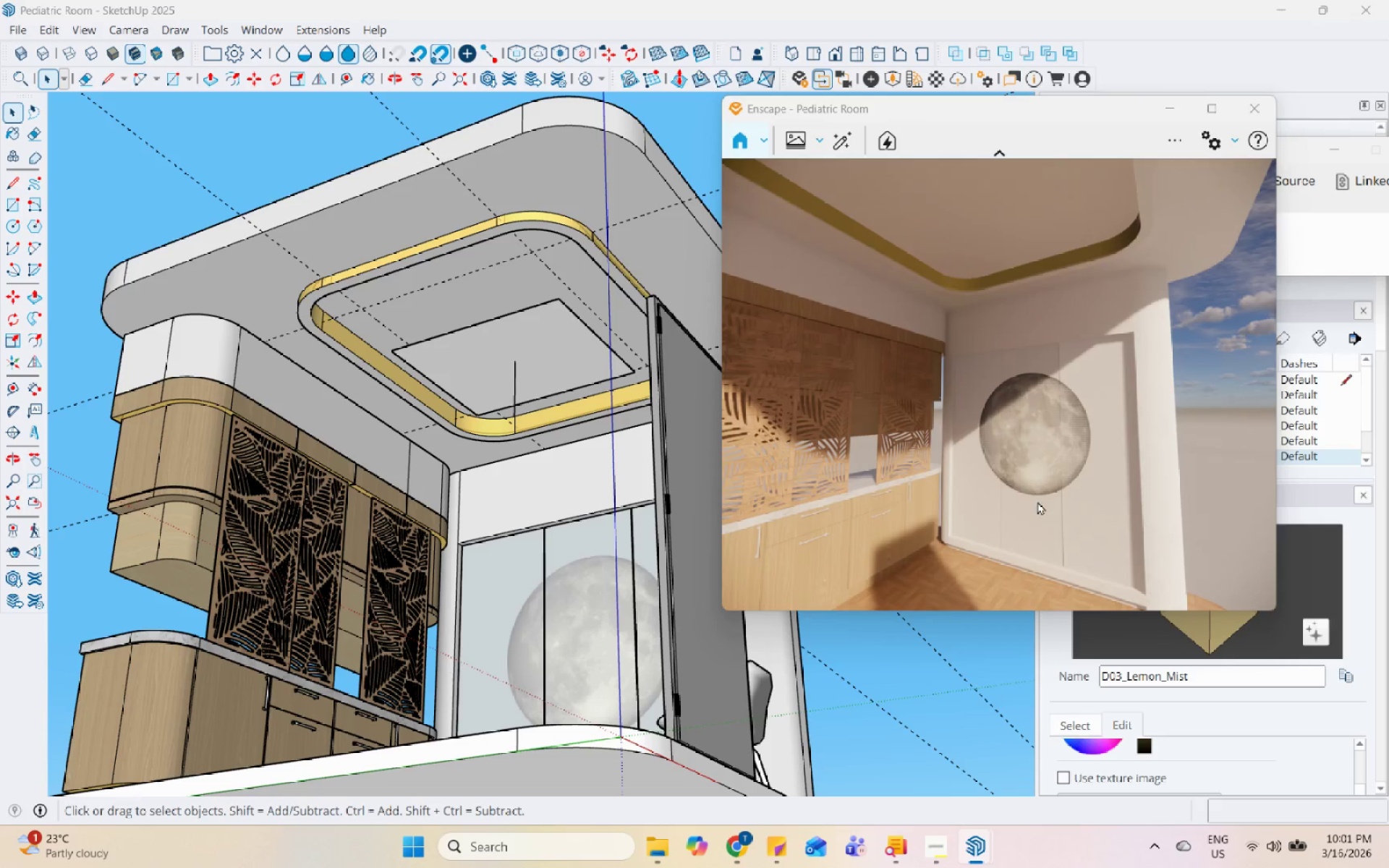 
scroll: coordinate [516, 478], scroll_direction: down, amount: 5.0
 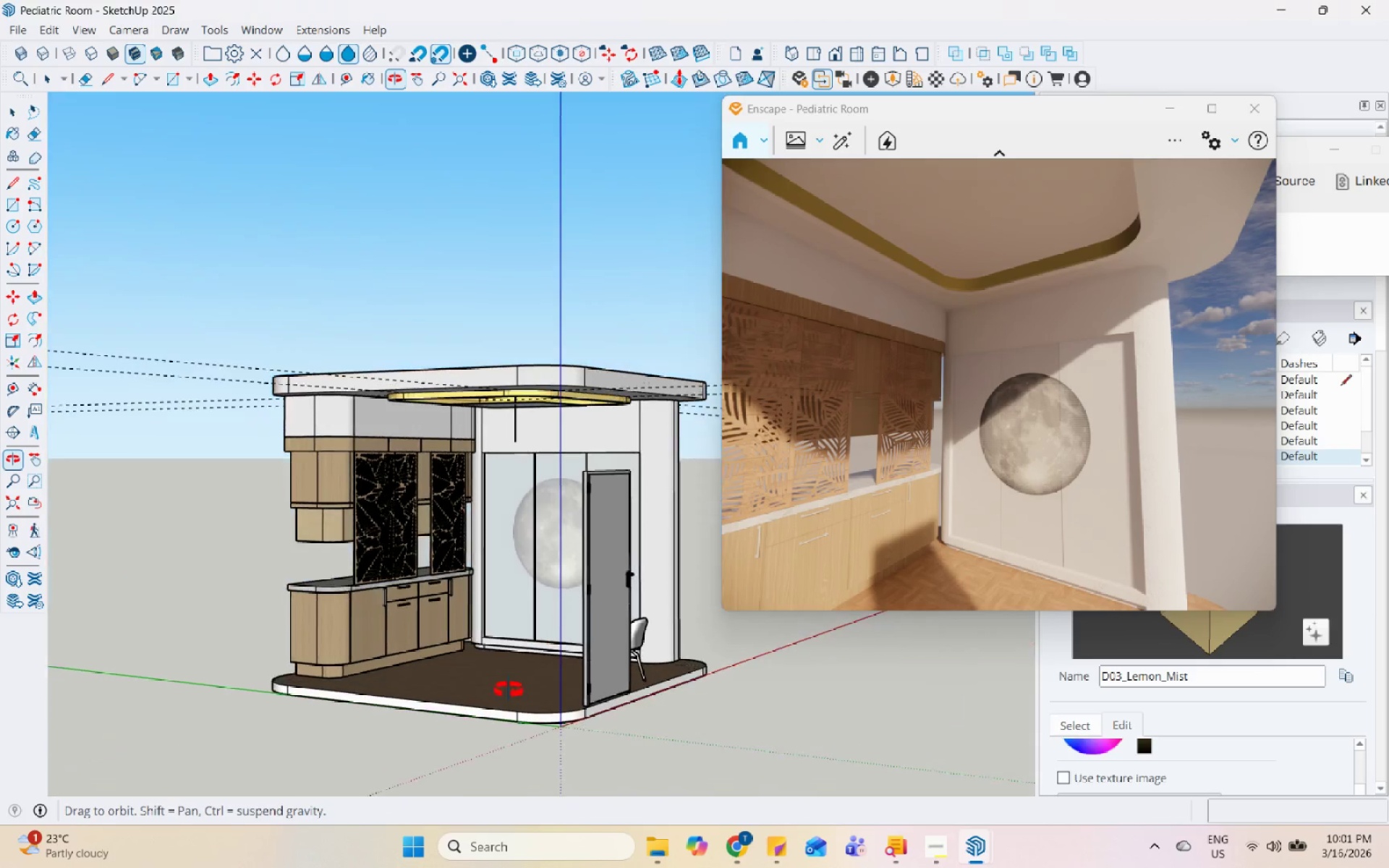 
scroll: coordinate [480, 618], scroll_direction: up, amount: 7.0
 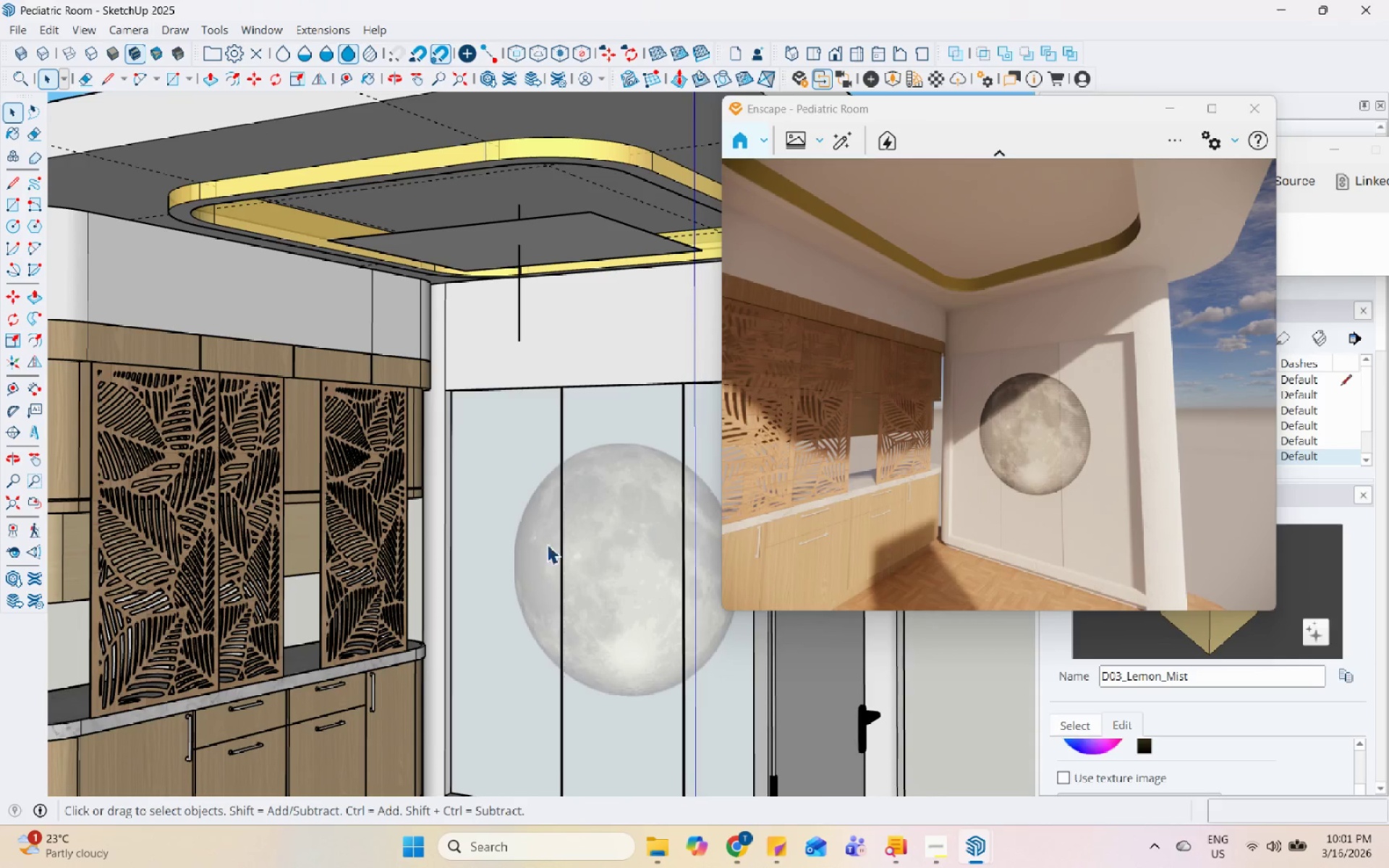 
left_click([561, 534])
 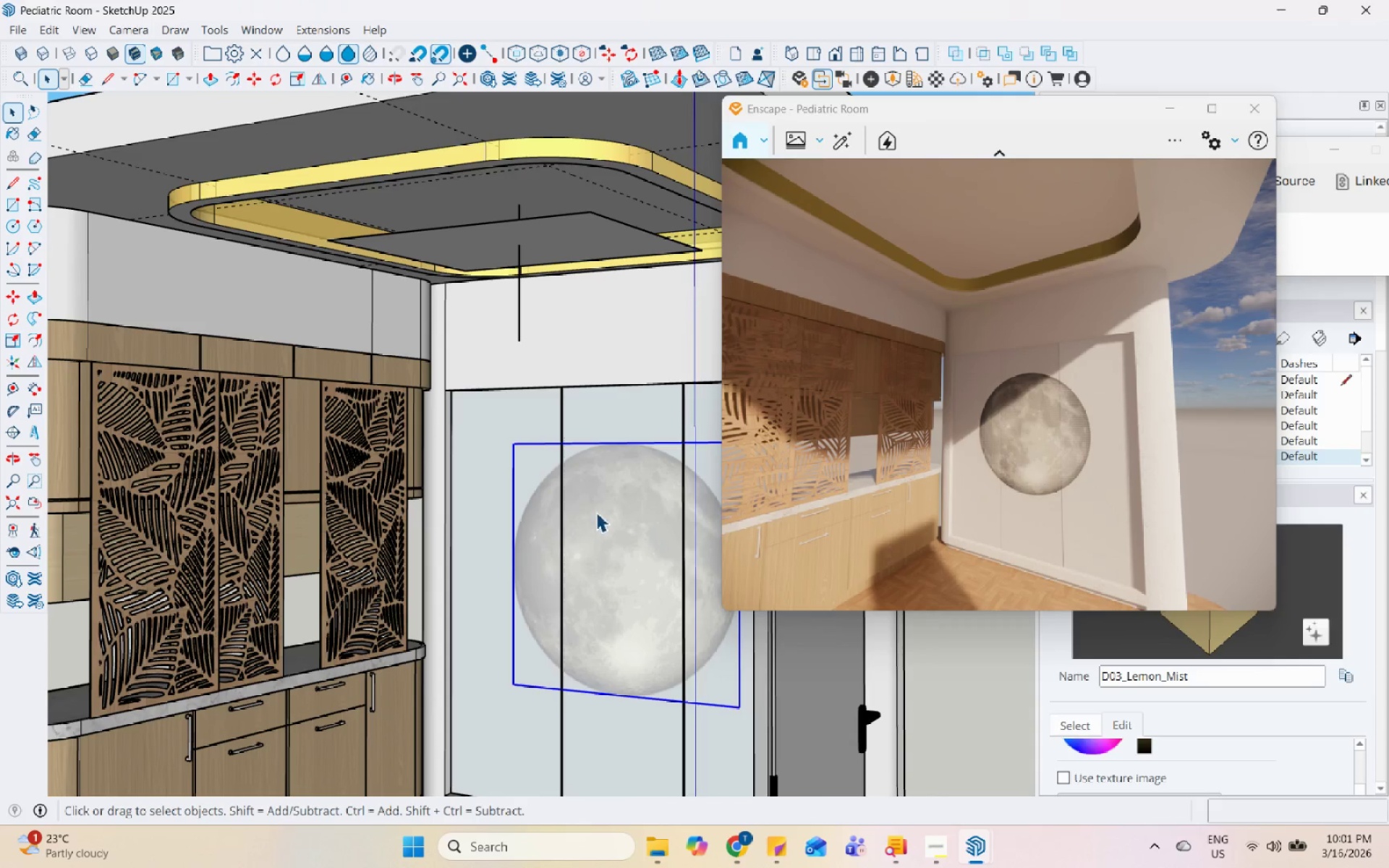 
right_click([596, 512])
 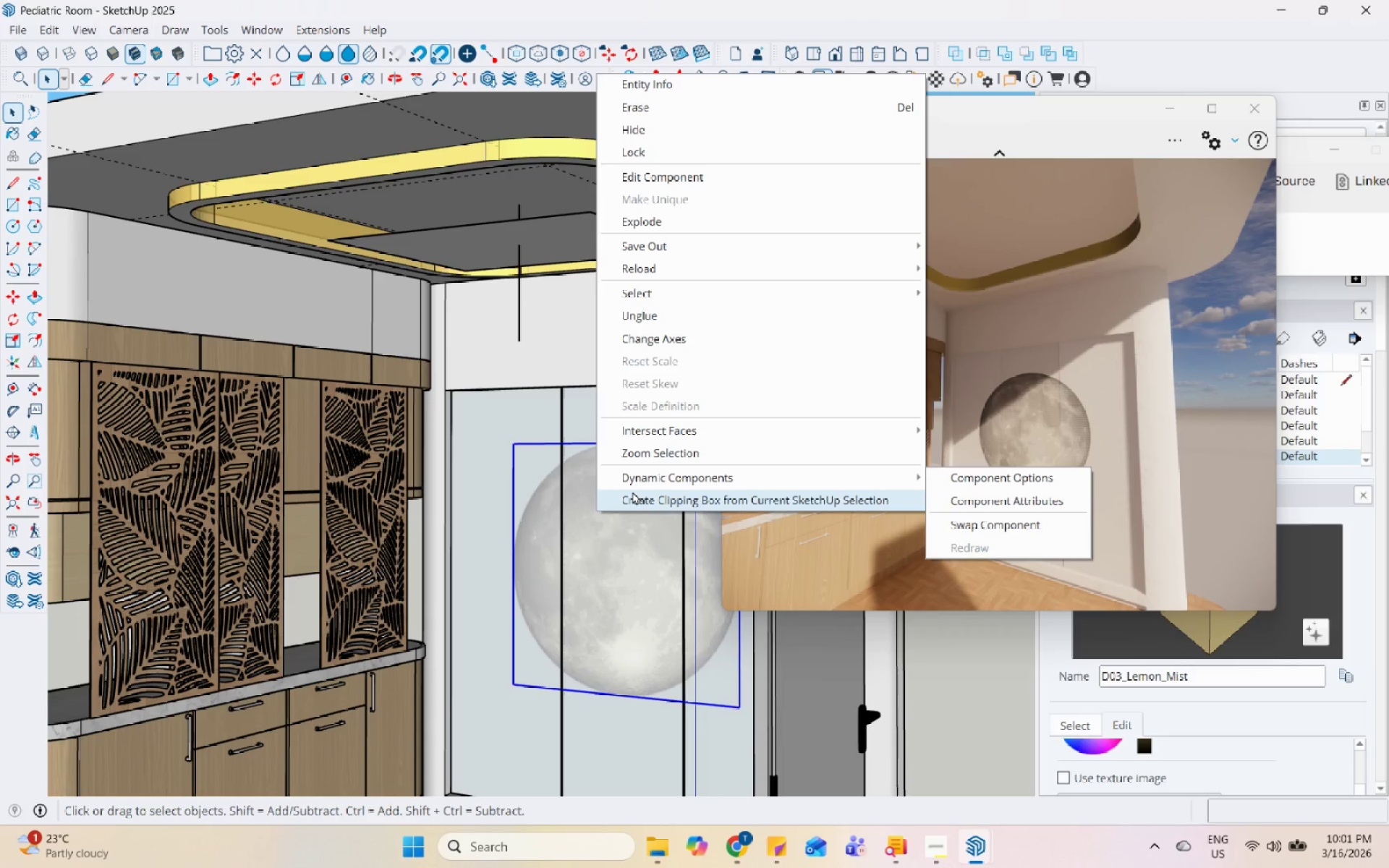 
scroll: coordinate [531, 524], scroll_direction: down, amount: 1.0
 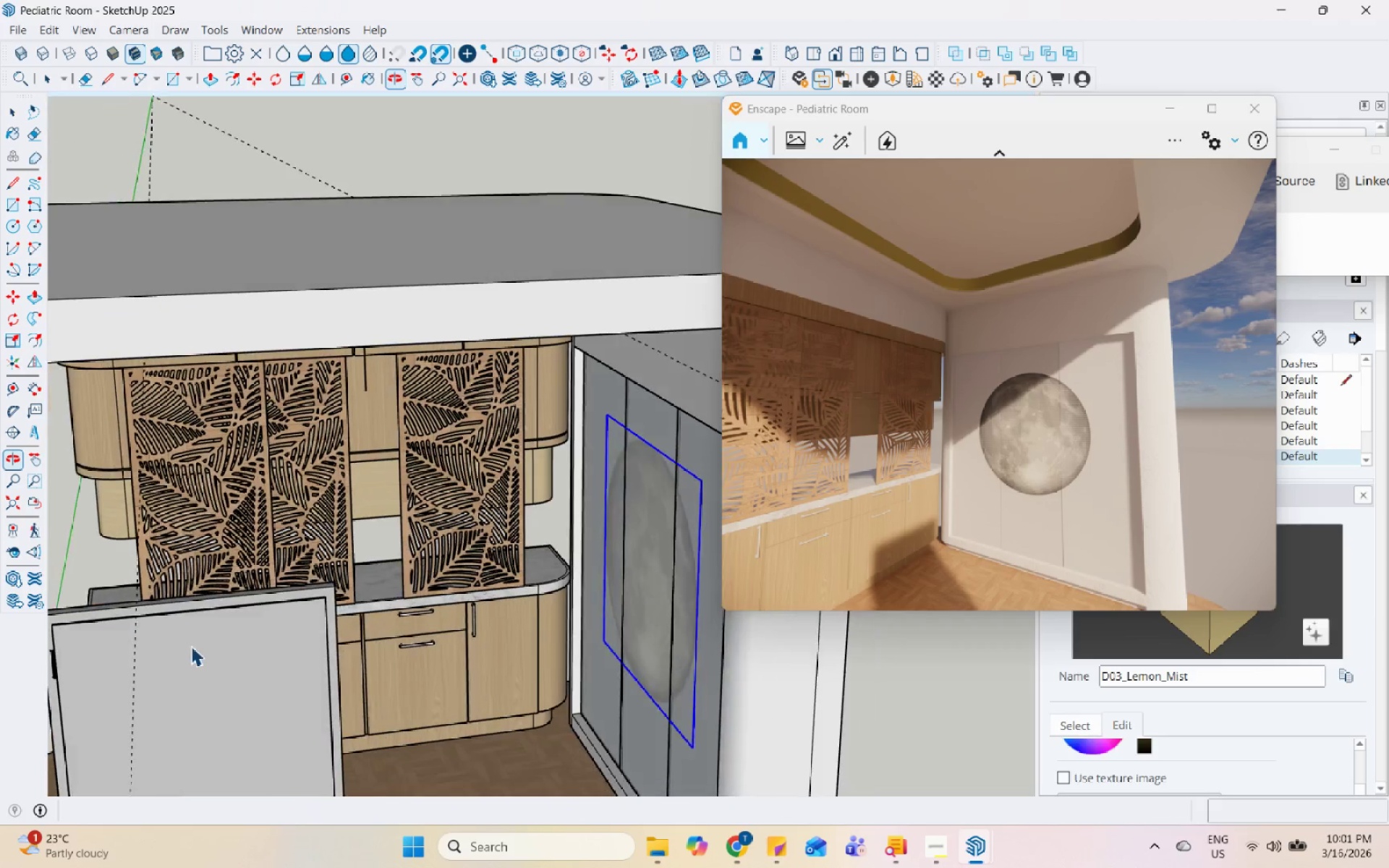 
key(M)
 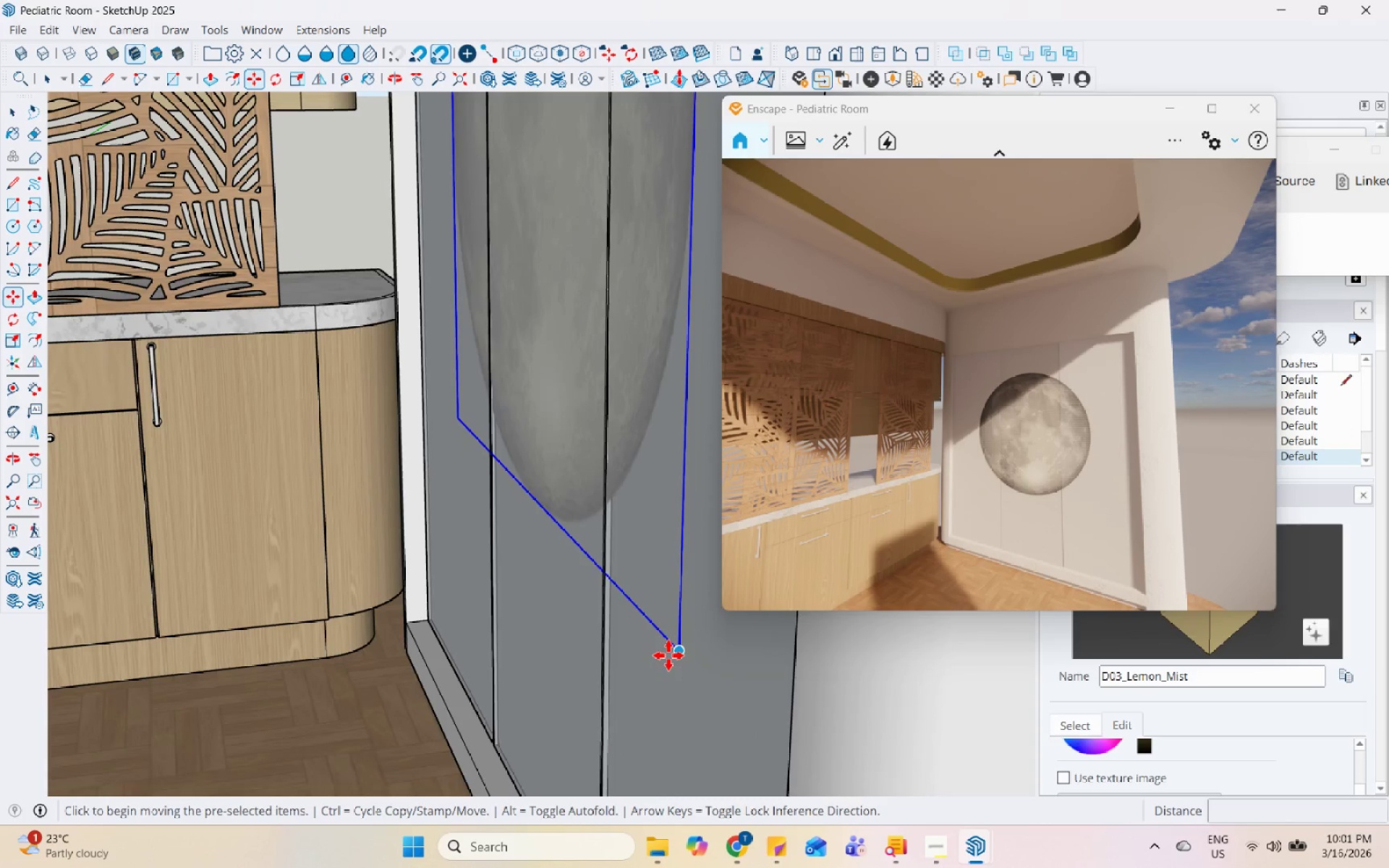 
scroll: coordinate [686, 762], scroll_direction: up, amount: 13.0
 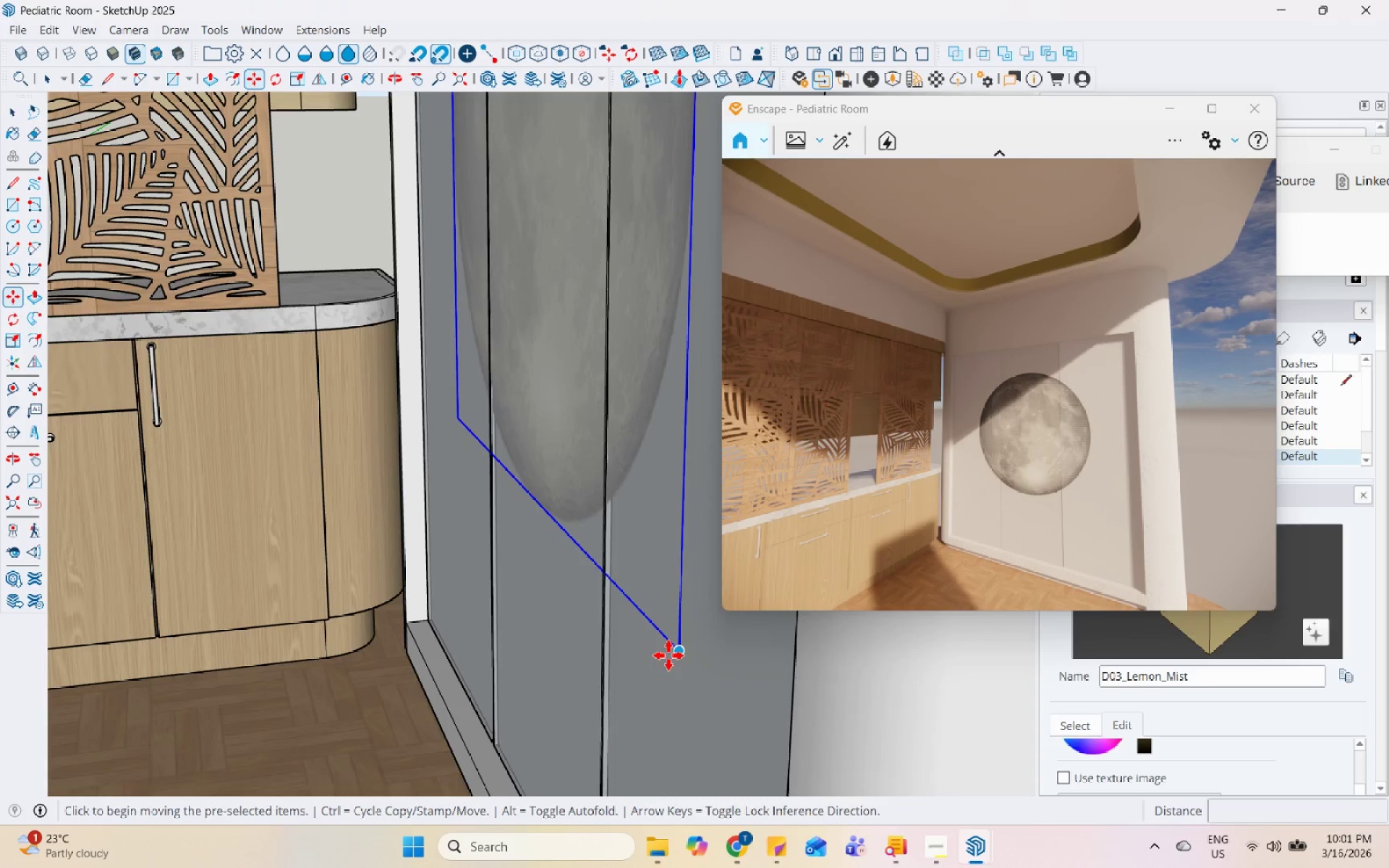 
left_click([674, 655])
 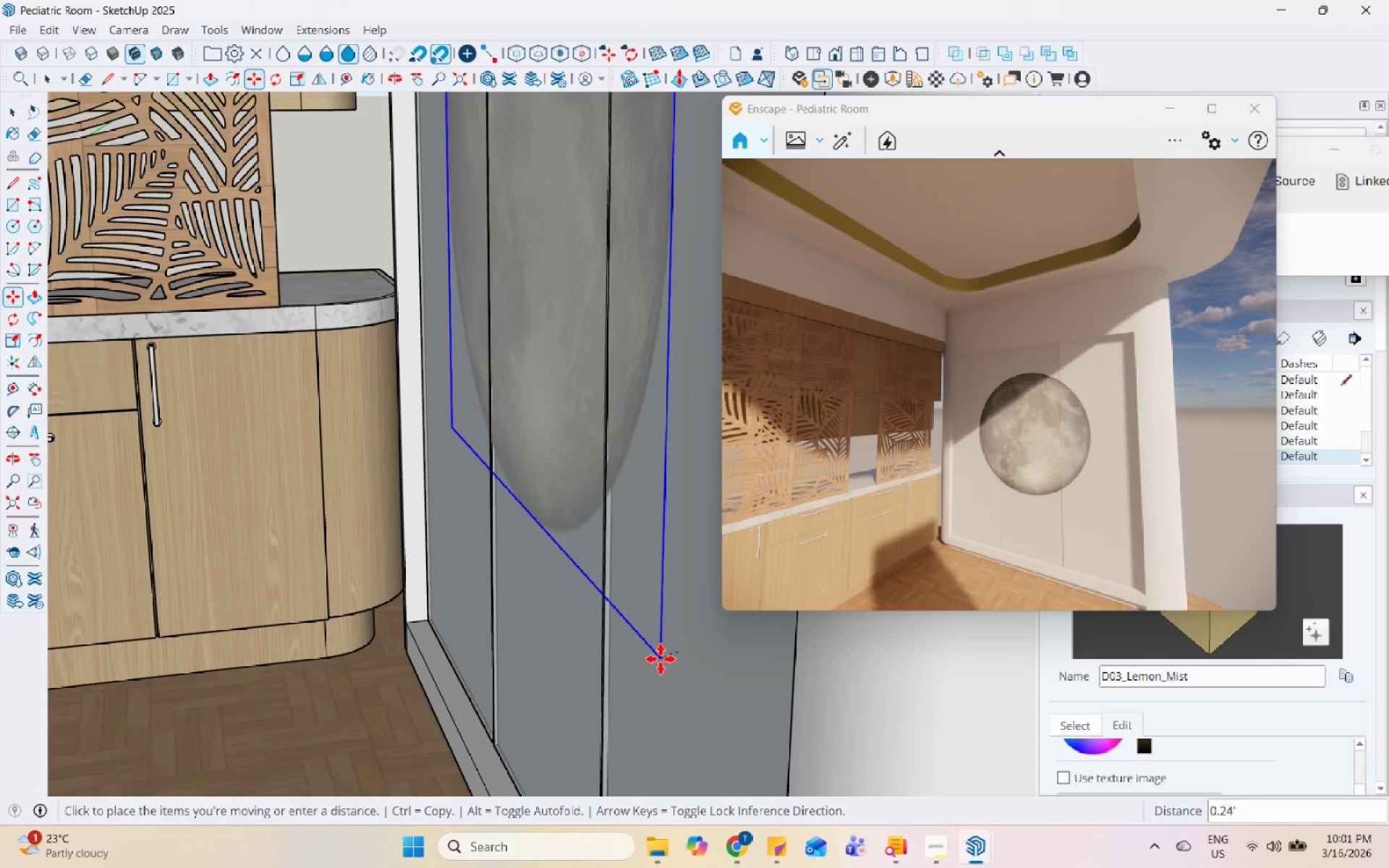 
key(ArrowLeft)
 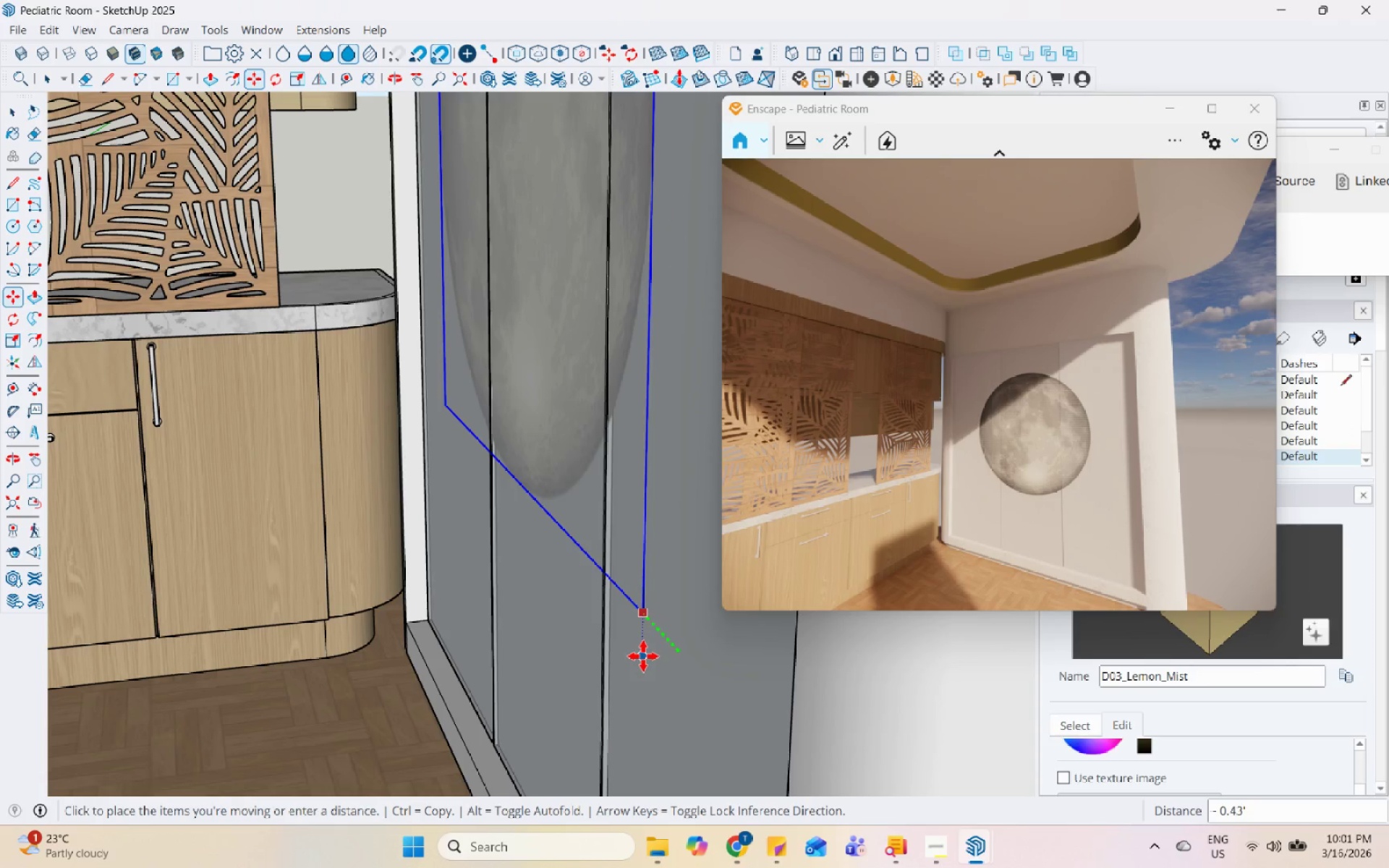 
key(ArrowRight)
 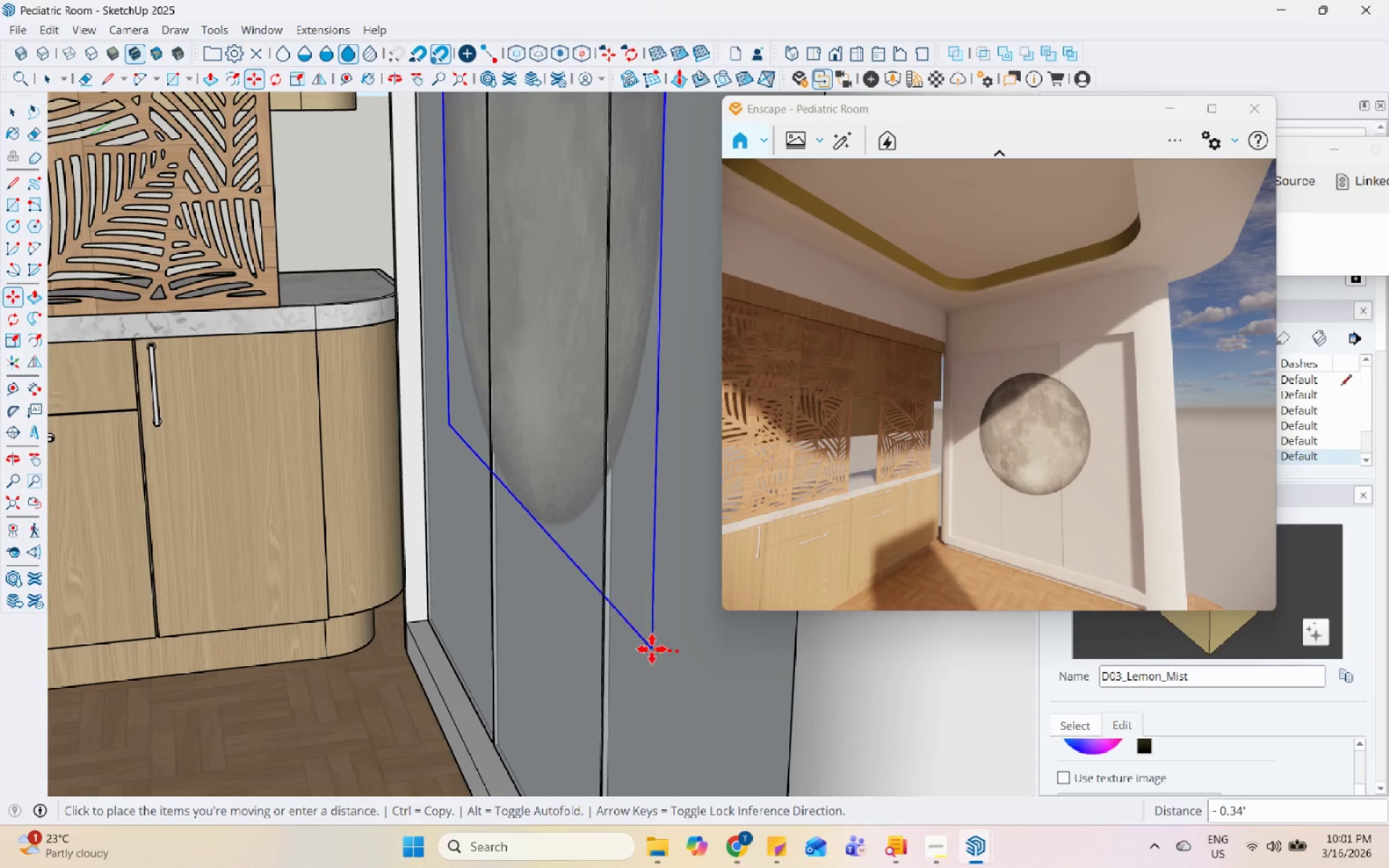 
key(ArrowUp)
 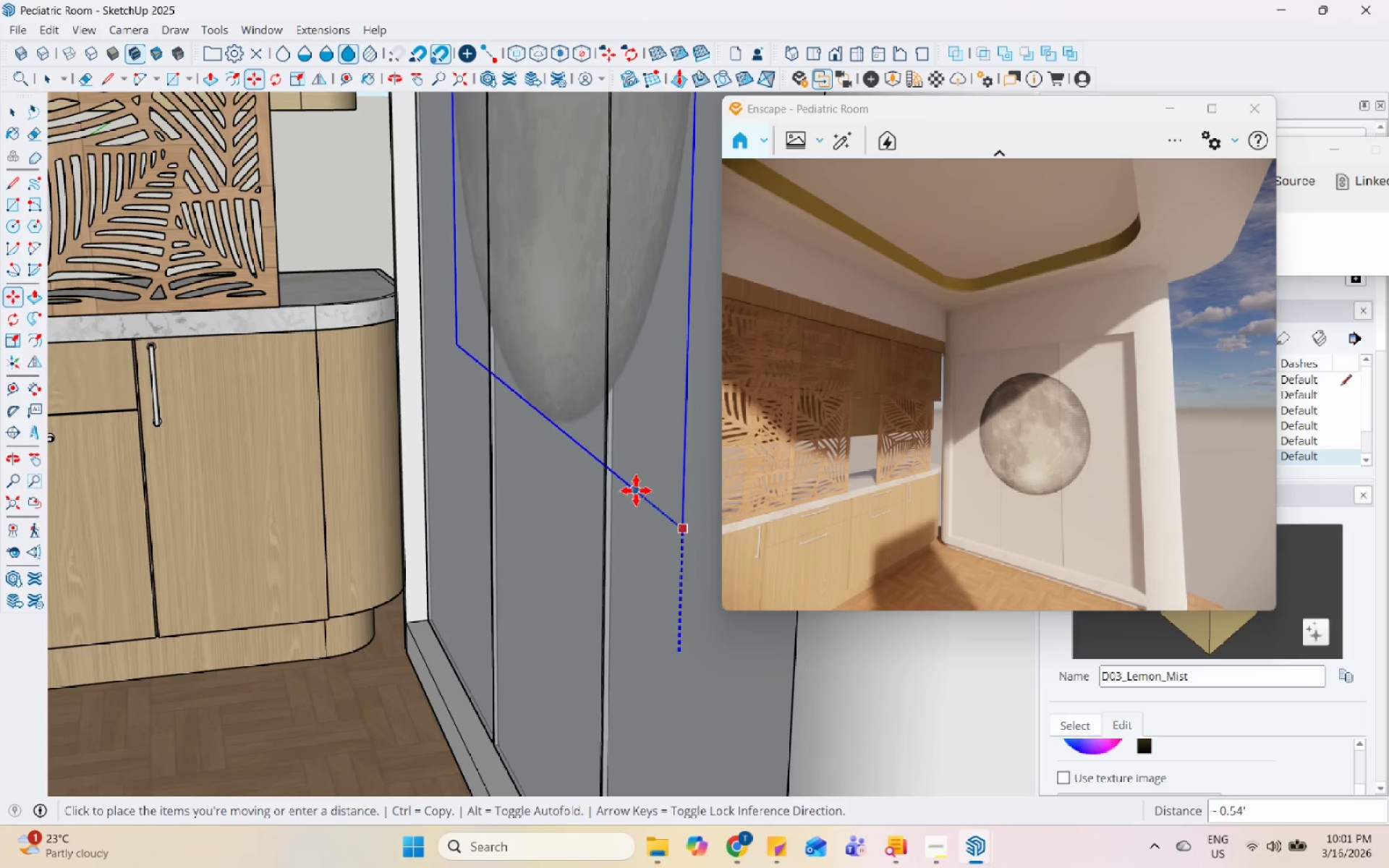 
key(Alt+AltRight)
 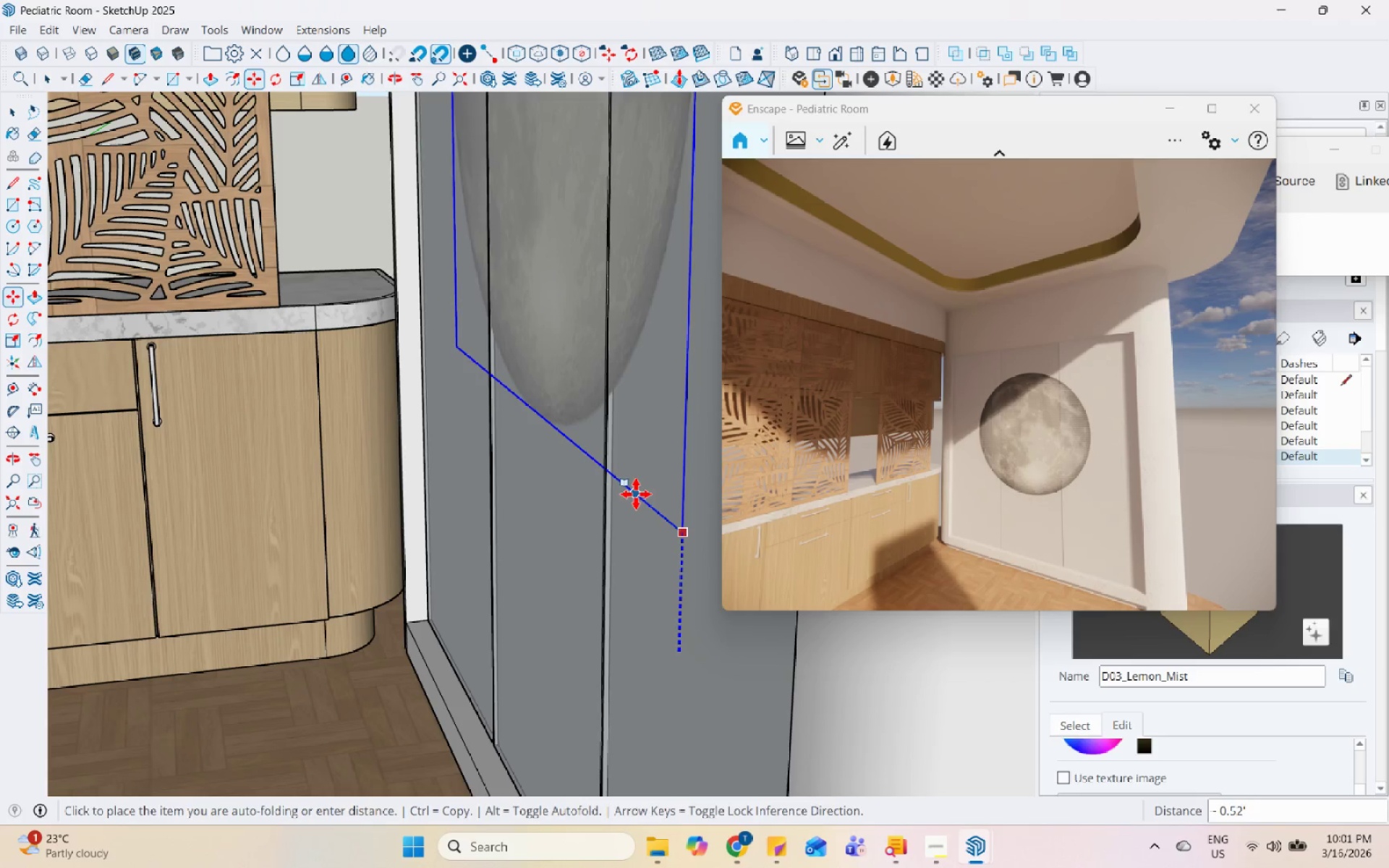 
key(Space)
 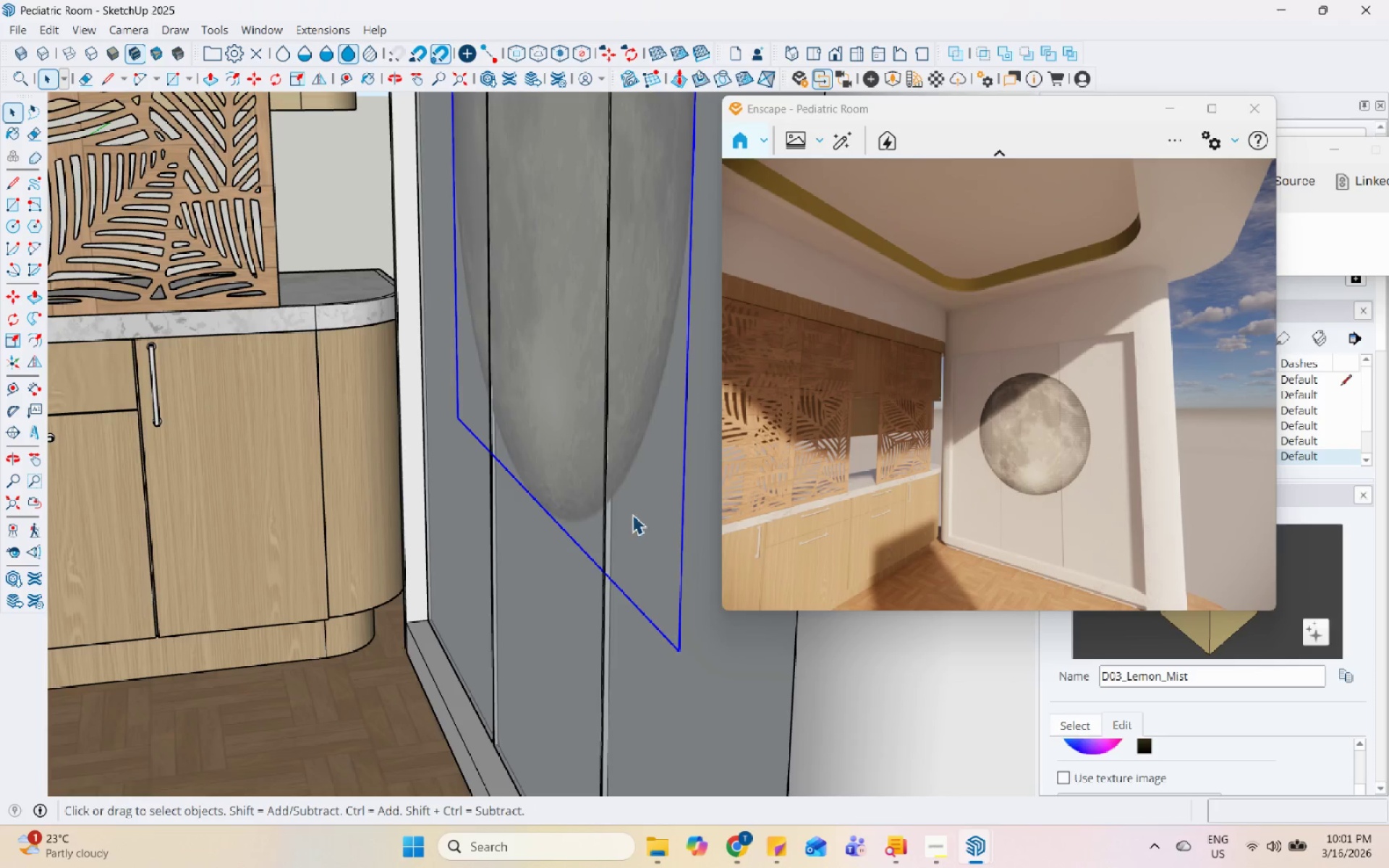 
scroll: coordinate [569, 613], scroll_direction: down, amount: 5.0
 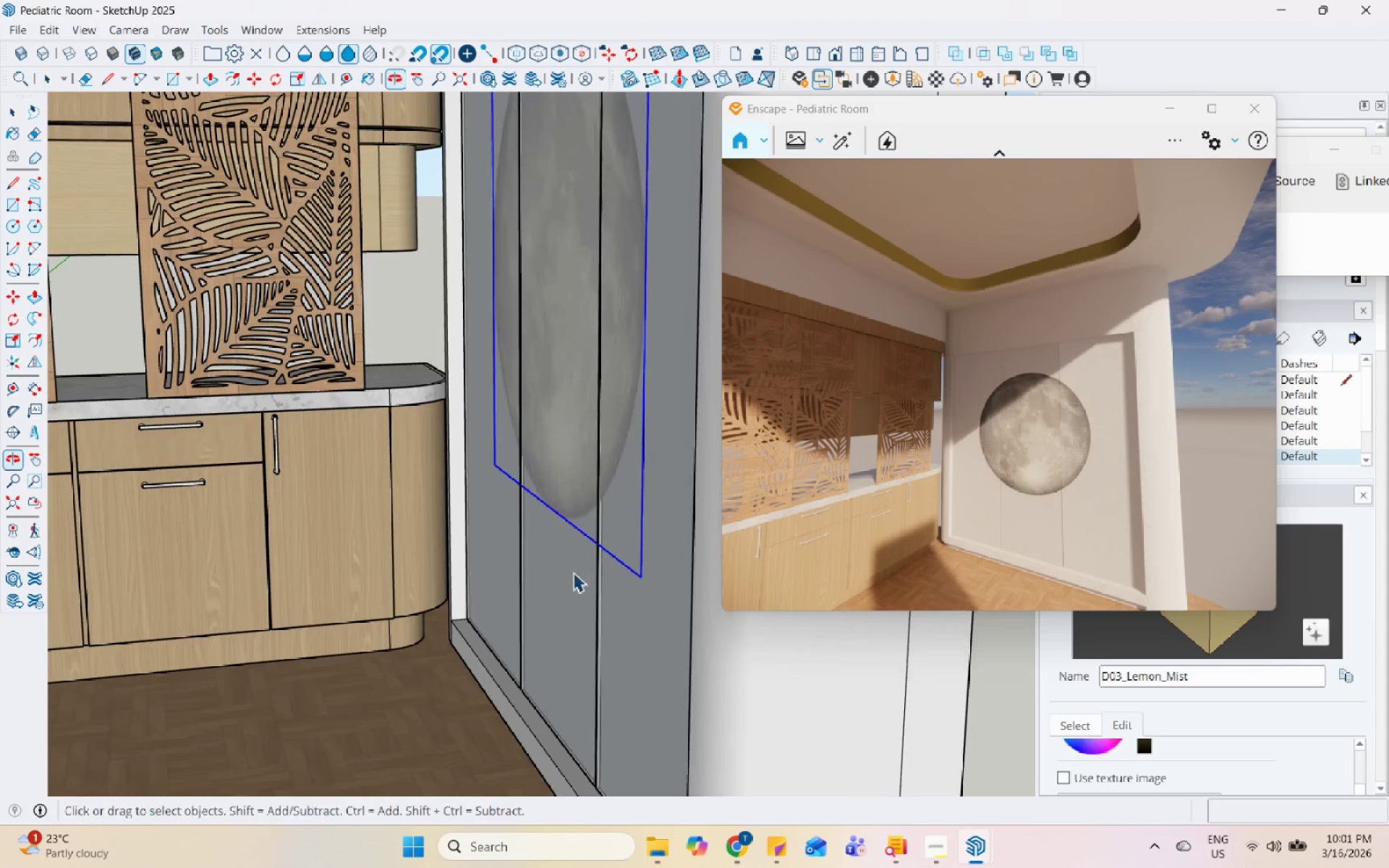 
key(M)
 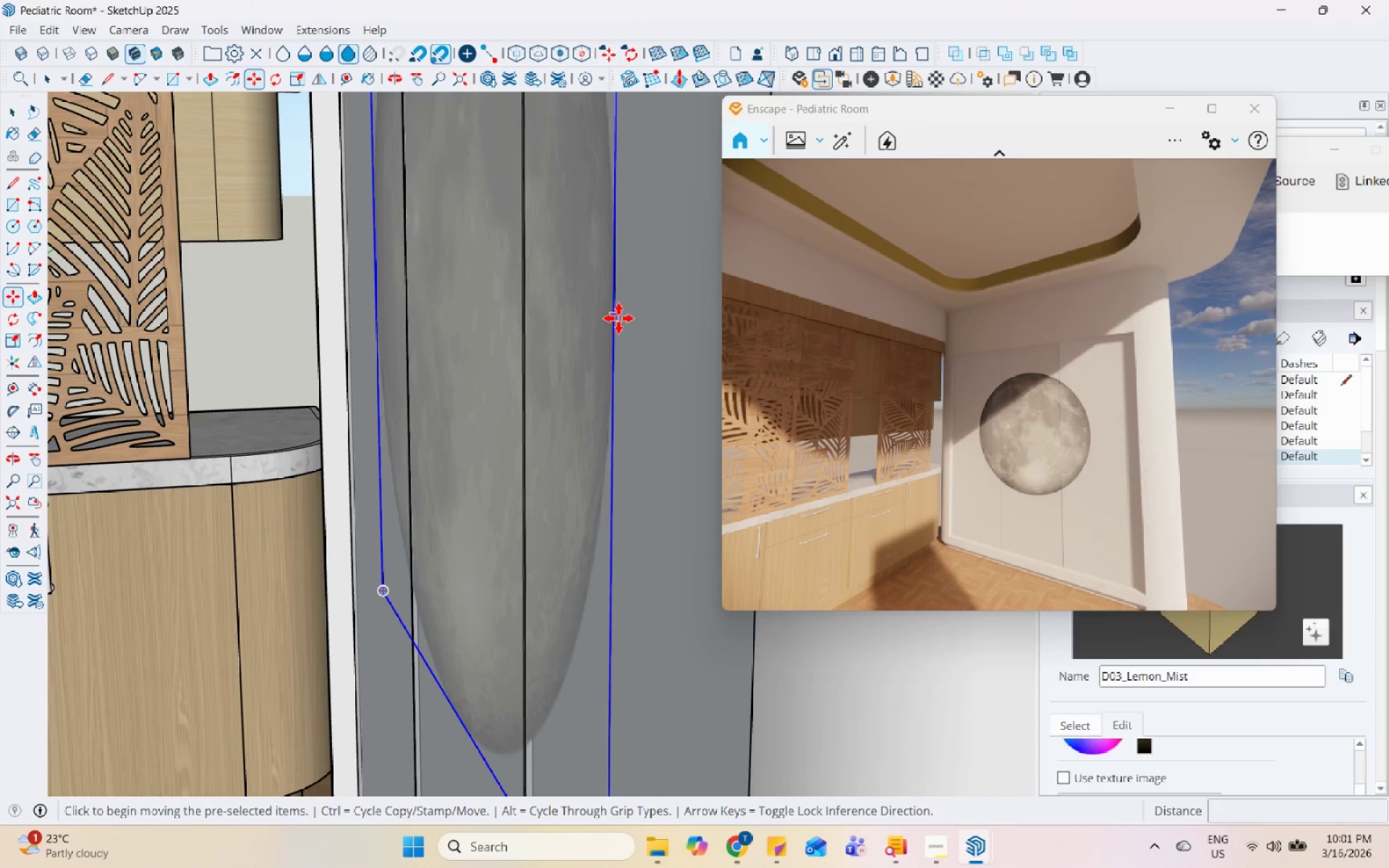 
scroll: coordinate [635, 297], scroll_direction: up, amount: 9.0
 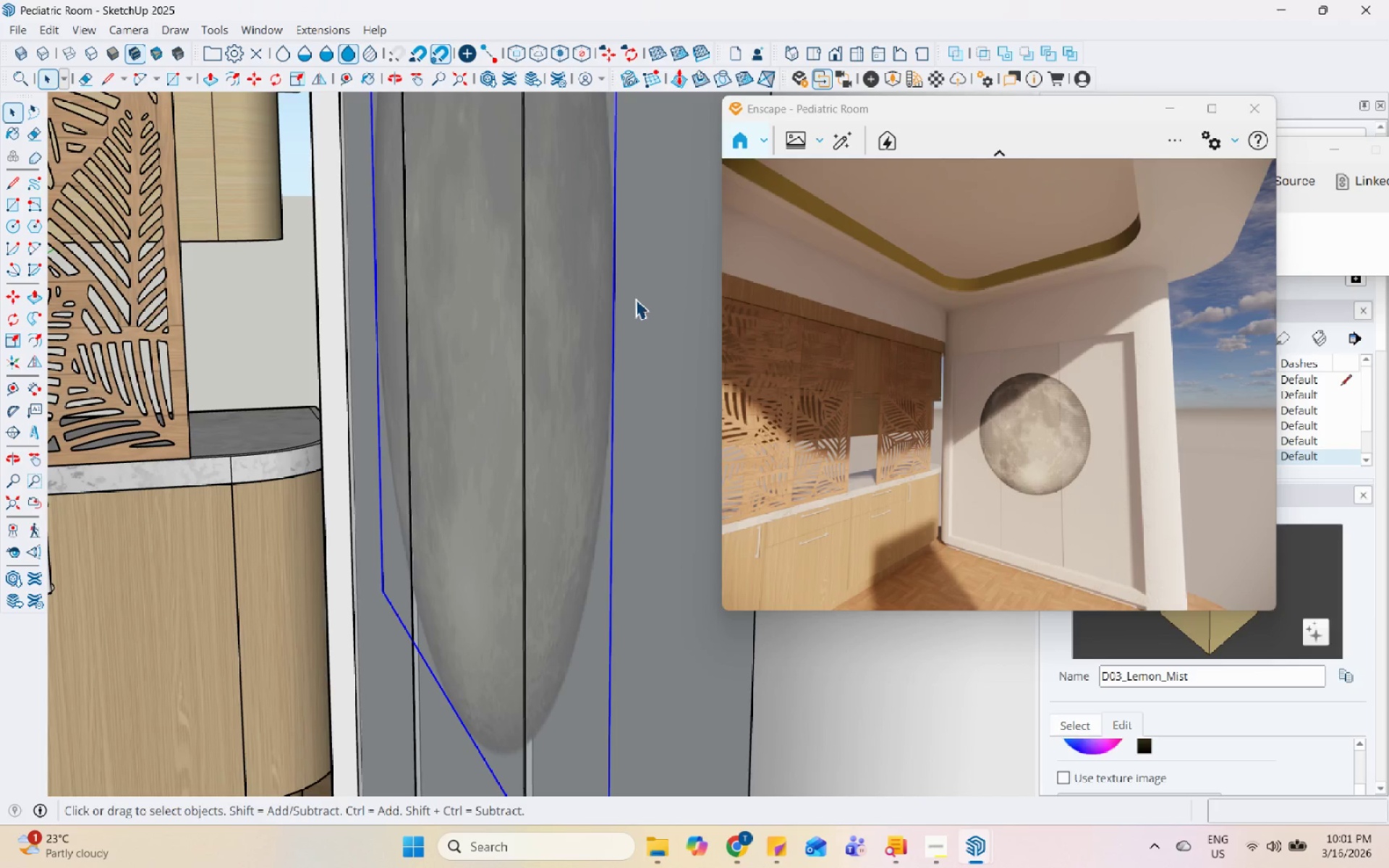 
left_click([619, 318])
 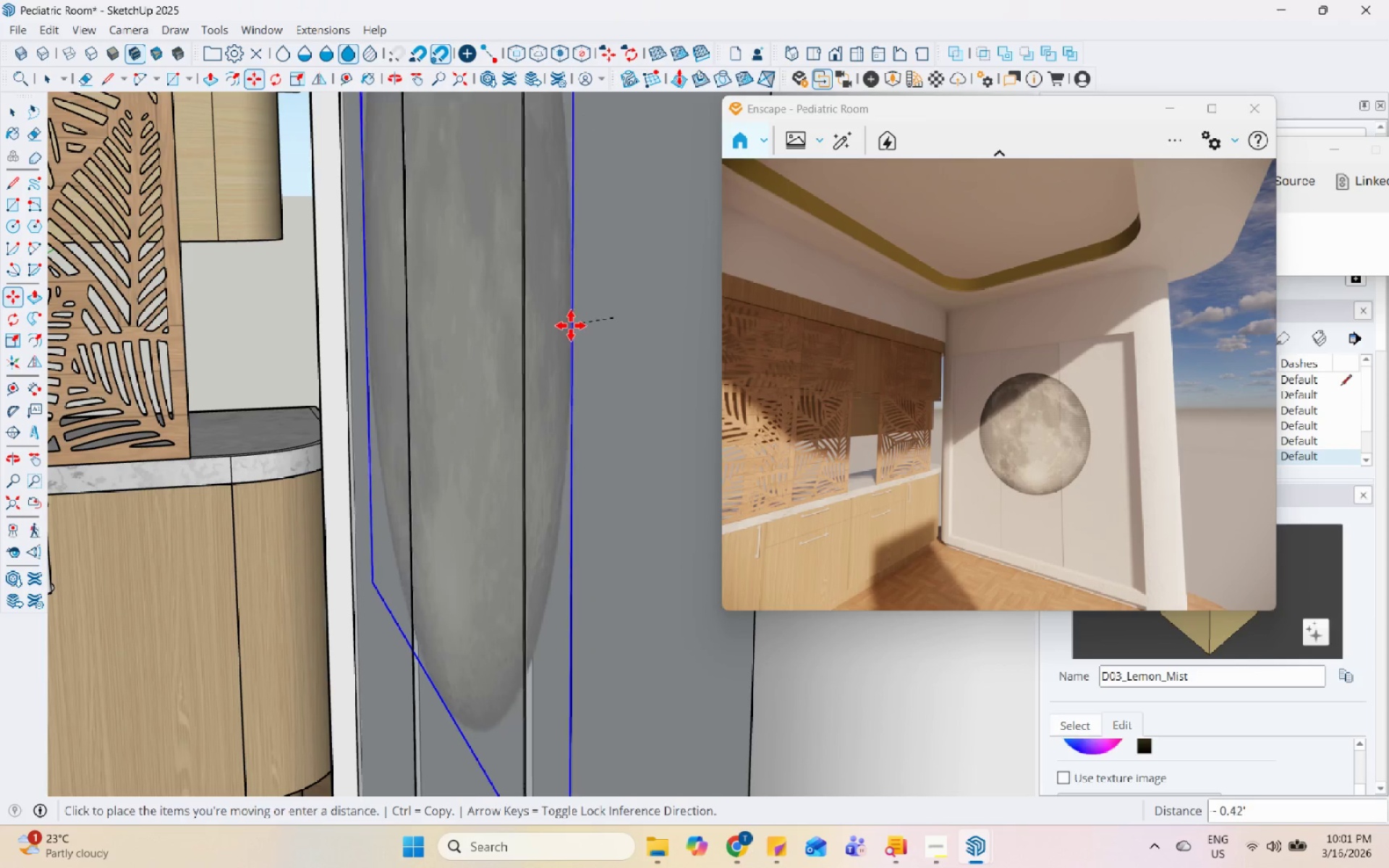 
left_click([558, 328])
 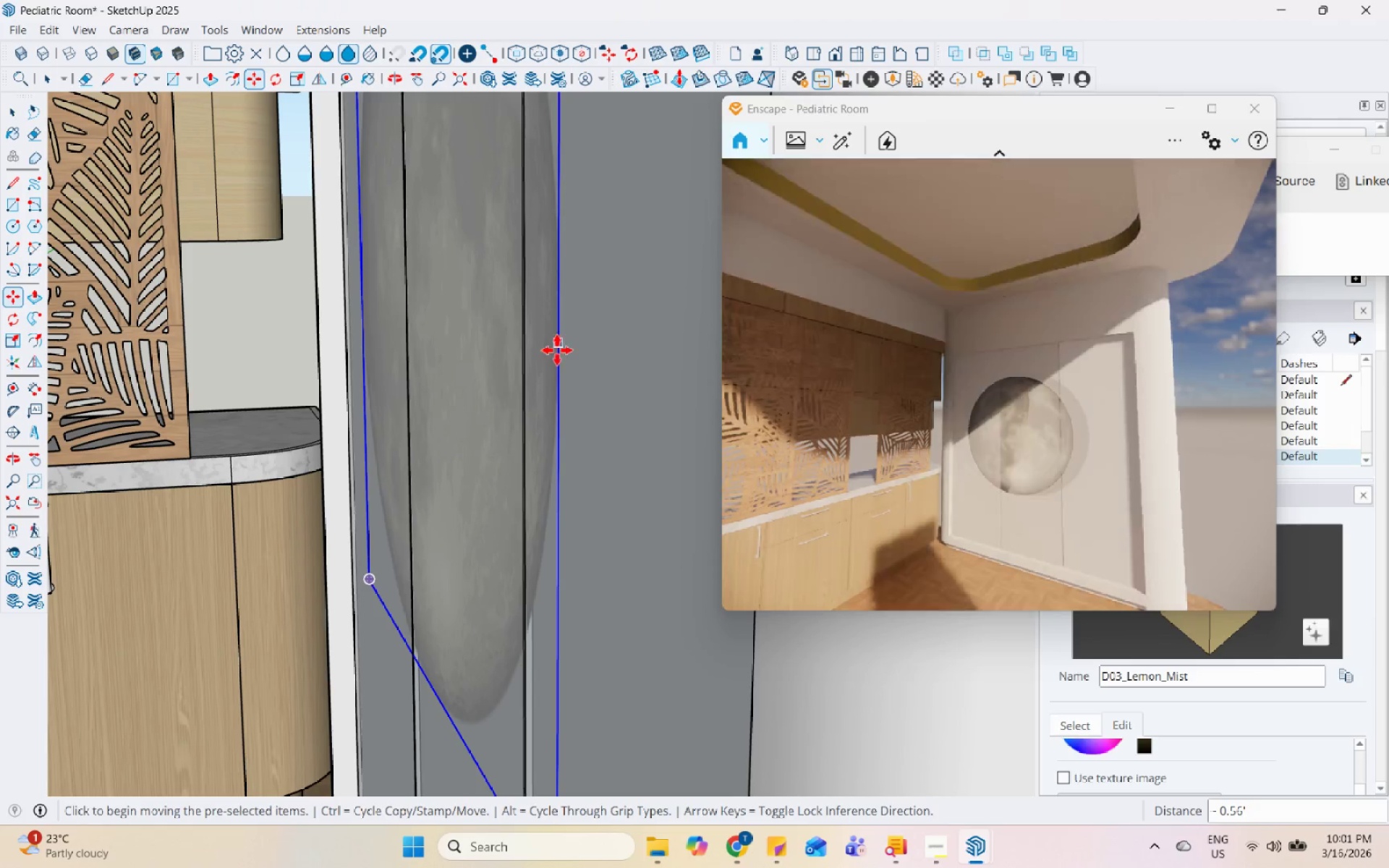 
scroll: coordinate [543, 380], scroll_direction: down, amount: 3.0
 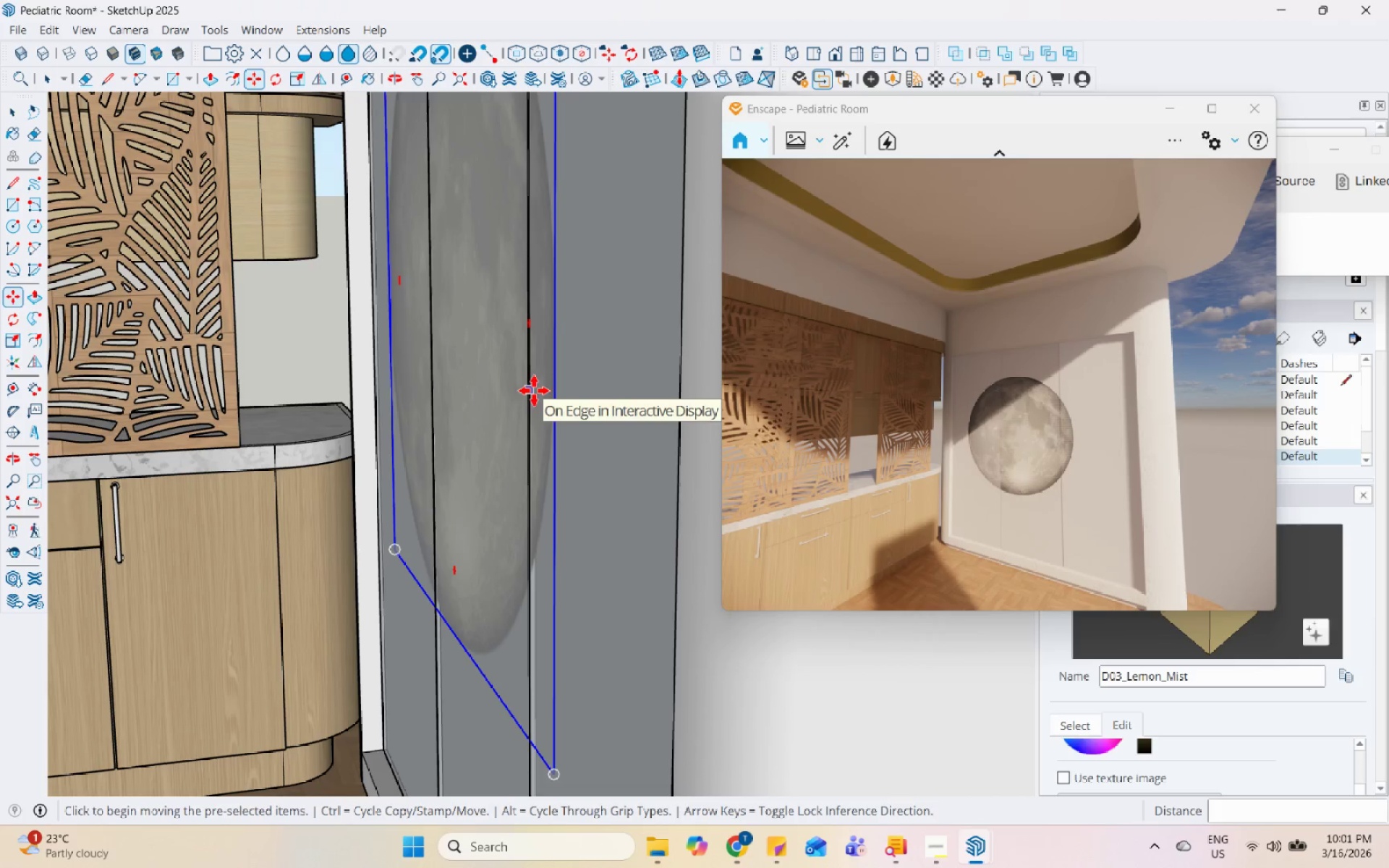 
key(Space)
 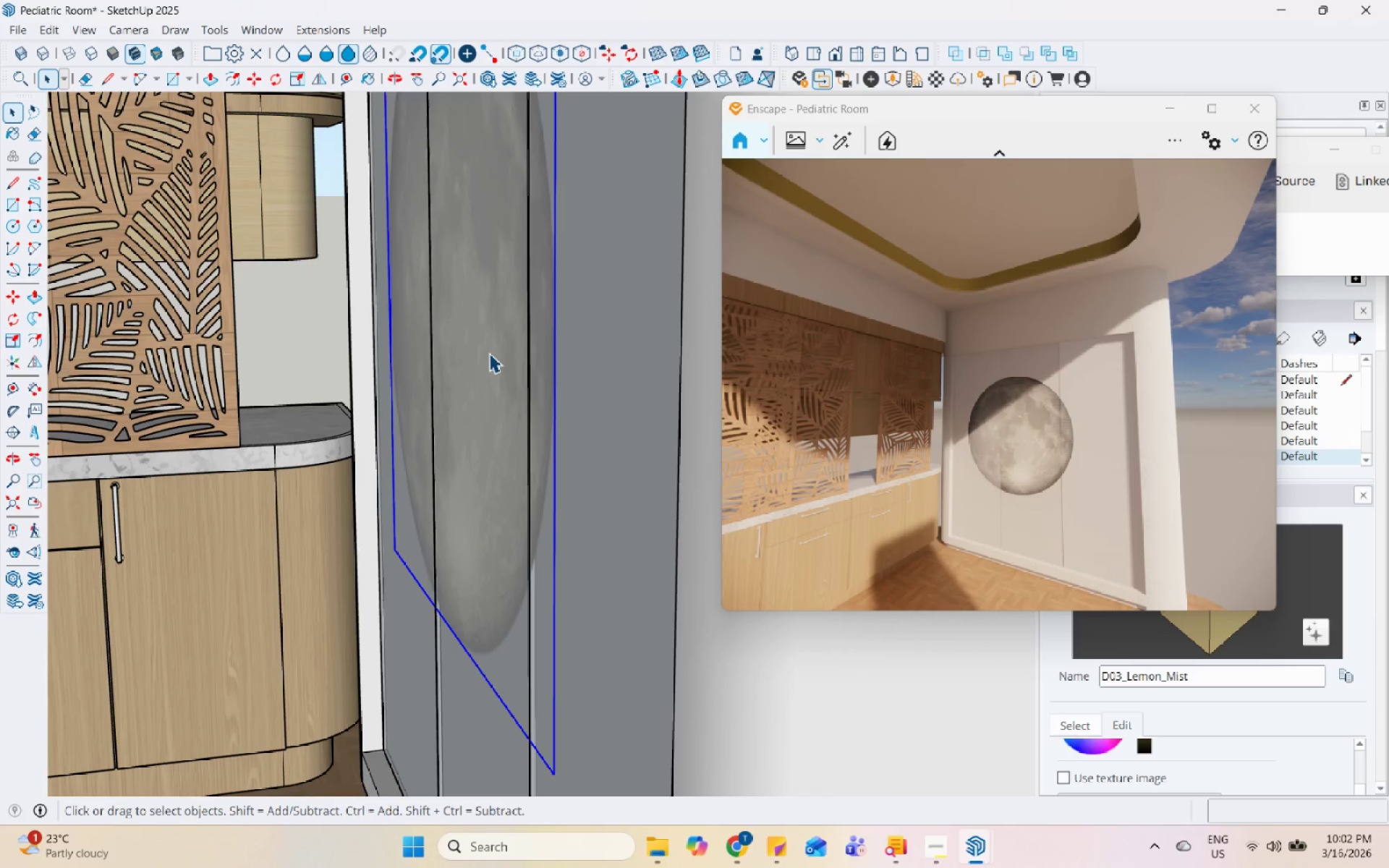 
right_click([489, 353])
 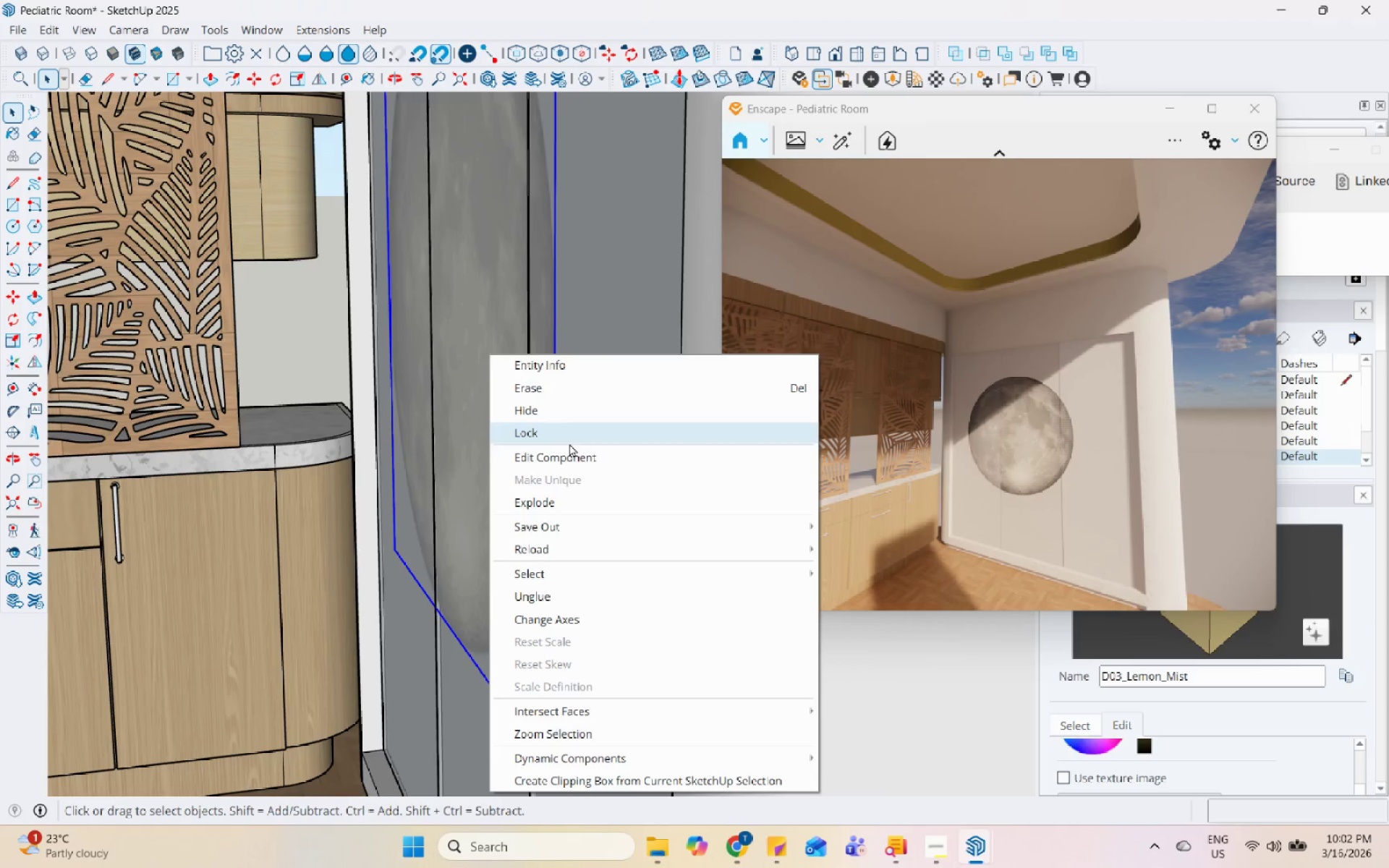 
left_click([574, 459])
 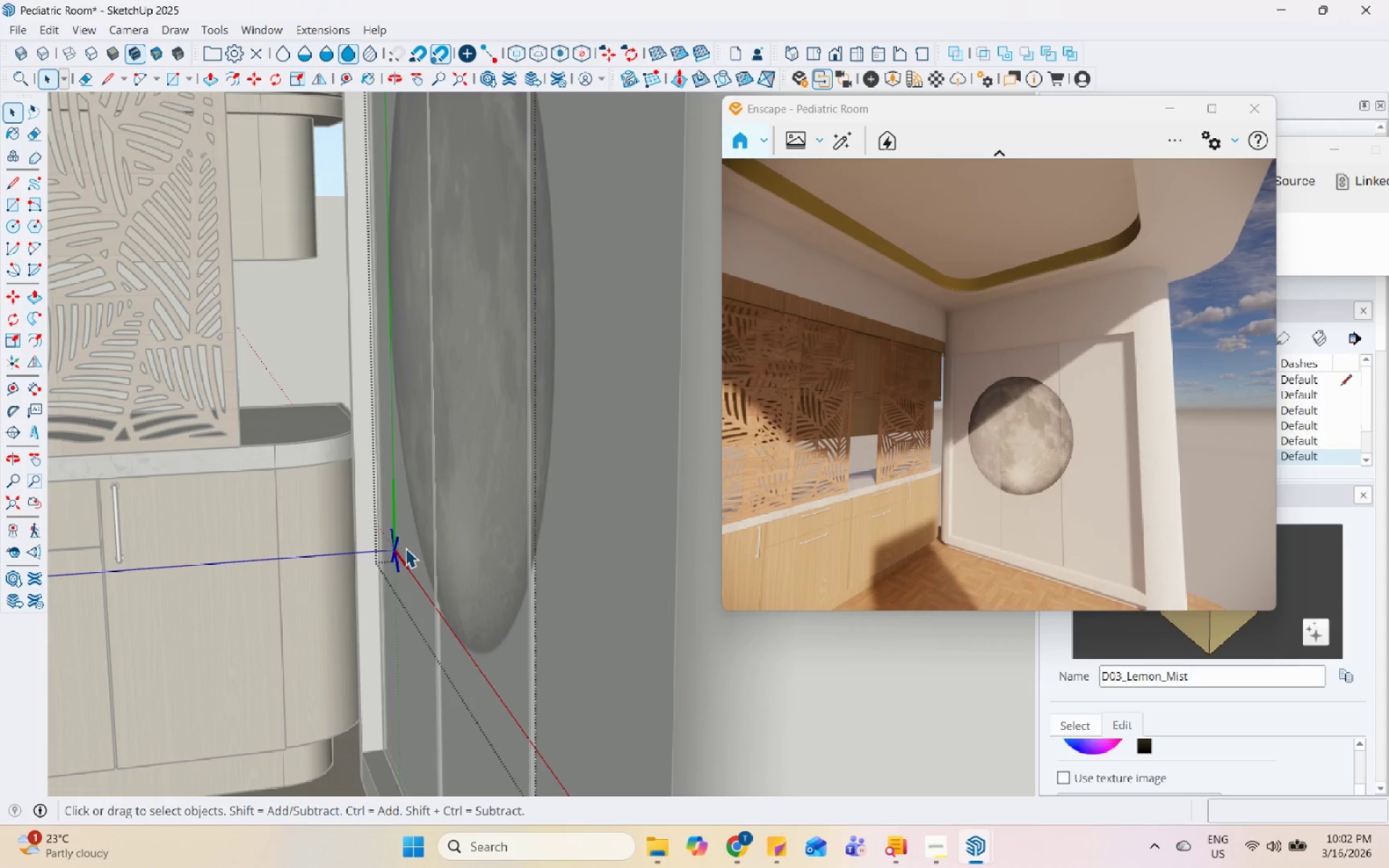 
left_click([394, 548])
 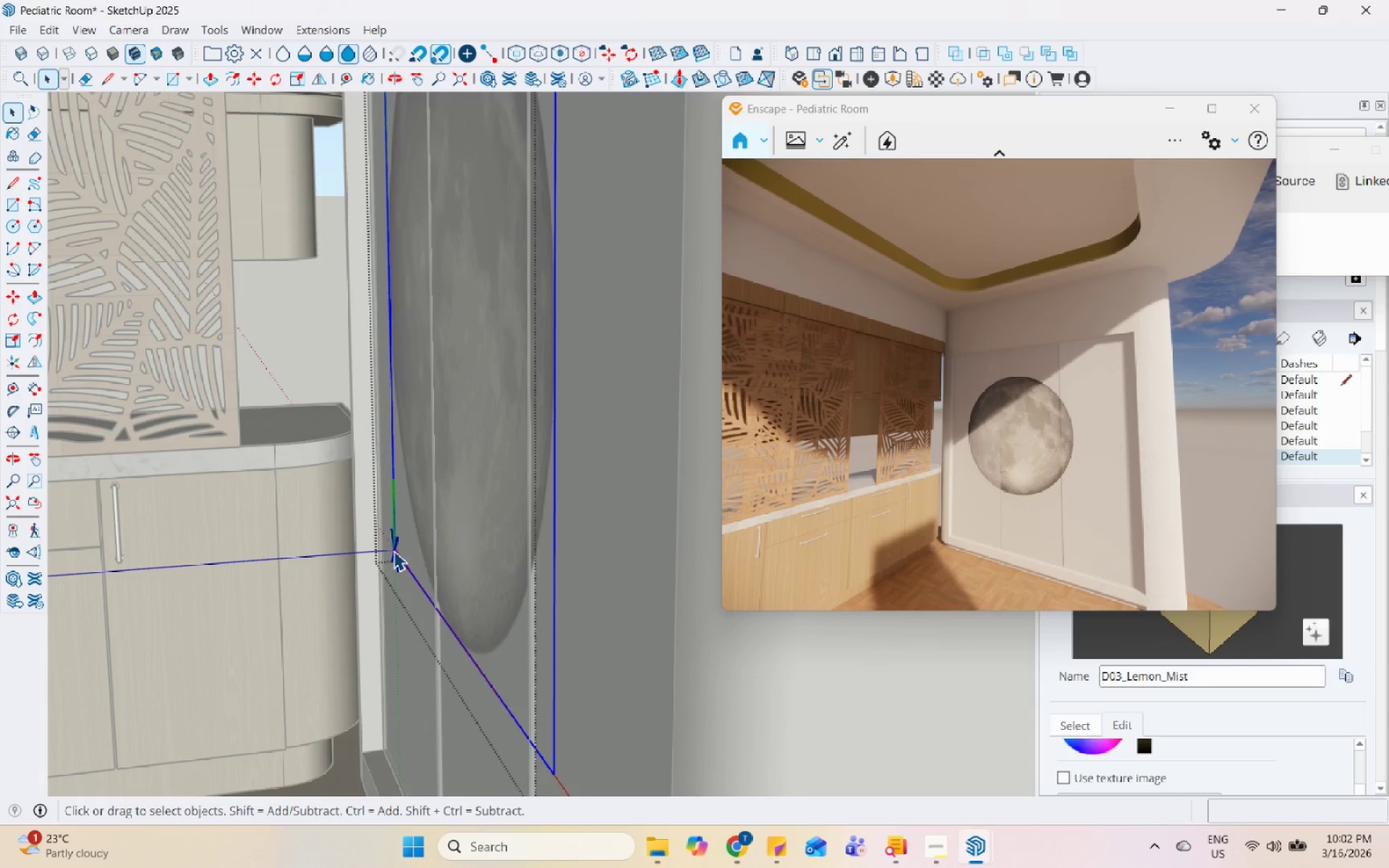 
key(M)
 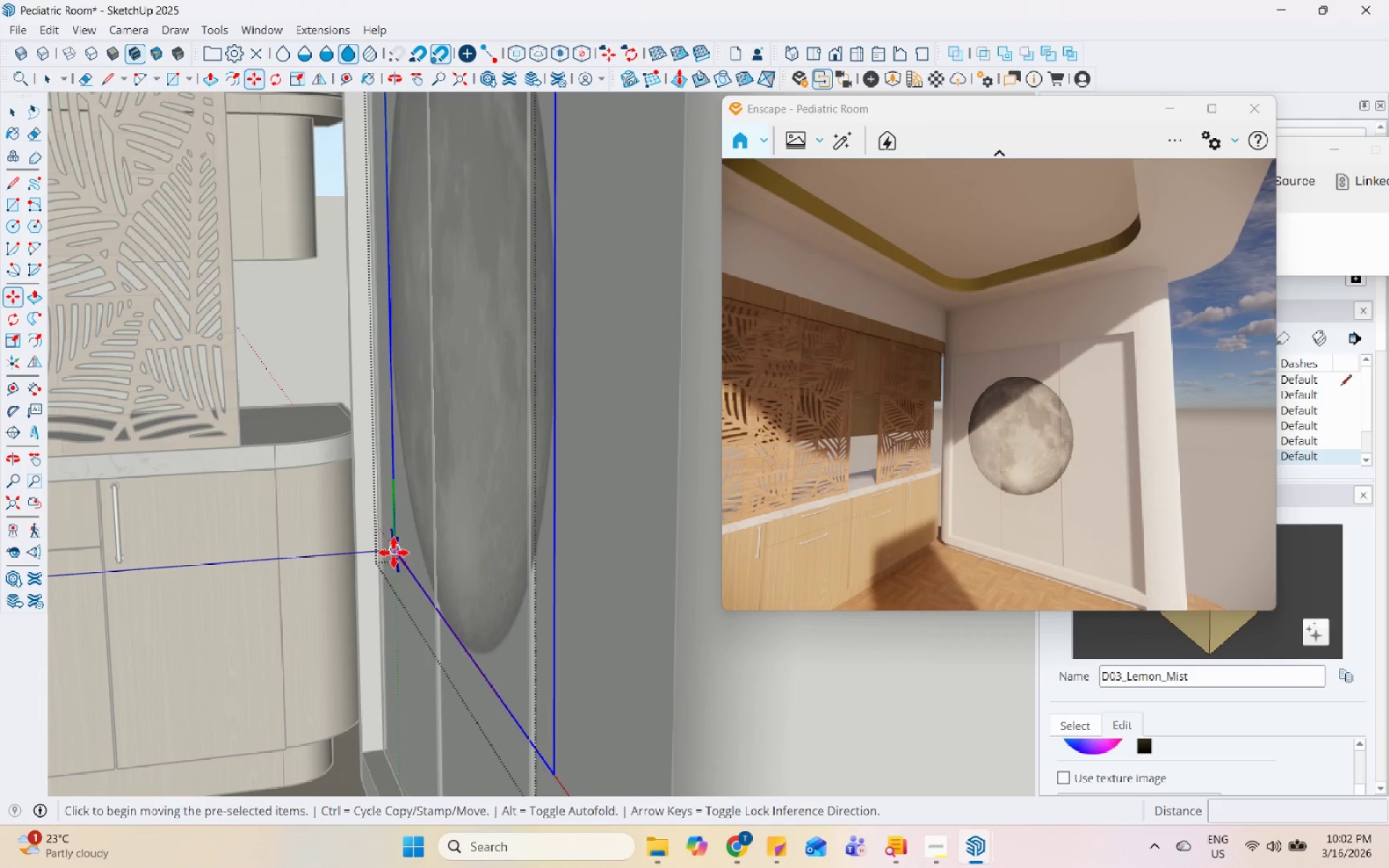 
left_click([394, 554])
 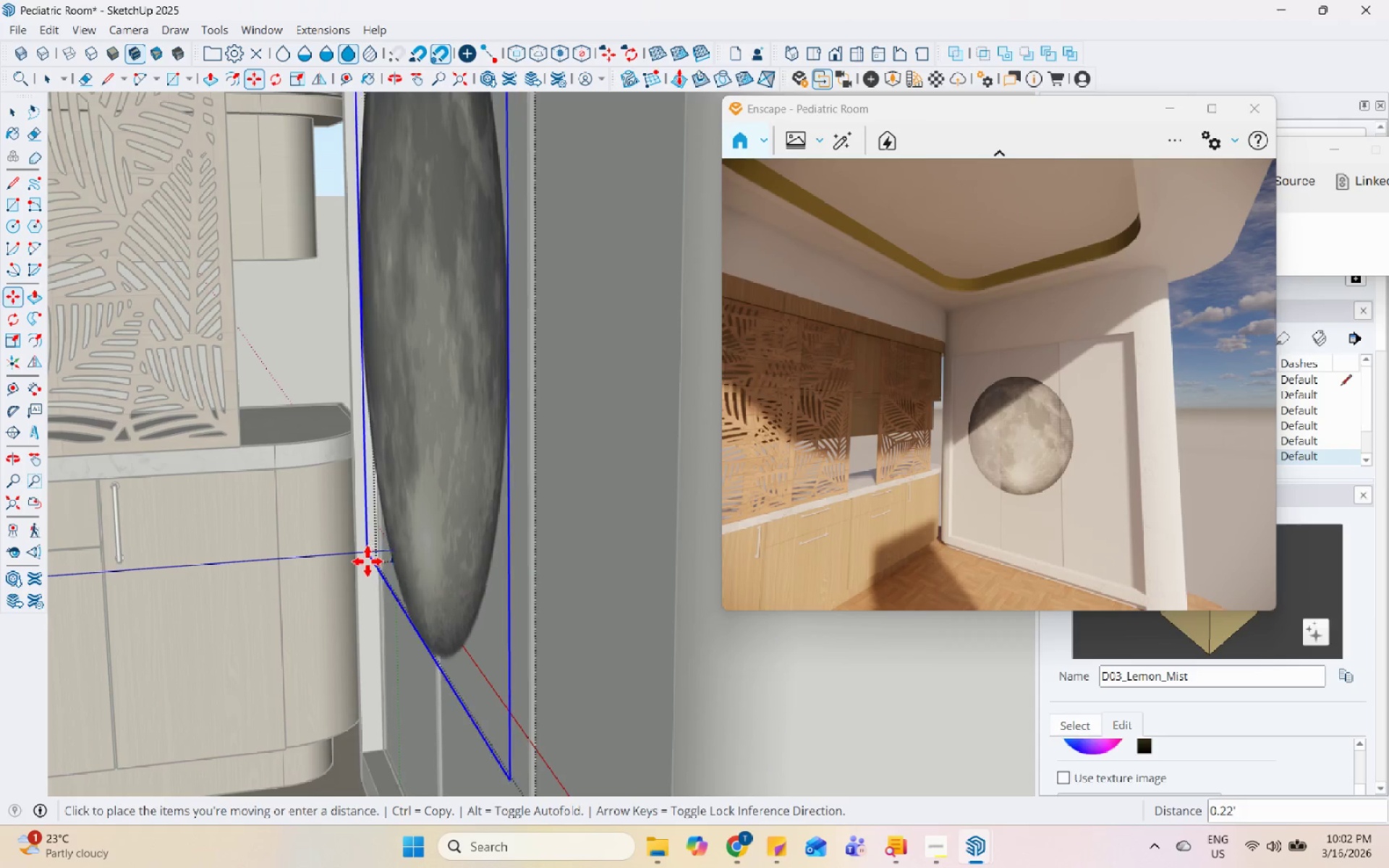 
left_click([367, 561])
 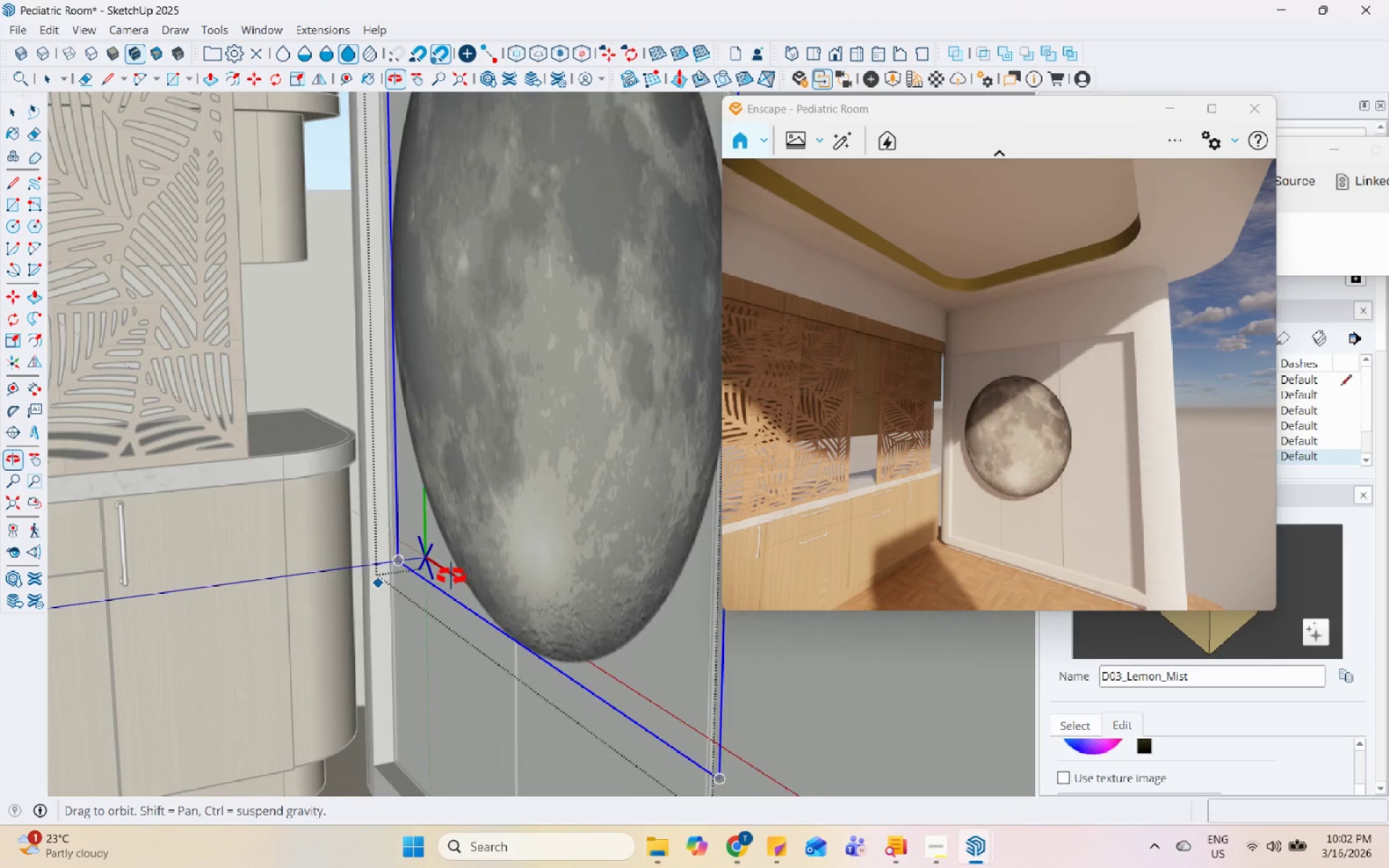 
key(Space)
 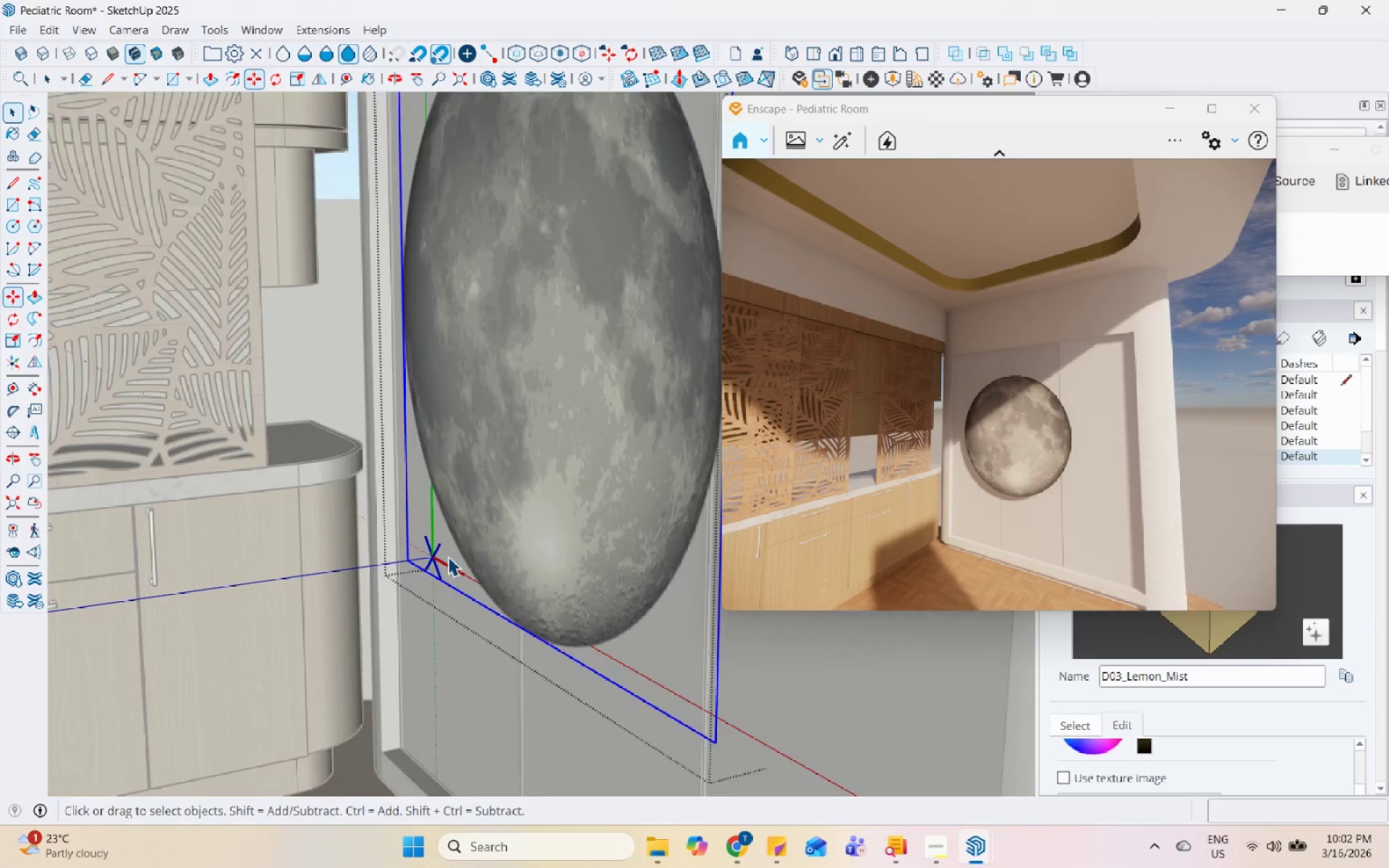 
right_click([525, 488])
 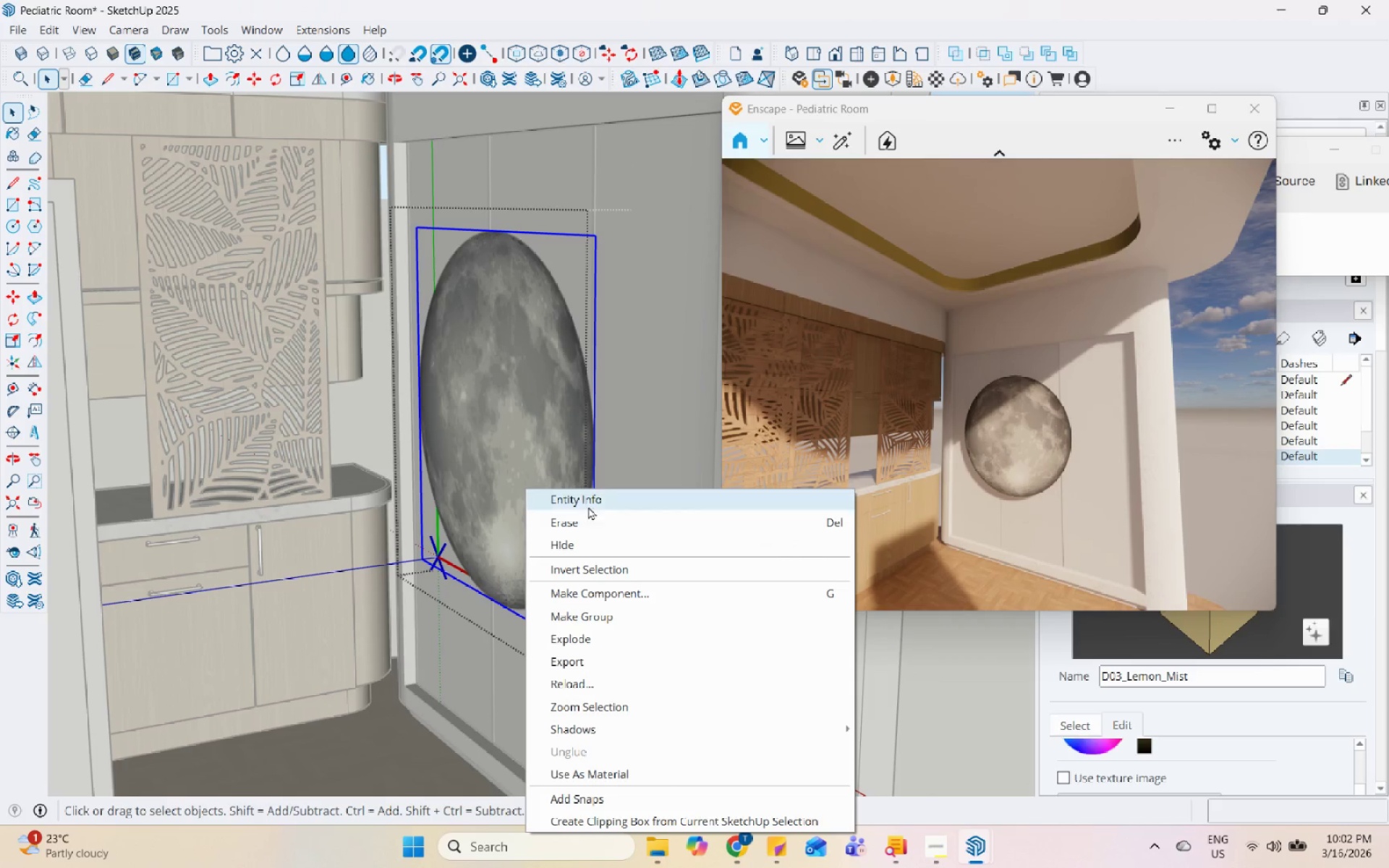 
scroll: coordinate [448, 556], scroll_direction: down, amount: 6.0
 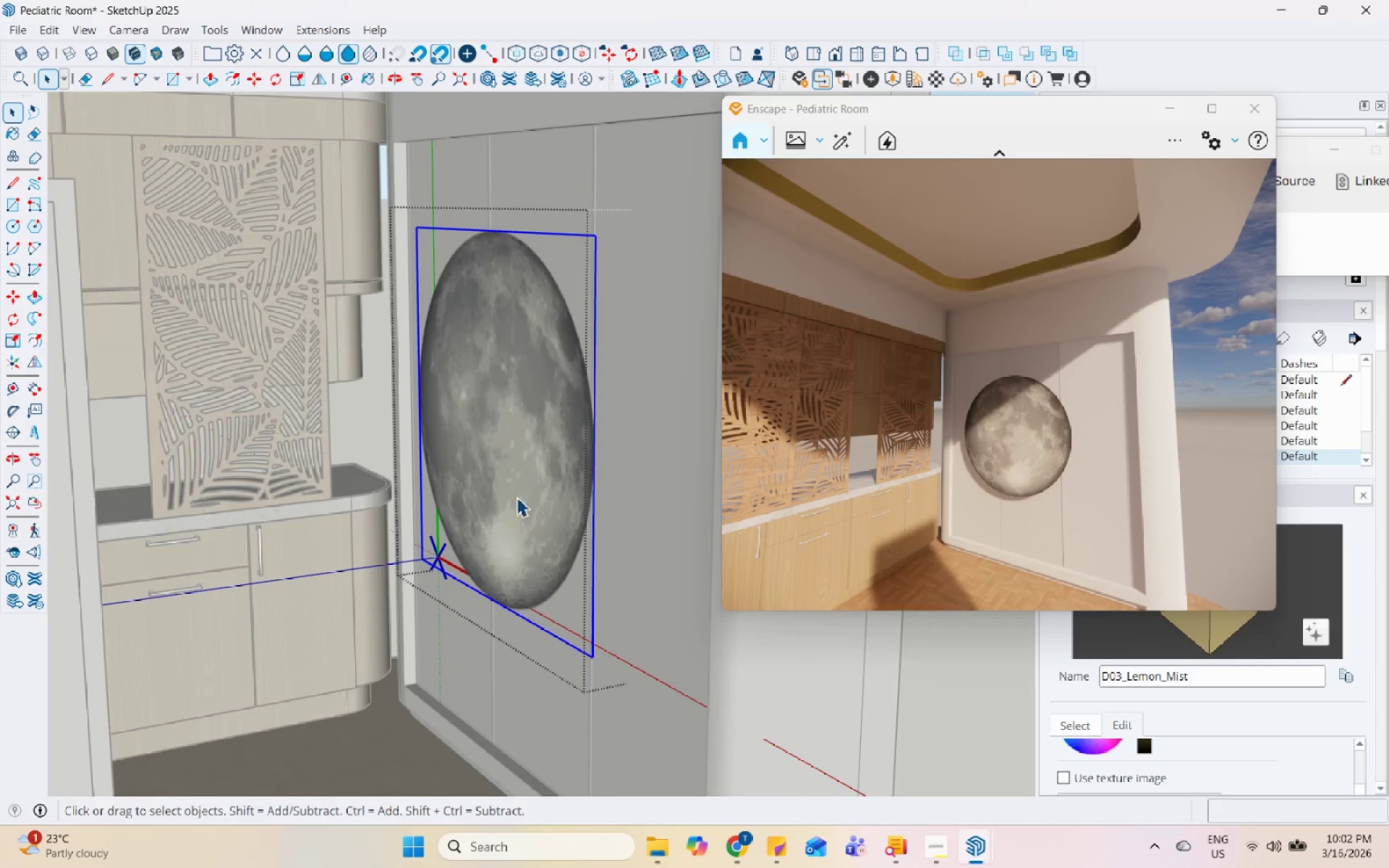 
left_click([587, 532])
 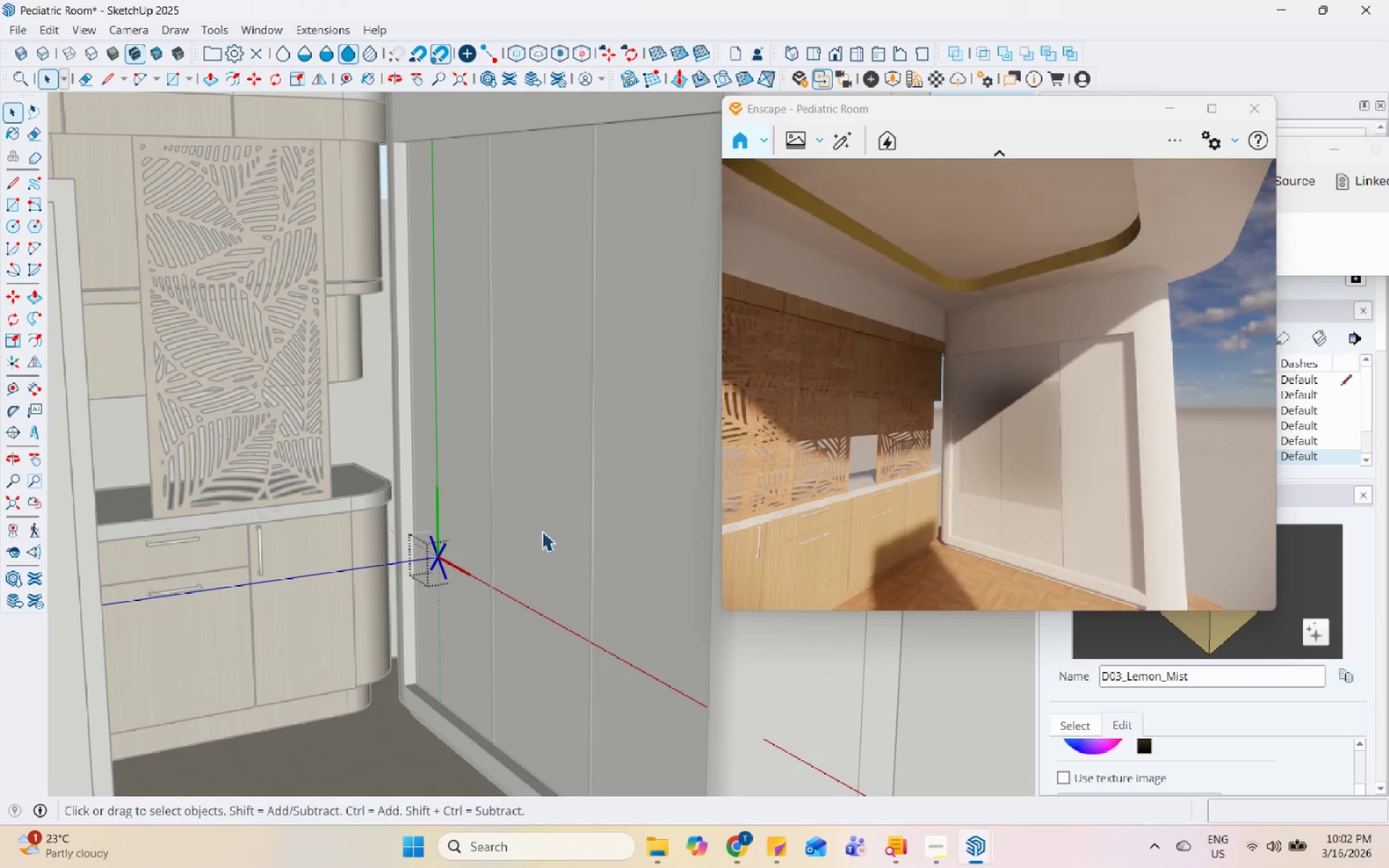 
key(Escape)
 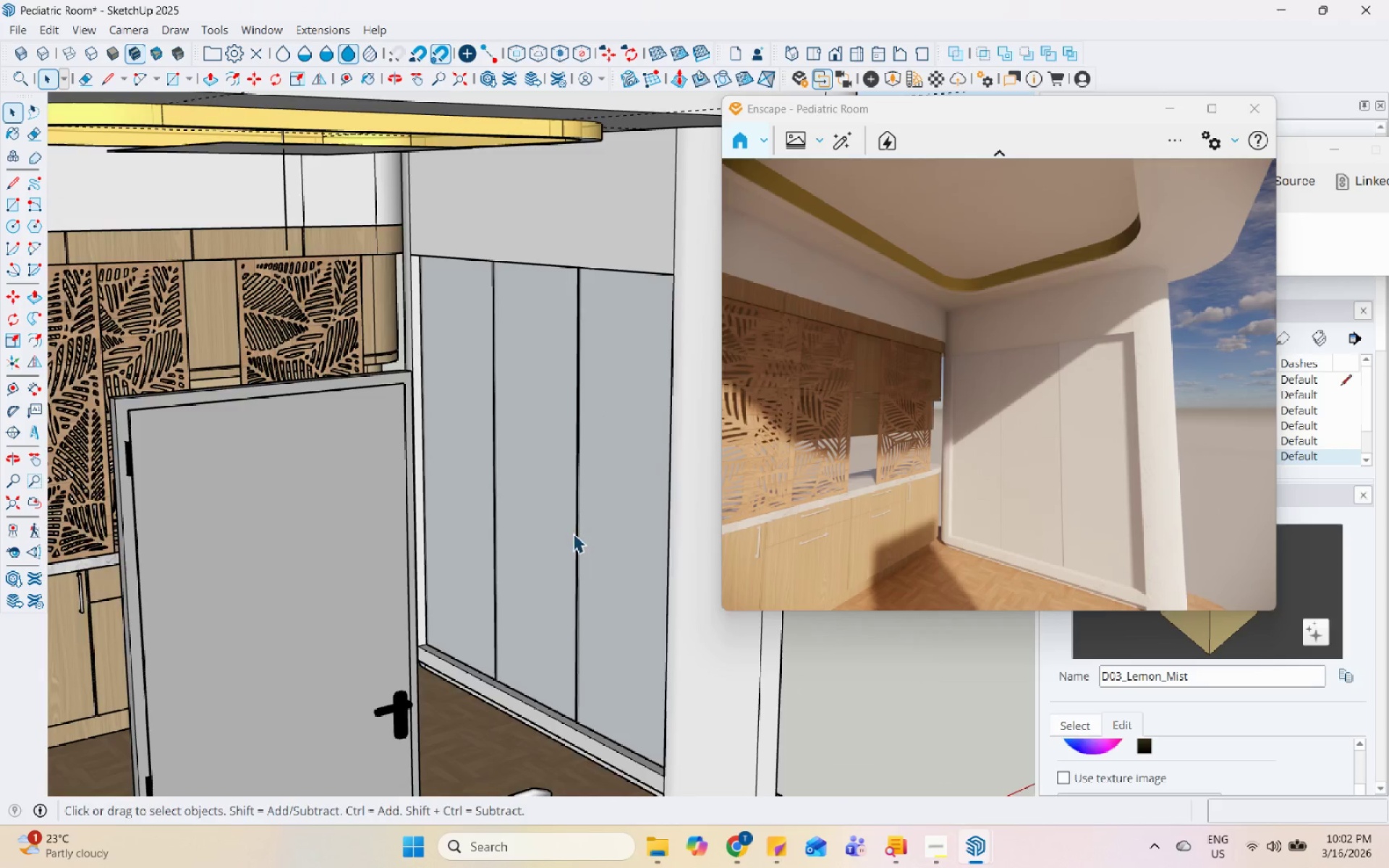 
scroll: coordinate [527, 530], scroll_direction: down, amount: 4.0
 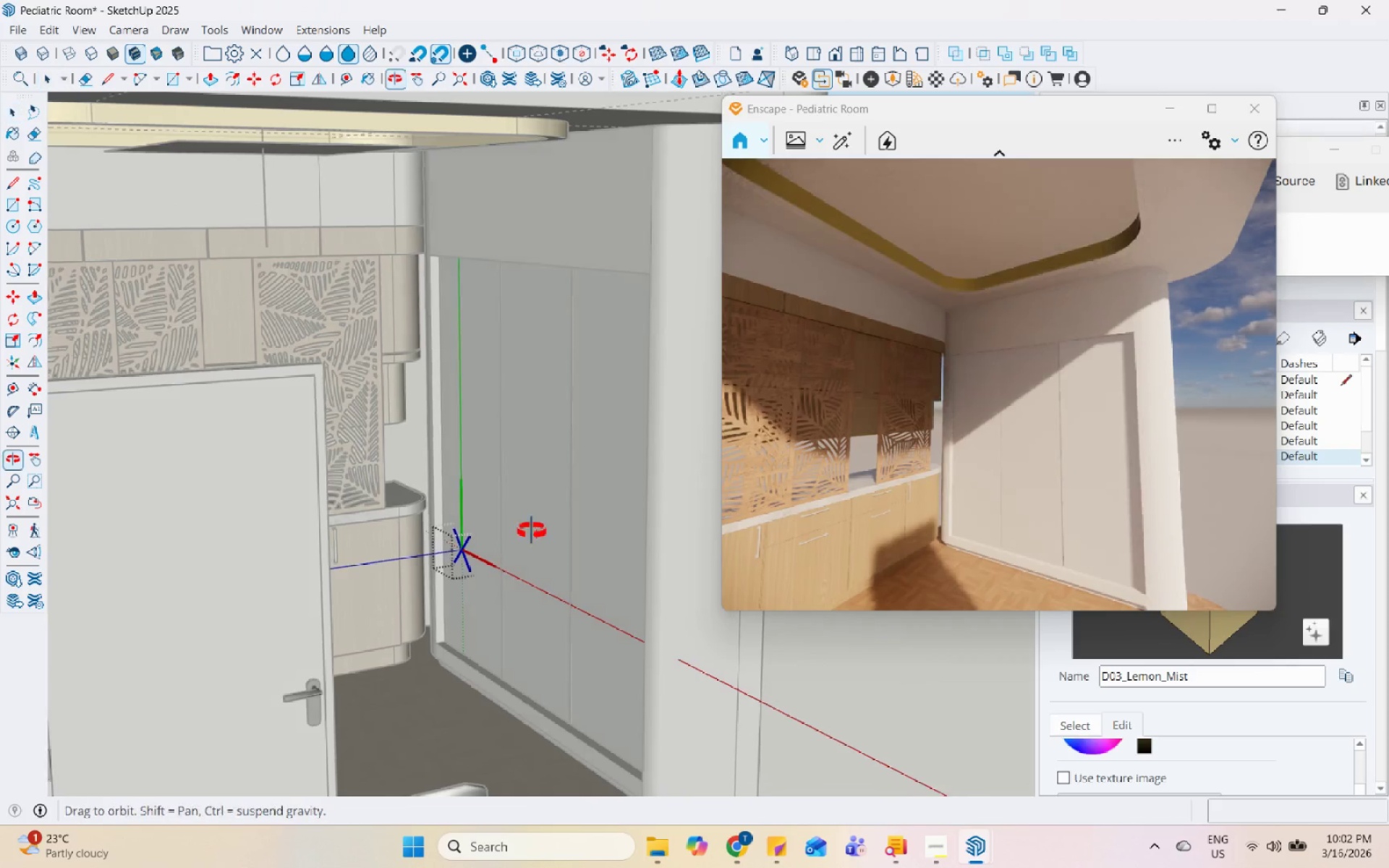 
key(Escape)
 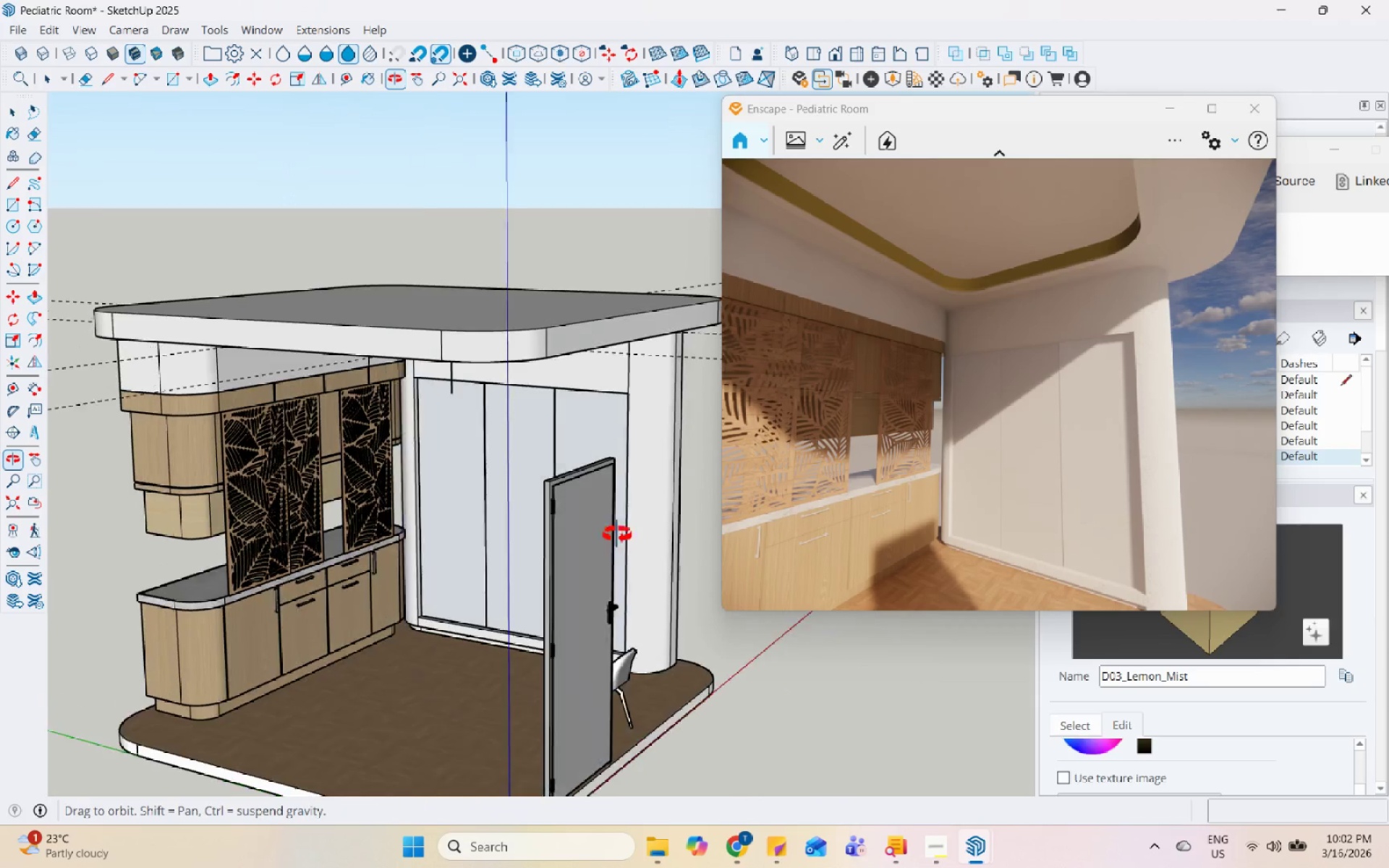 
scroll: coordinate [551, 537], scroll_direction: down, amount: 6.0
 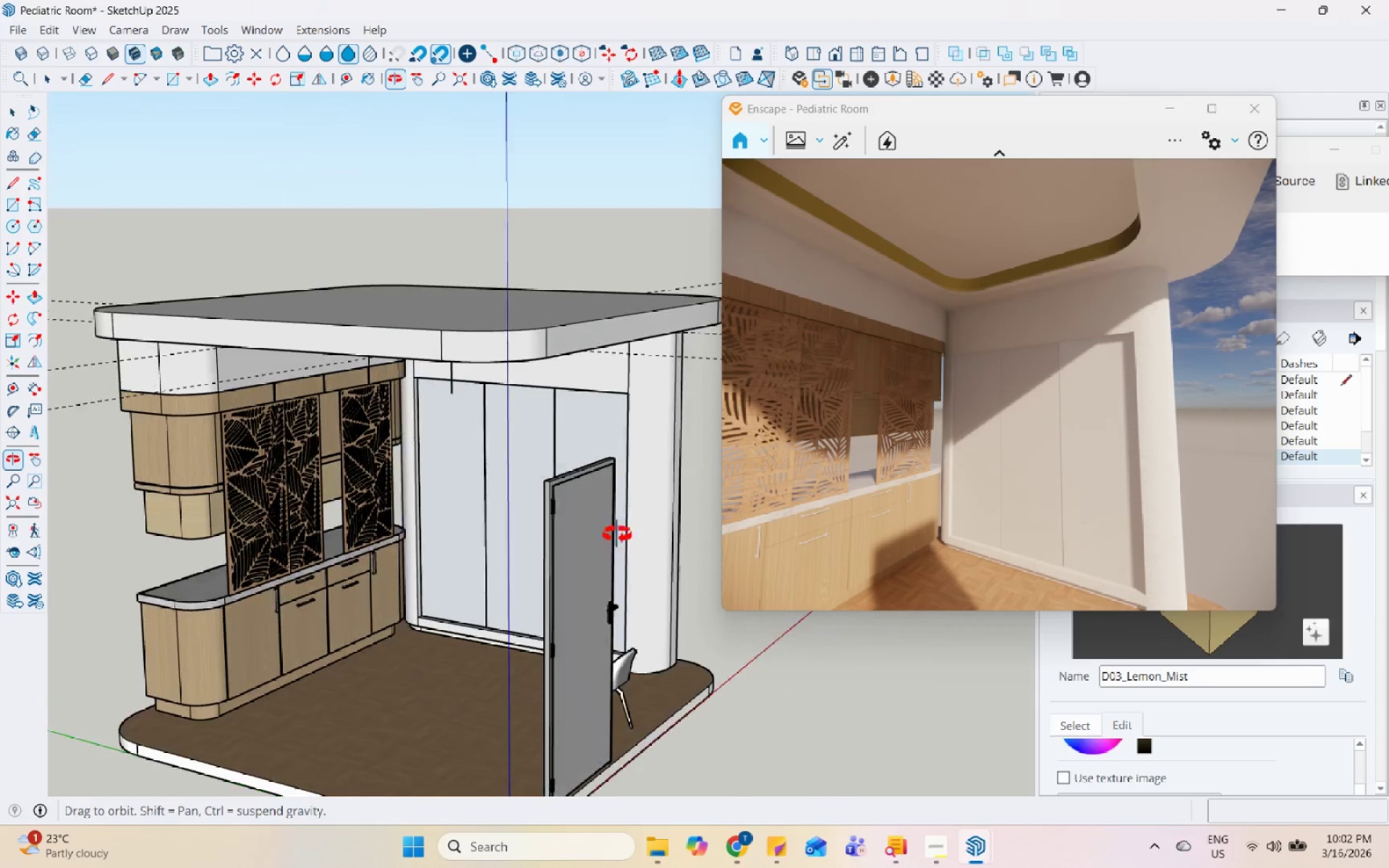 
scroll: coordinate [498, 499], scroll_direction: up, amount: 4.0
 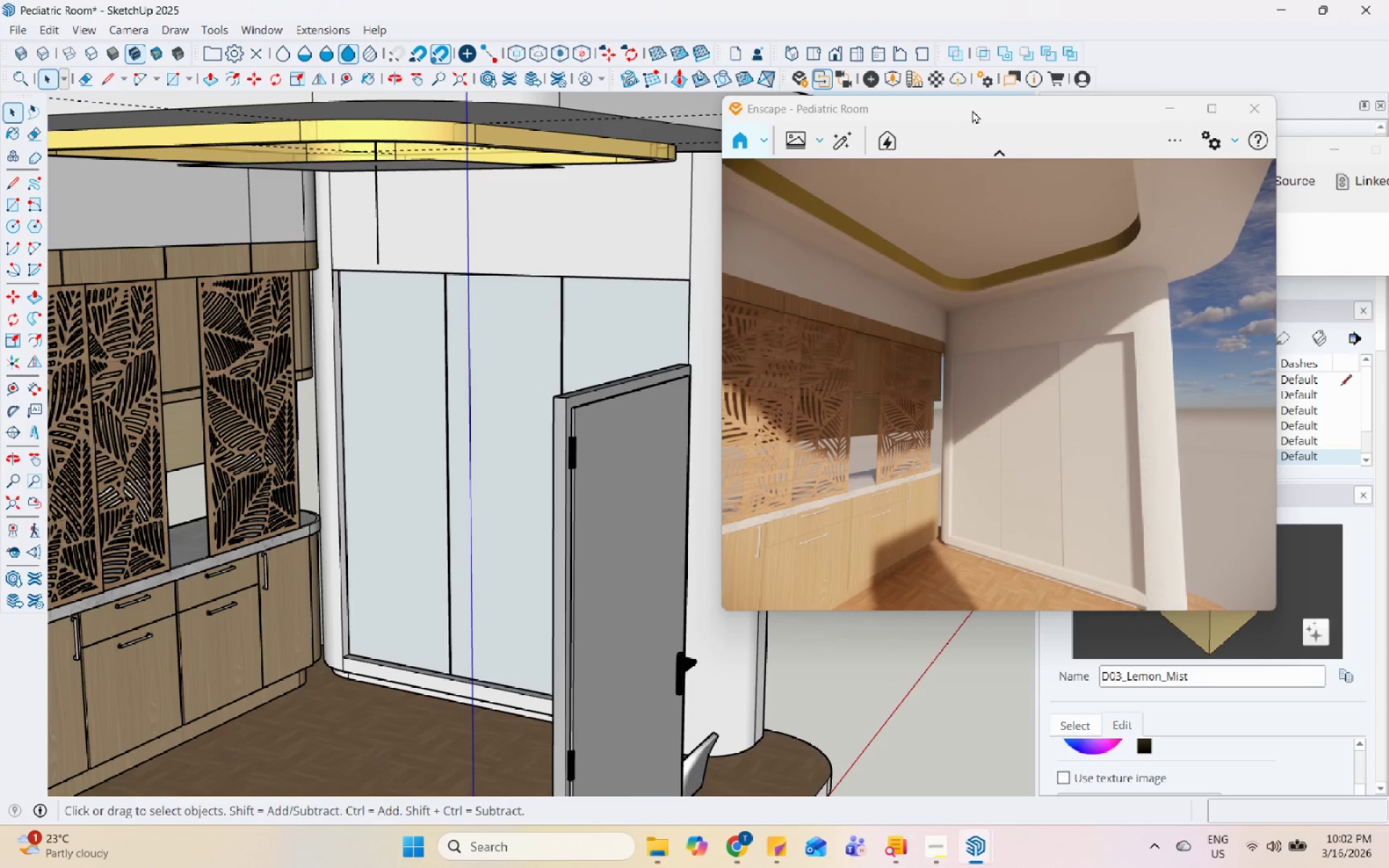 
left_click([1163, 137])
 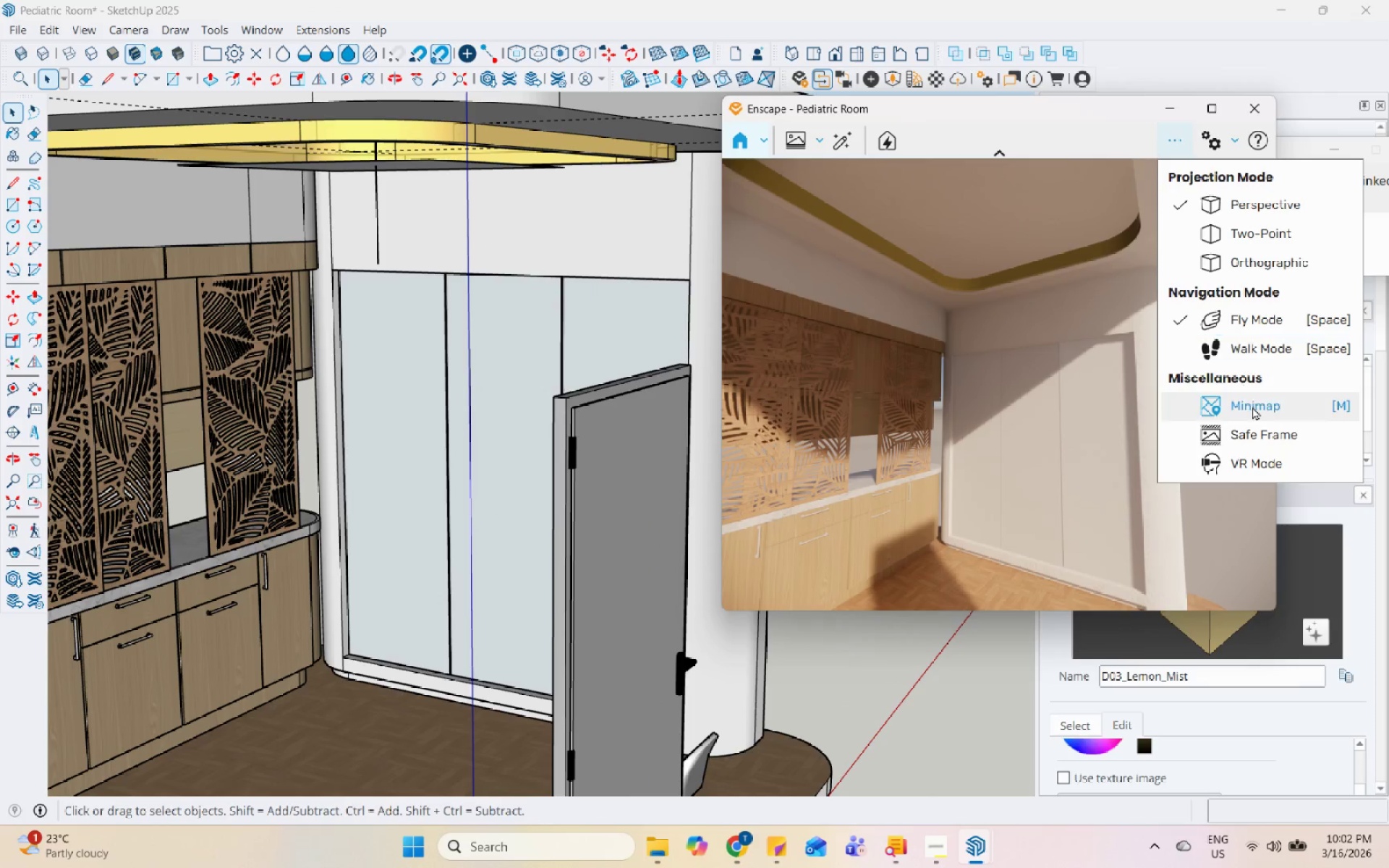 
left_click([1246, 431])
 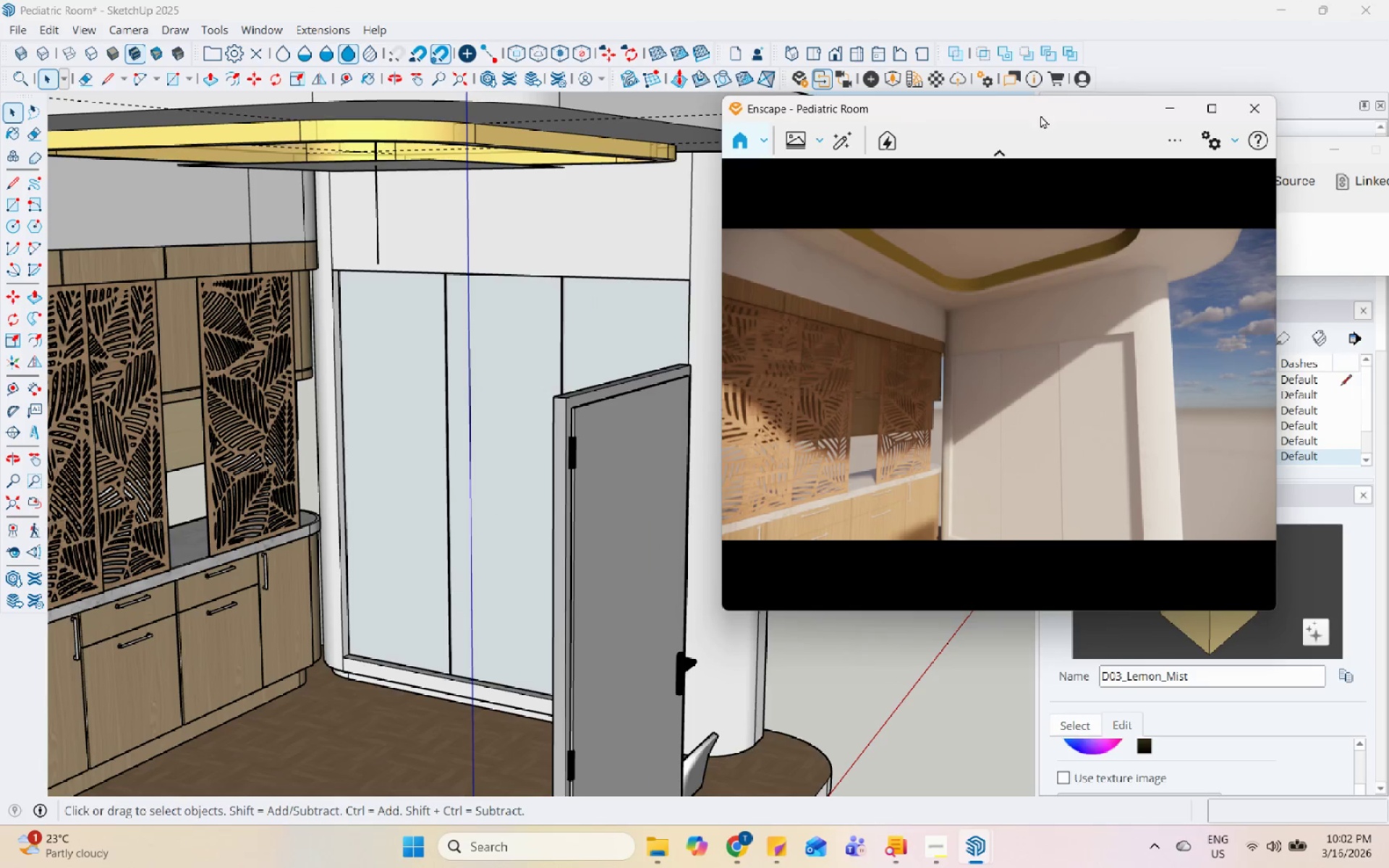 
scroll: coordinate [559, 462], scroll_direction: down, amount: 6.0
 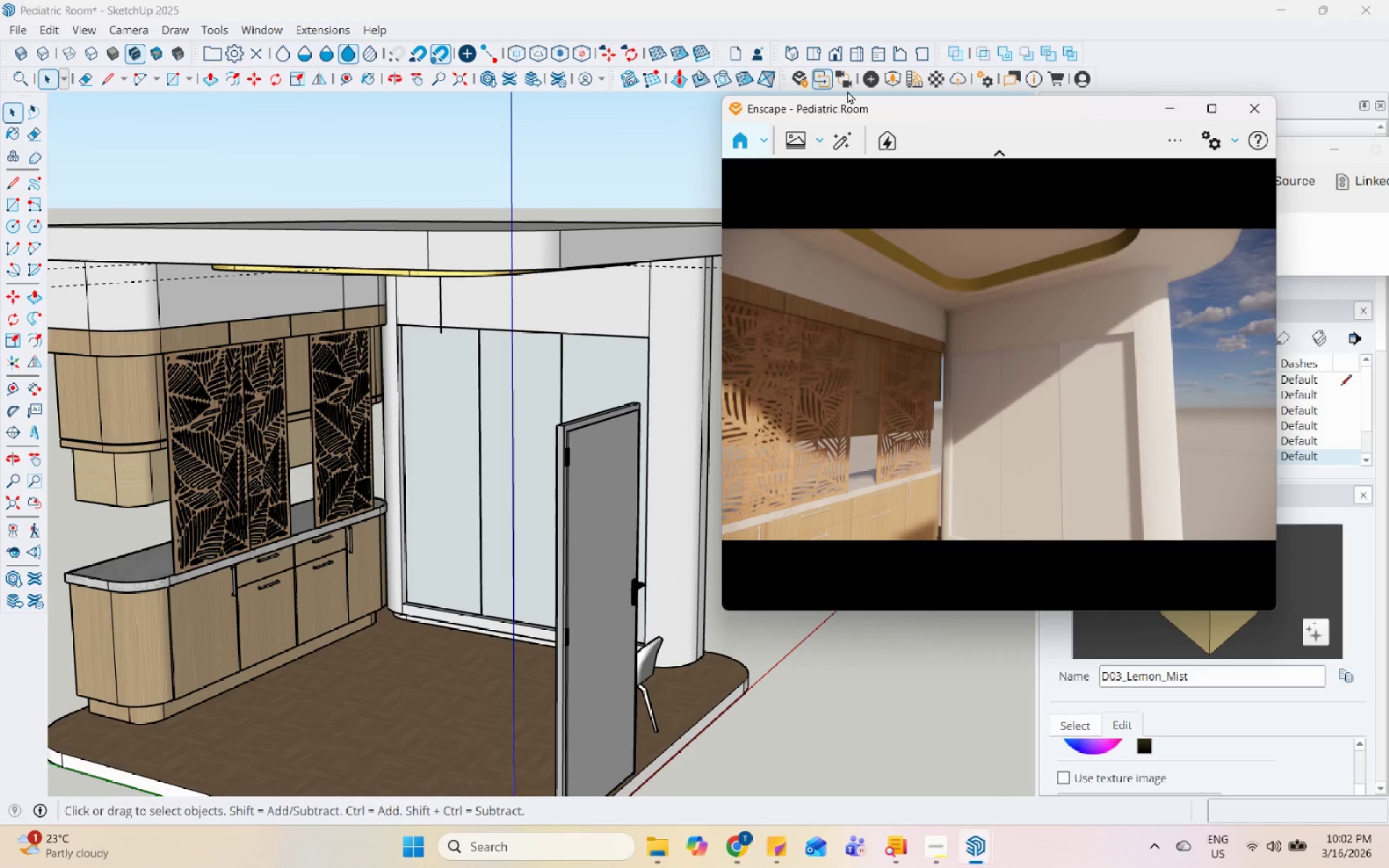 
mouse_move([889, 87])
 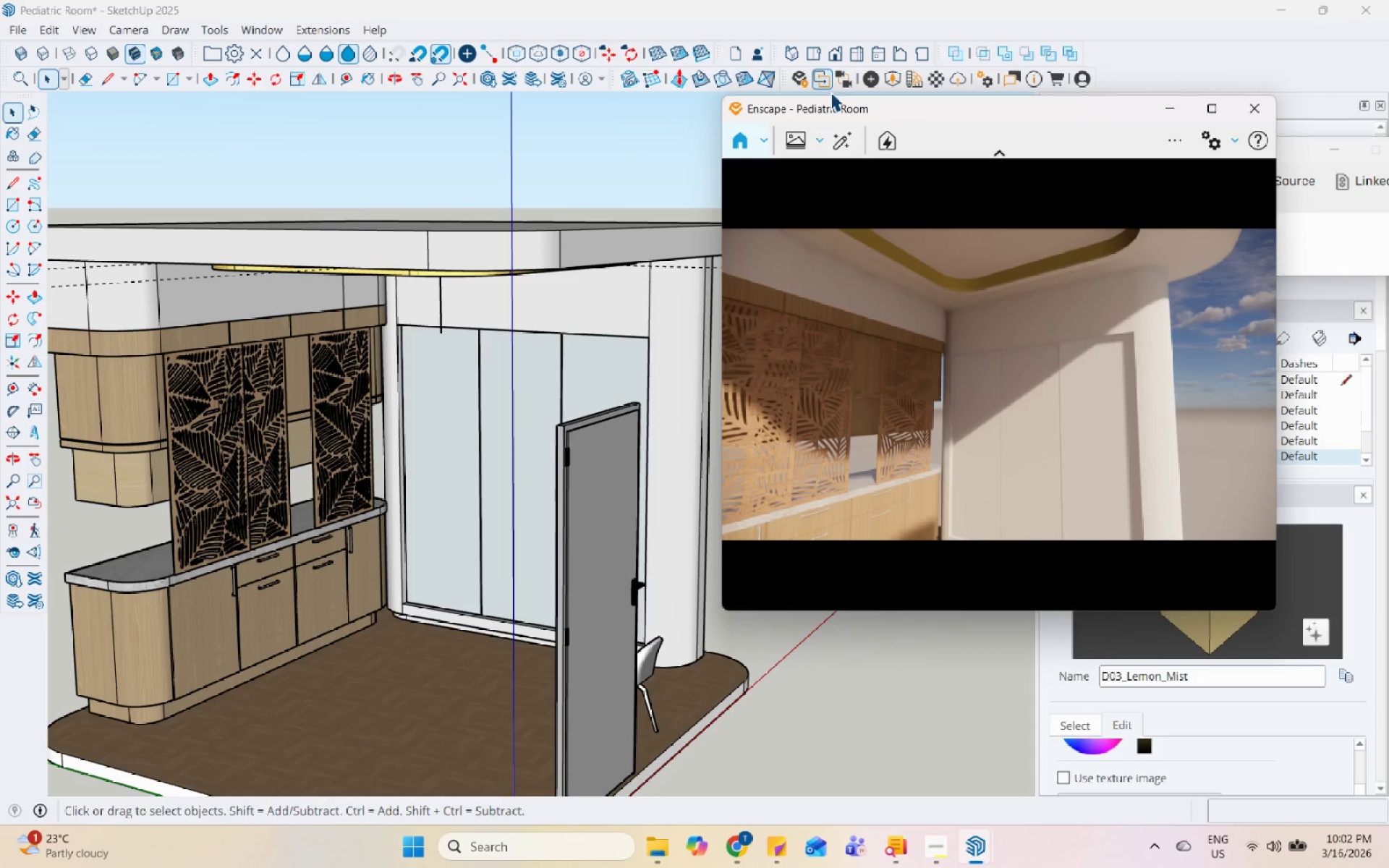 
left_click([849, 82])
 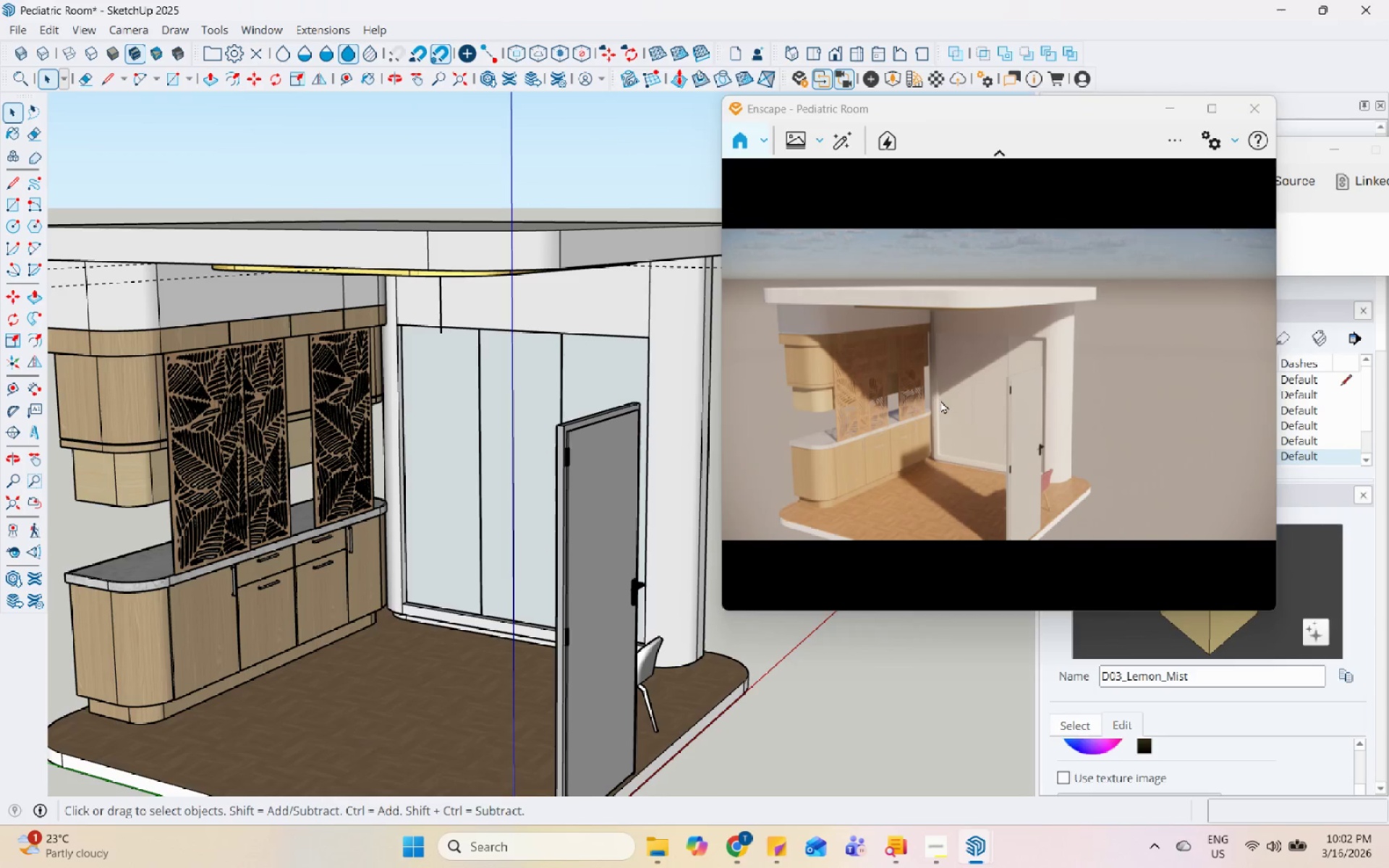 
scroll: coordinate [949, 418], scroll_direction: up, amount: 11.0
 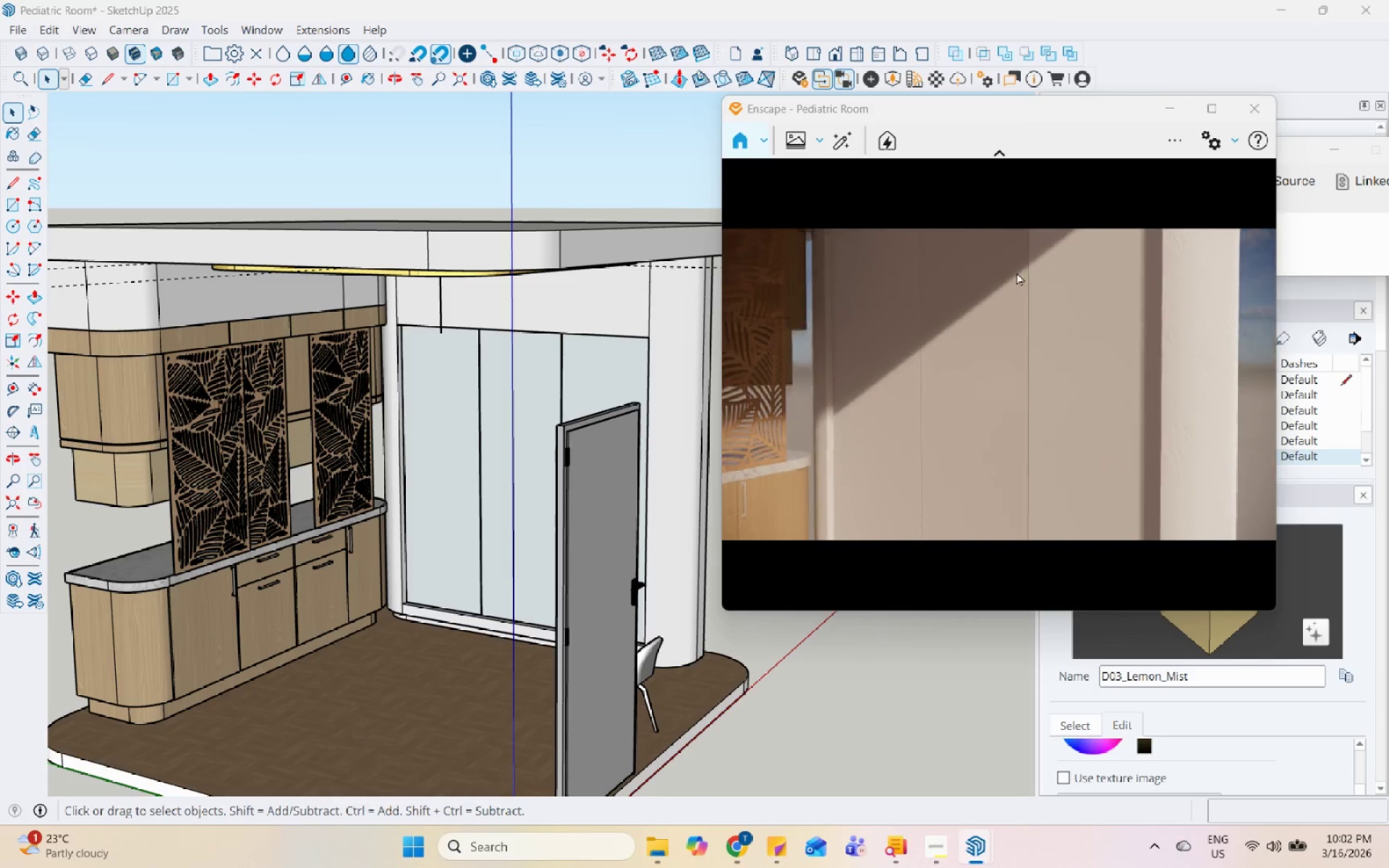 
scroll: coordinate [953, 469], scroll_direction: down, amount: 5.0
 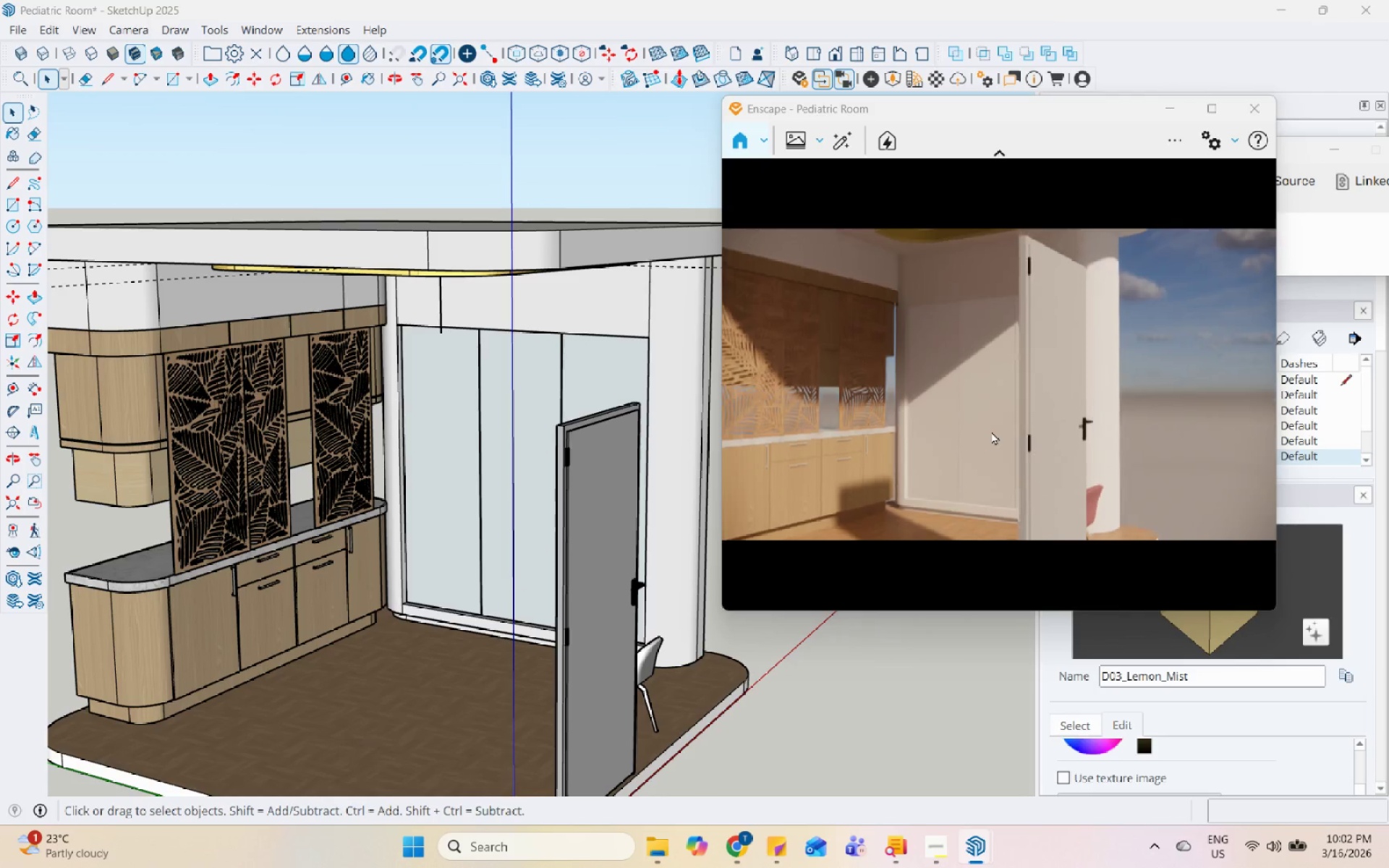 
scroll: coordinate [818, 244], scroll_direction: up, amount: 2.0
 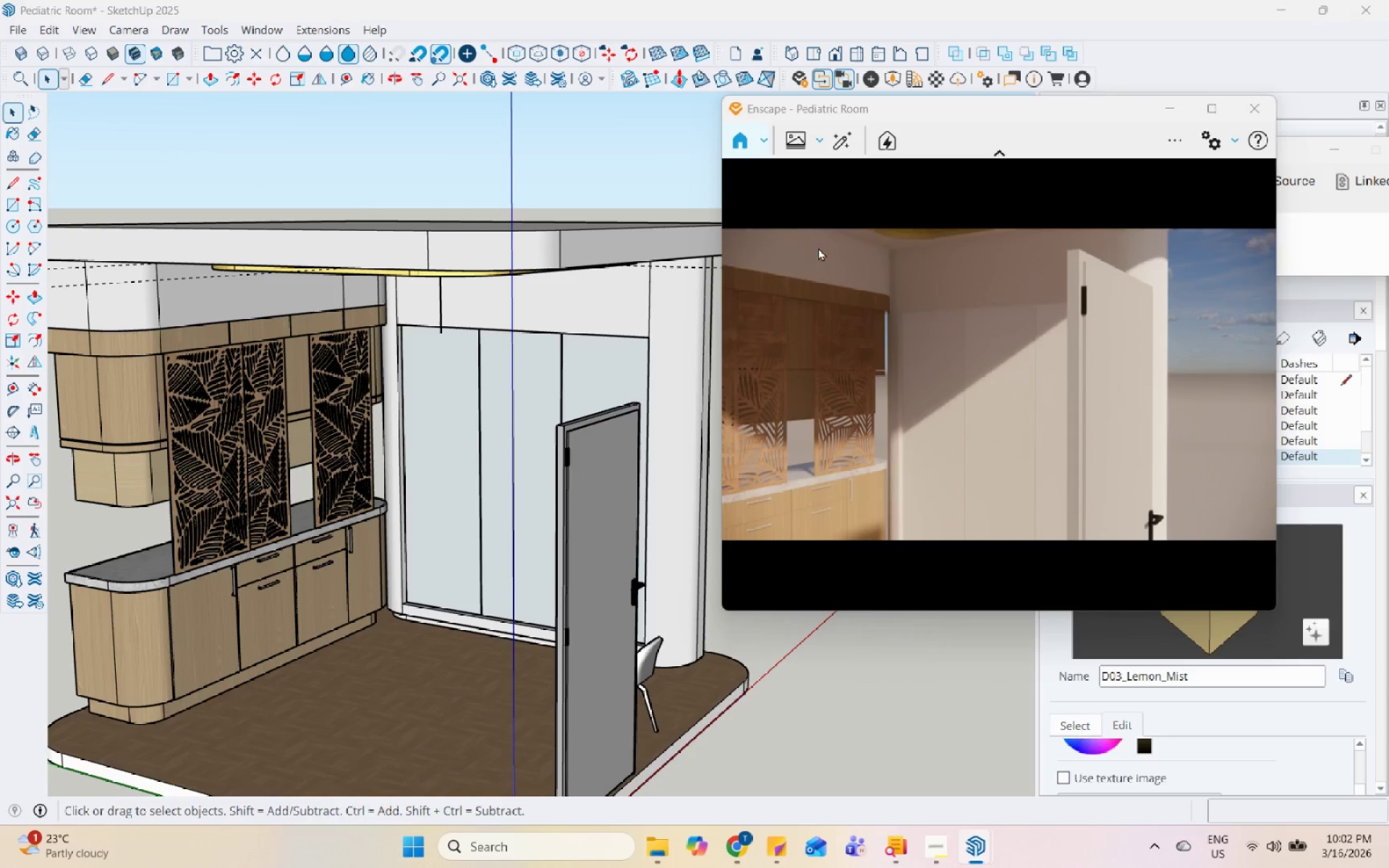 
scroll: coordinate [951, 318], scroll_direction: down, amount: 2.0
 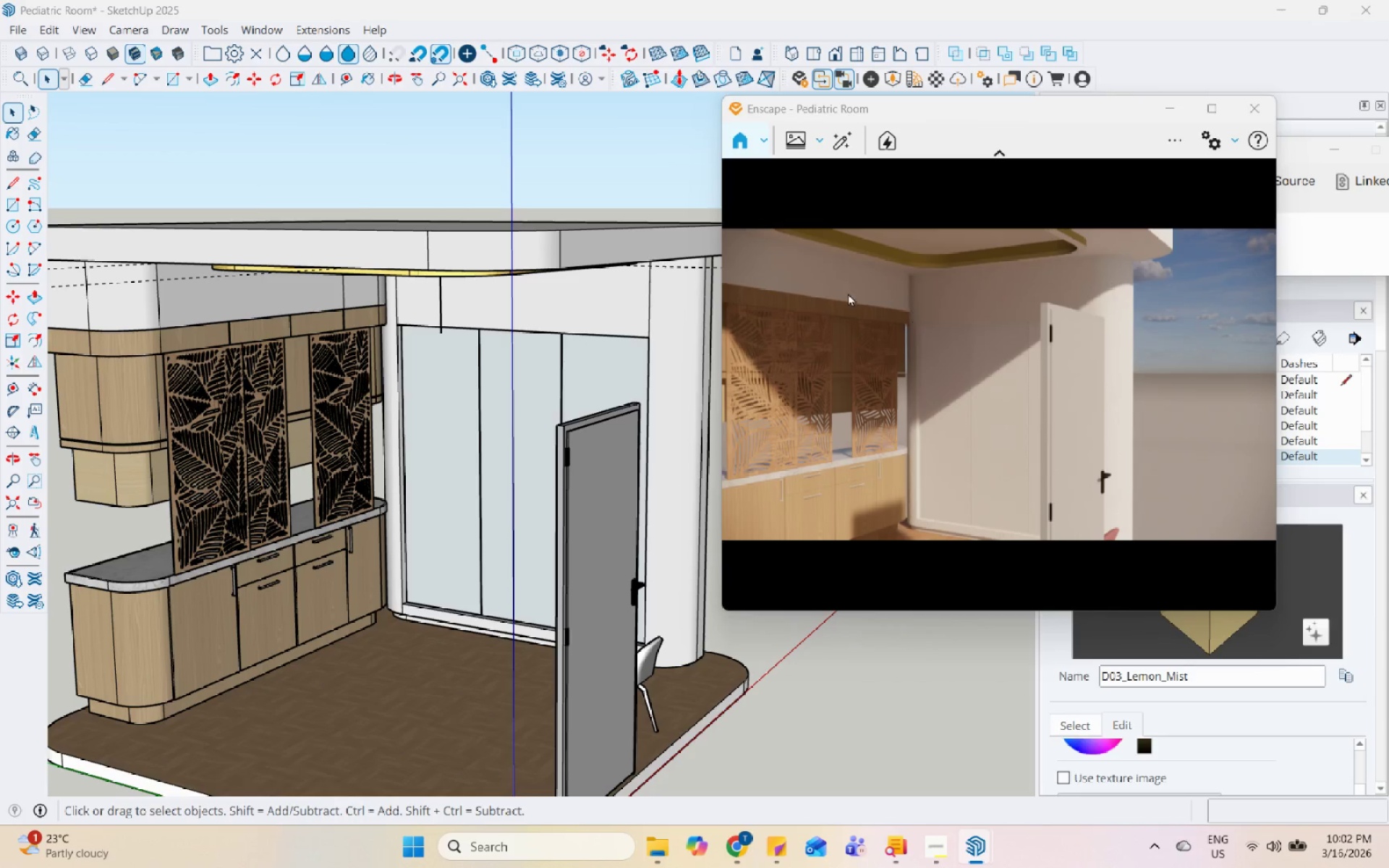 
scroll: coordinate [909, 325], scroll_direction: up, amount: 4.0
 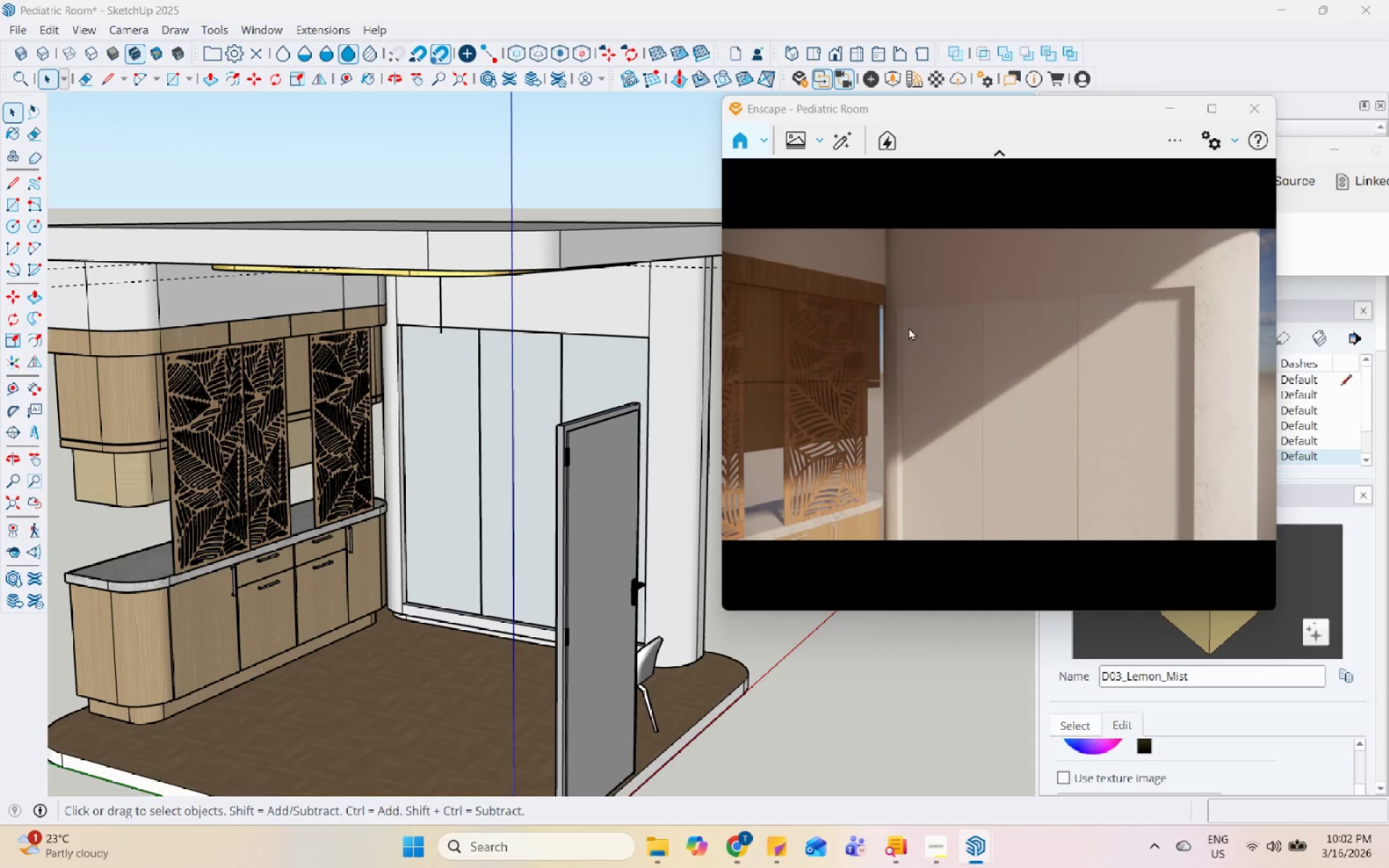 
scroll: coordinate [896, 331], scroll_direction: down, amount: 7.0
 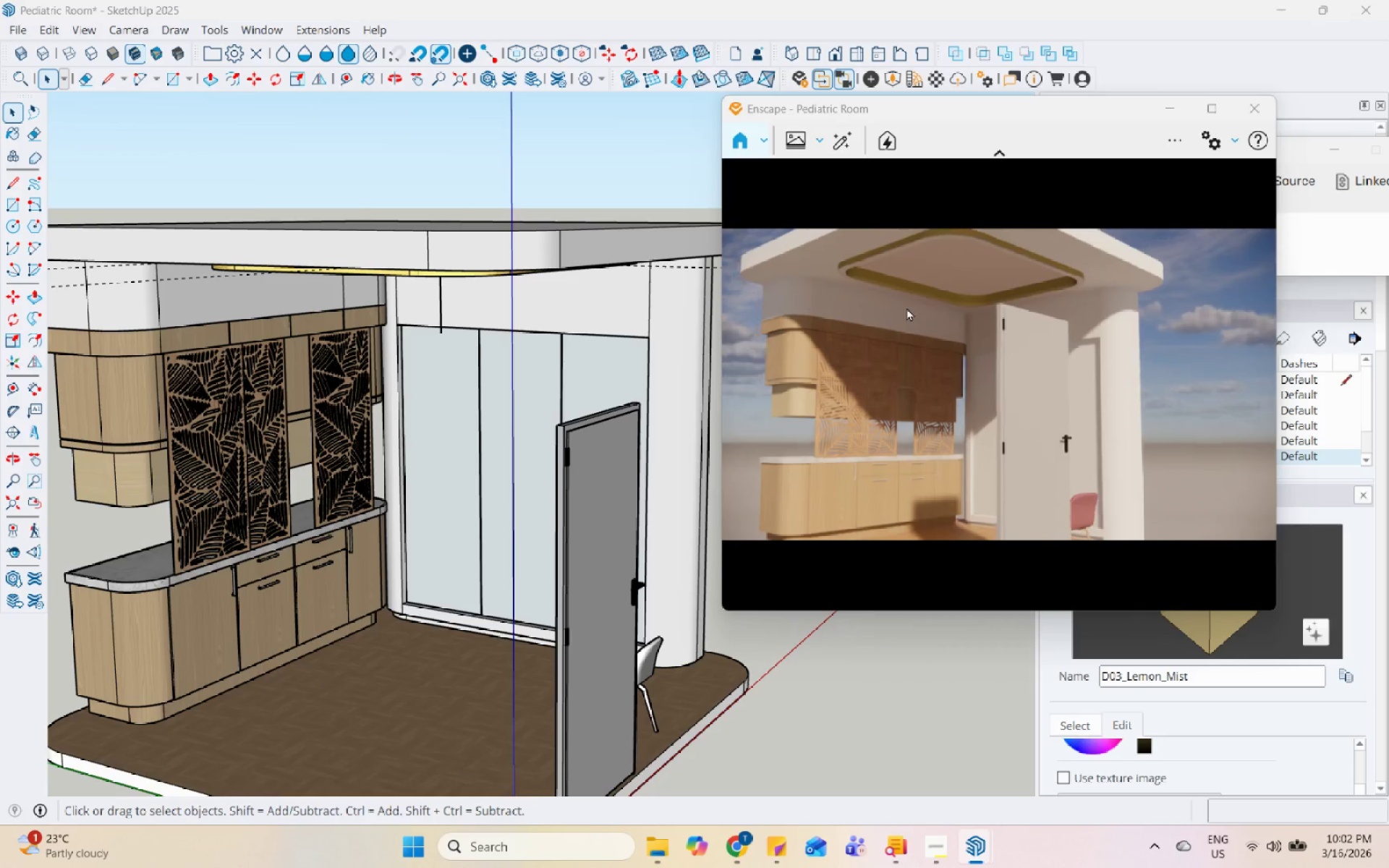 
scroll: coordinate [878, 323], scroll_direction: up, amount: 1.0
 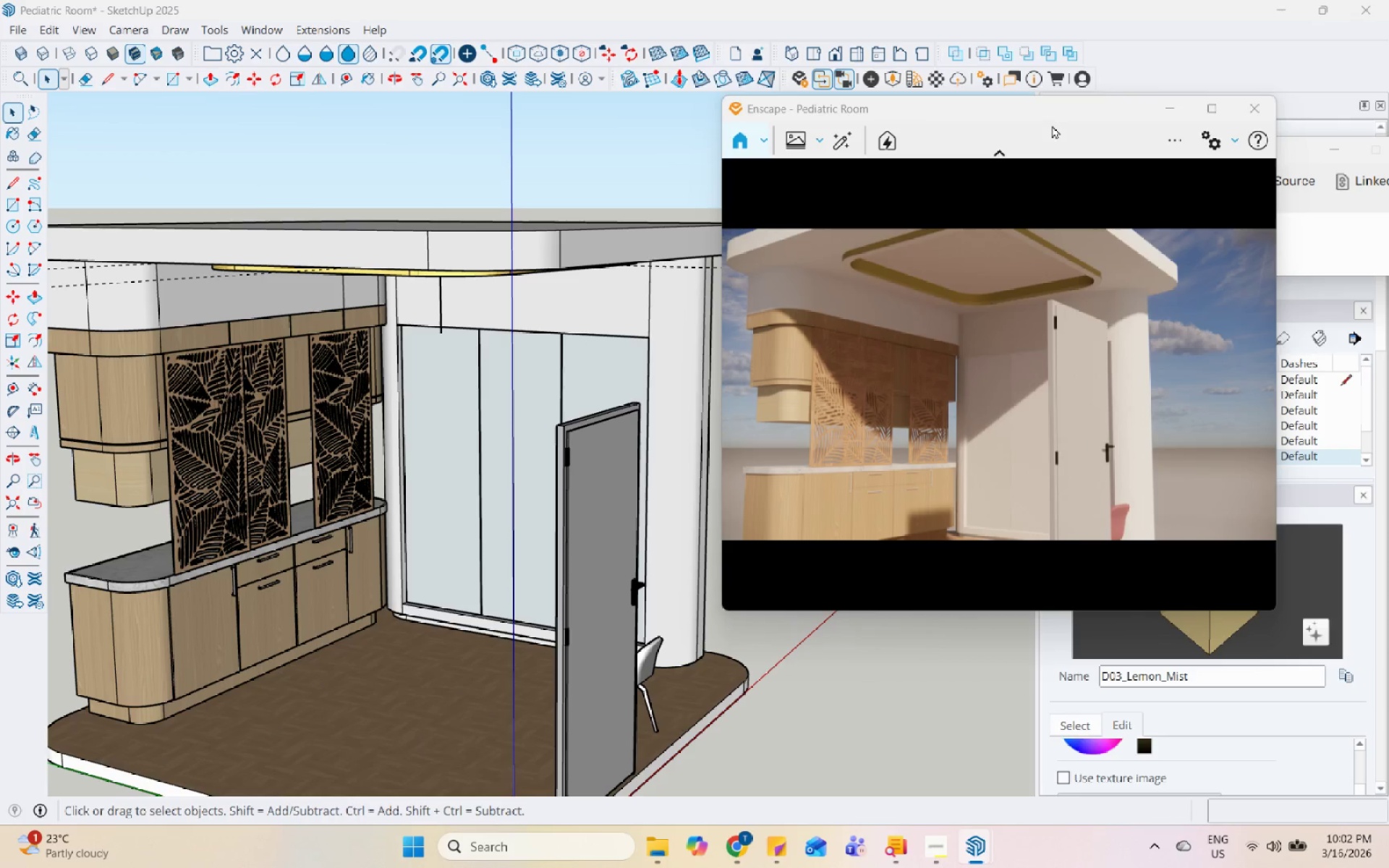 
left_click_drag(start_coordinate=[1051, 111], to_coordinate=[589, 64])
 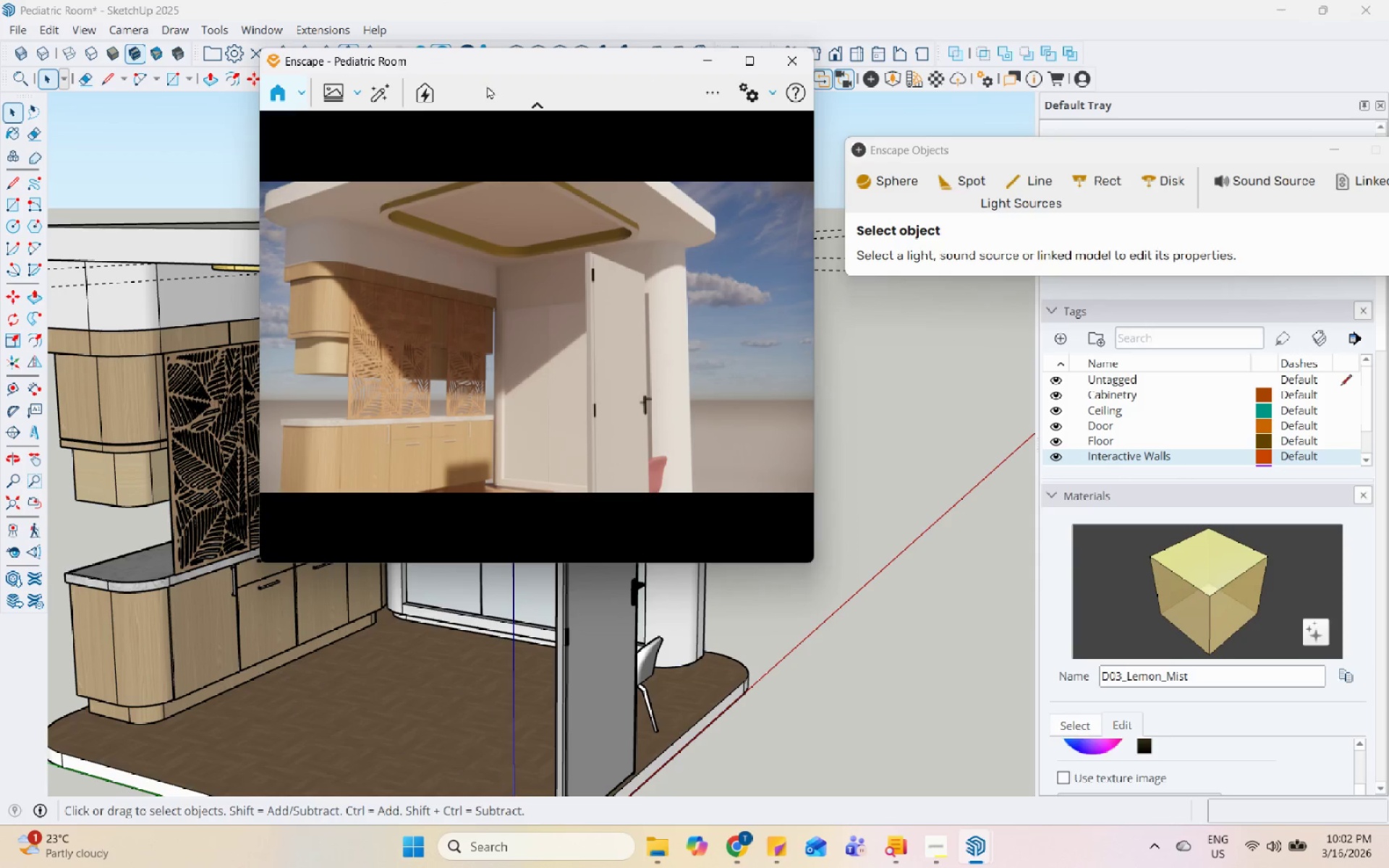 
left_click_drag(start_coordinate=[505, 63], to_coordinate=[736, 37])
 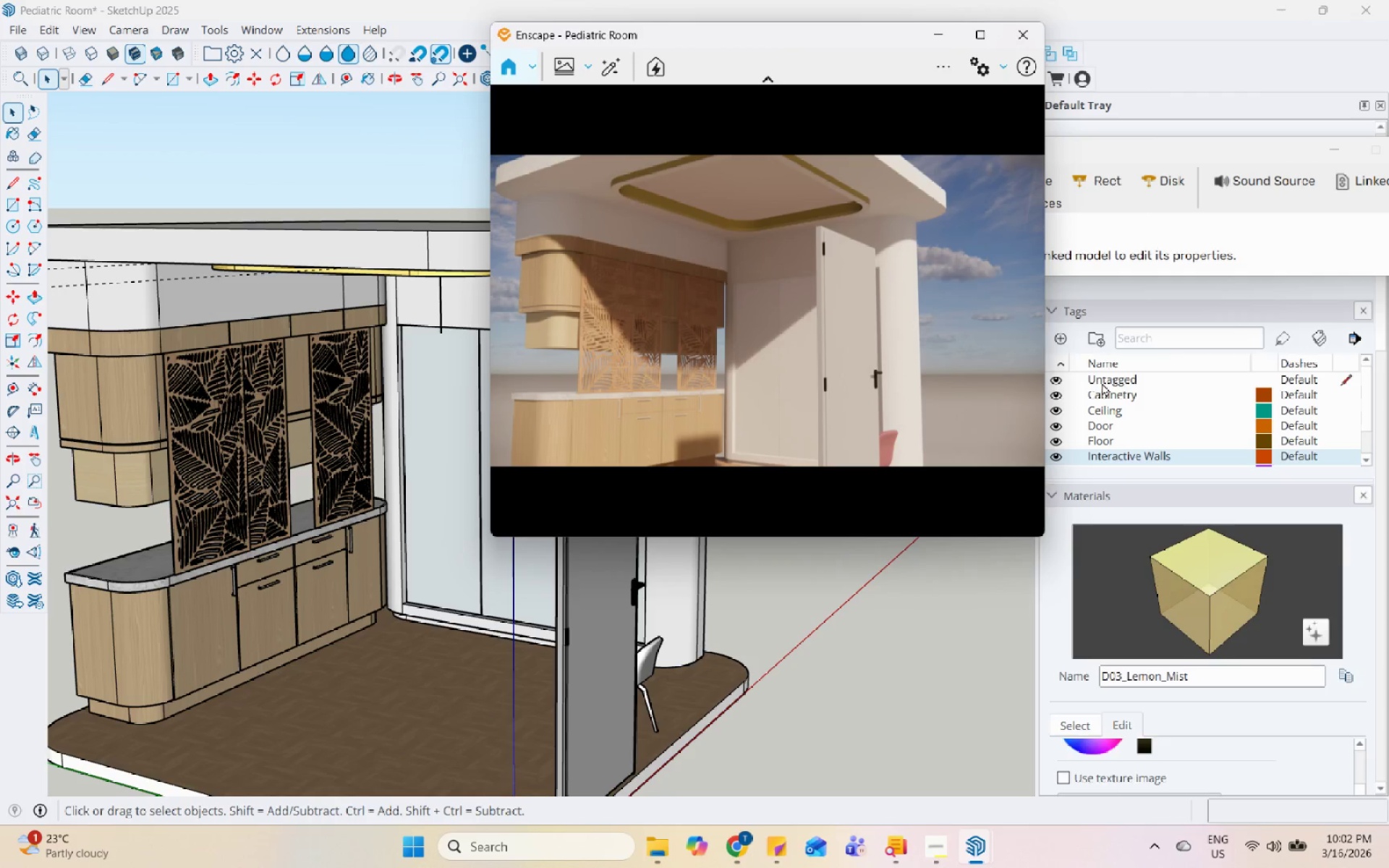 
scroll: coordinate [1190, 386], scroll_direction: up, amount: 8.0
 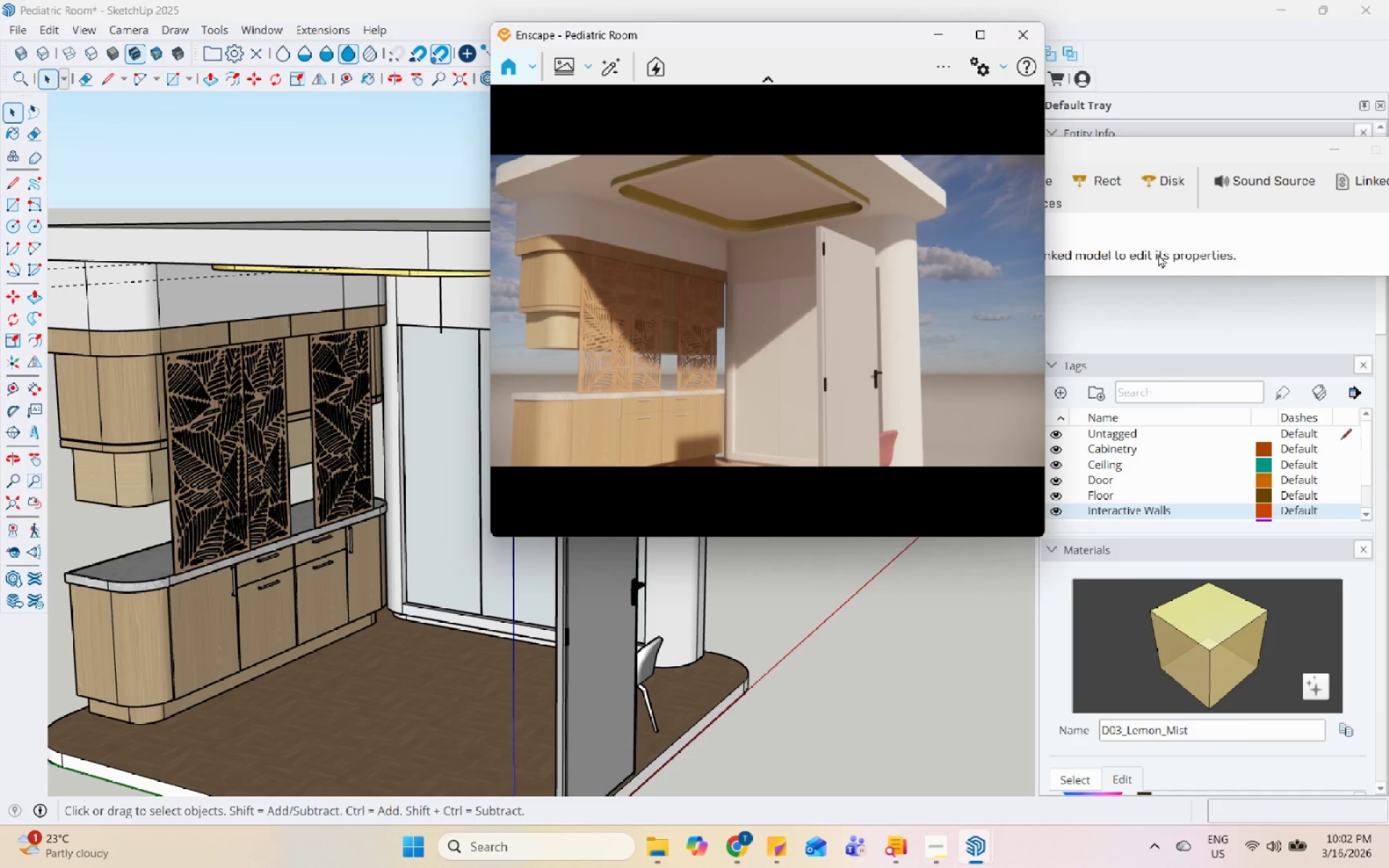 
left_click_drag(start_coordinate=[1198, 141], to_coordinate=[887, 218])
 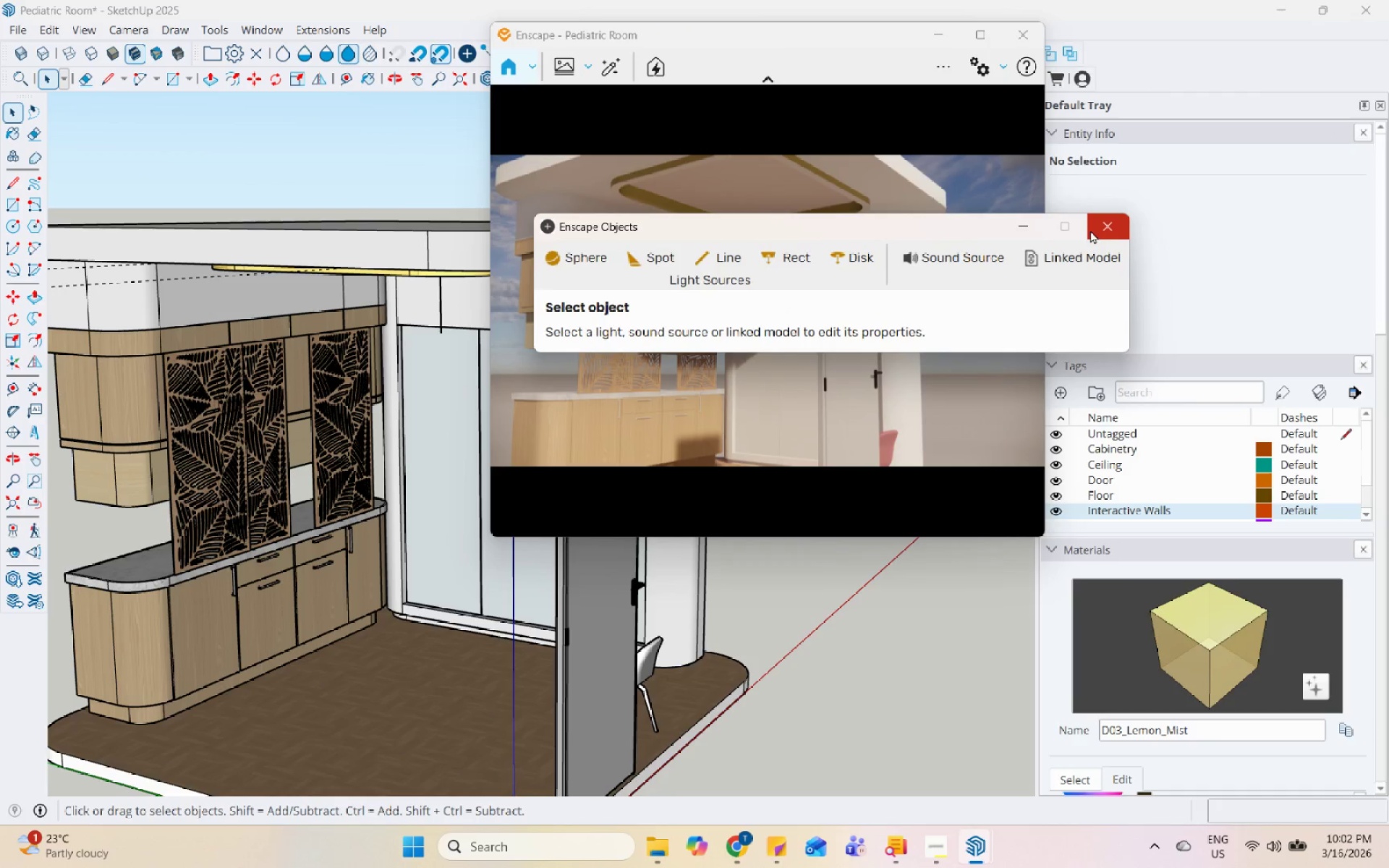 
left_click_drag(start_coordinate=[1093, 230], to_coordinate=[1097, 230])
 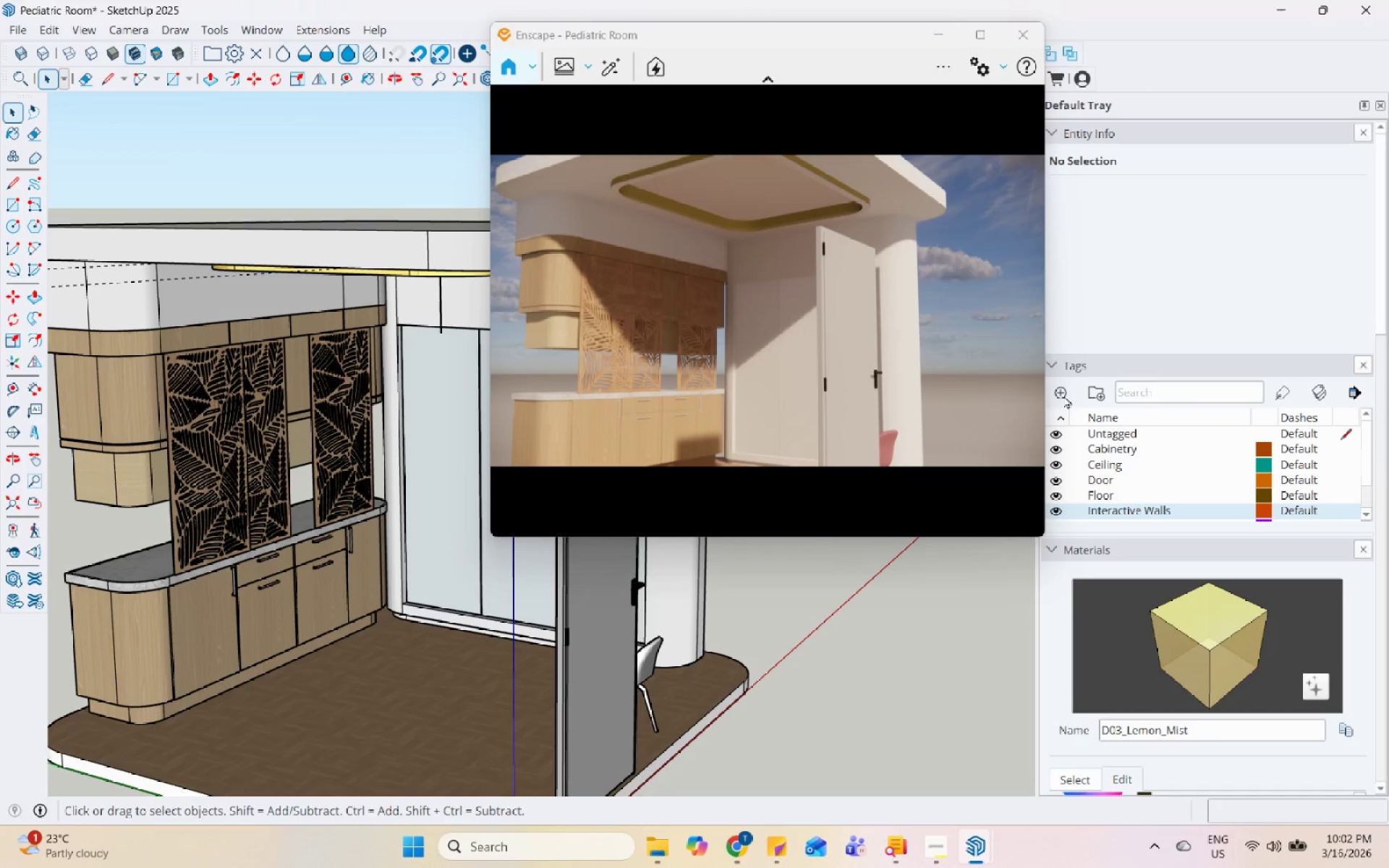 
scroll: coordinate [1161, 543], scroll_direction: down, amount: 6.0
 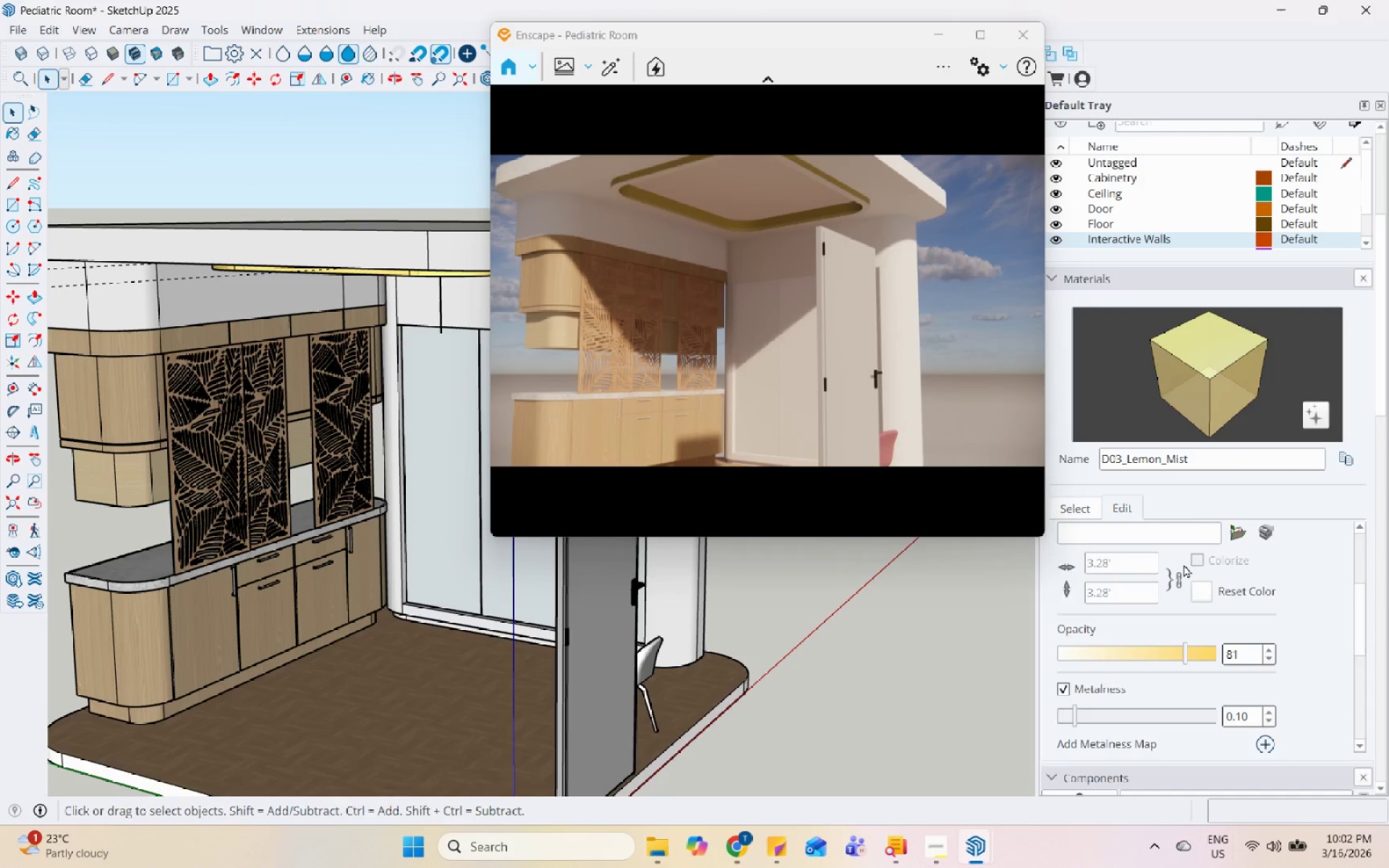 
scroll: coordinate [1184, 564], scroll_direction: up, amount: 3.0
 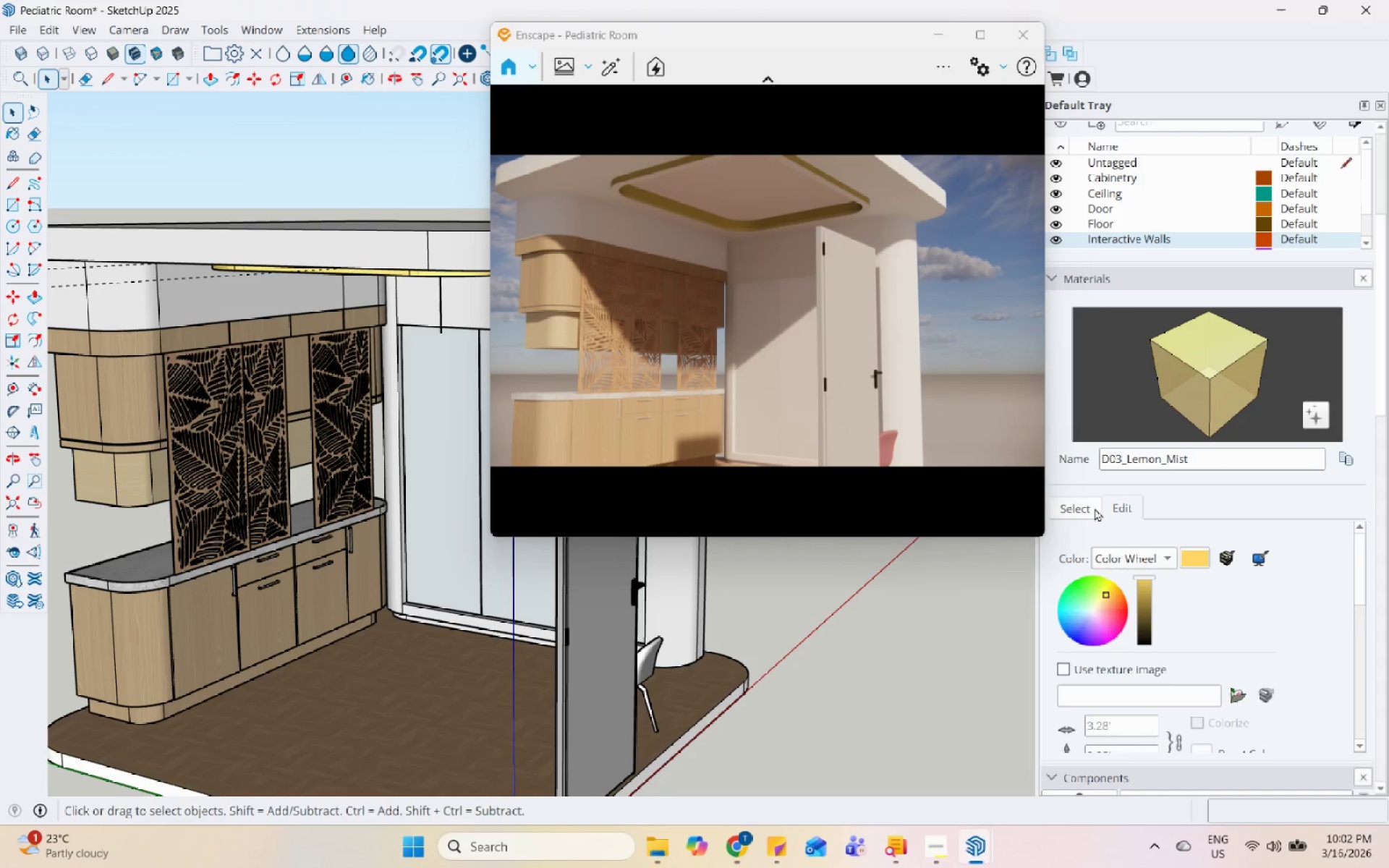 
left_click([1095, 508])
 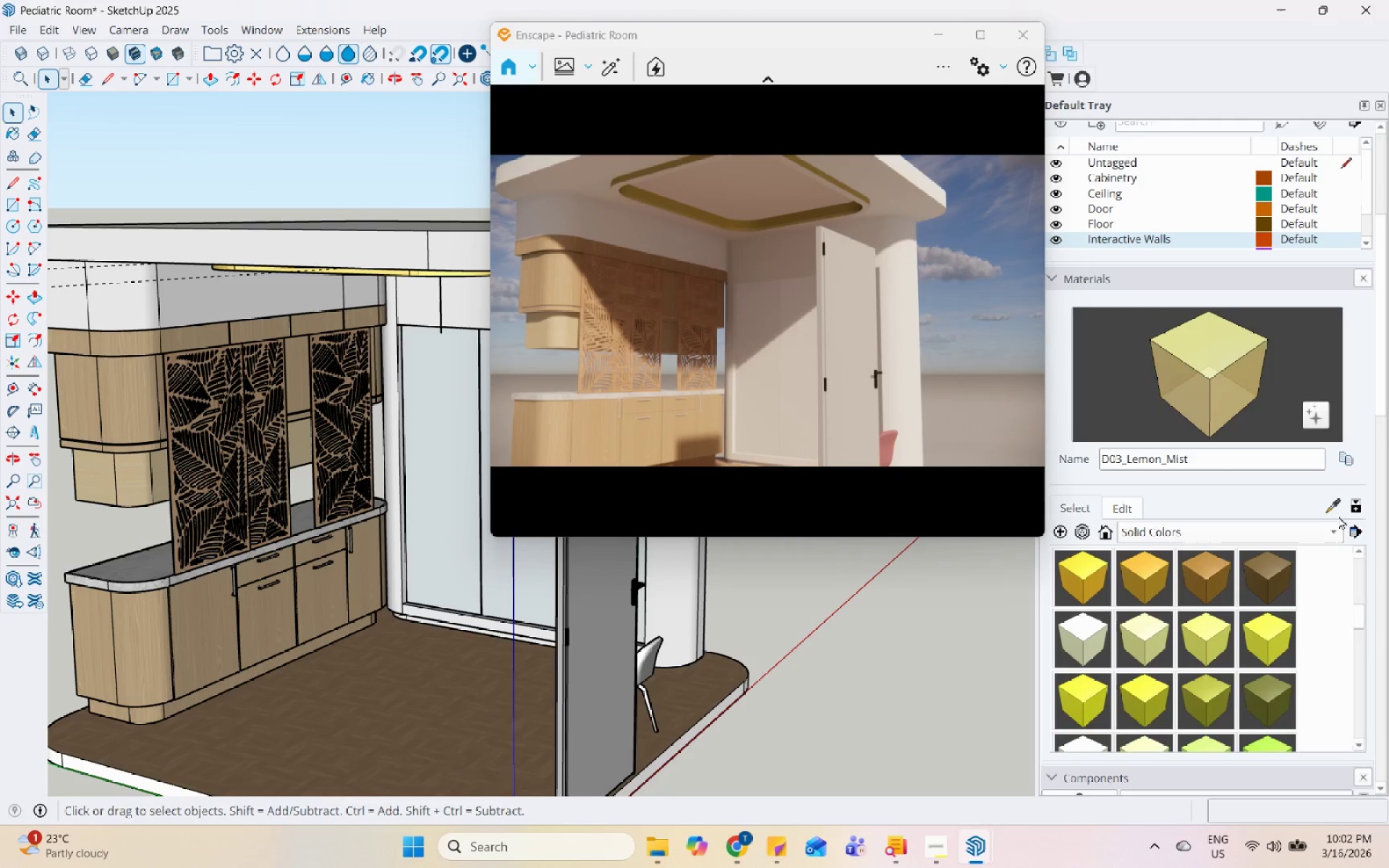 
left_click([1338, 509])
 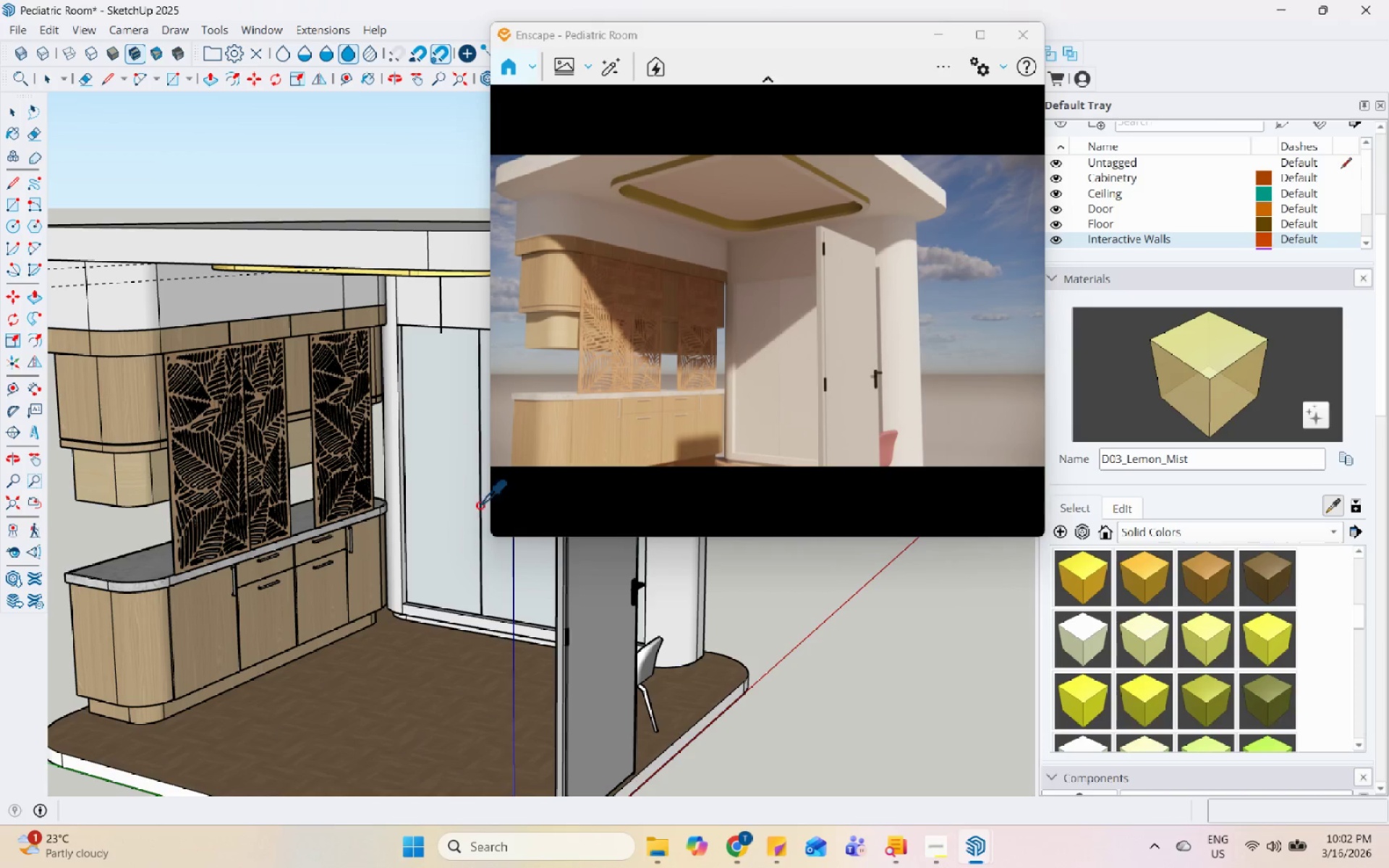 
left_click([440, 500])
 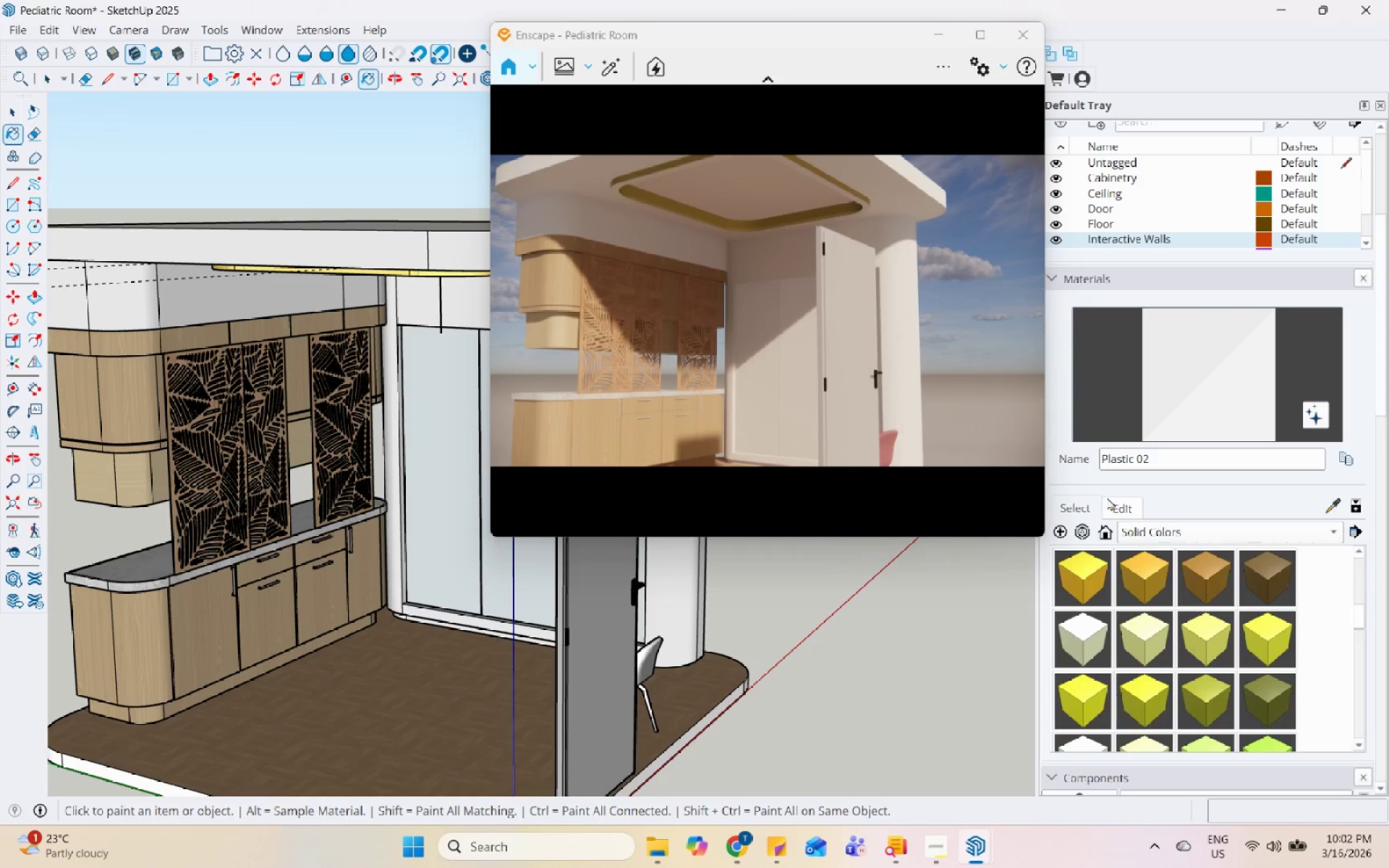 
left_click([1131, 497])
 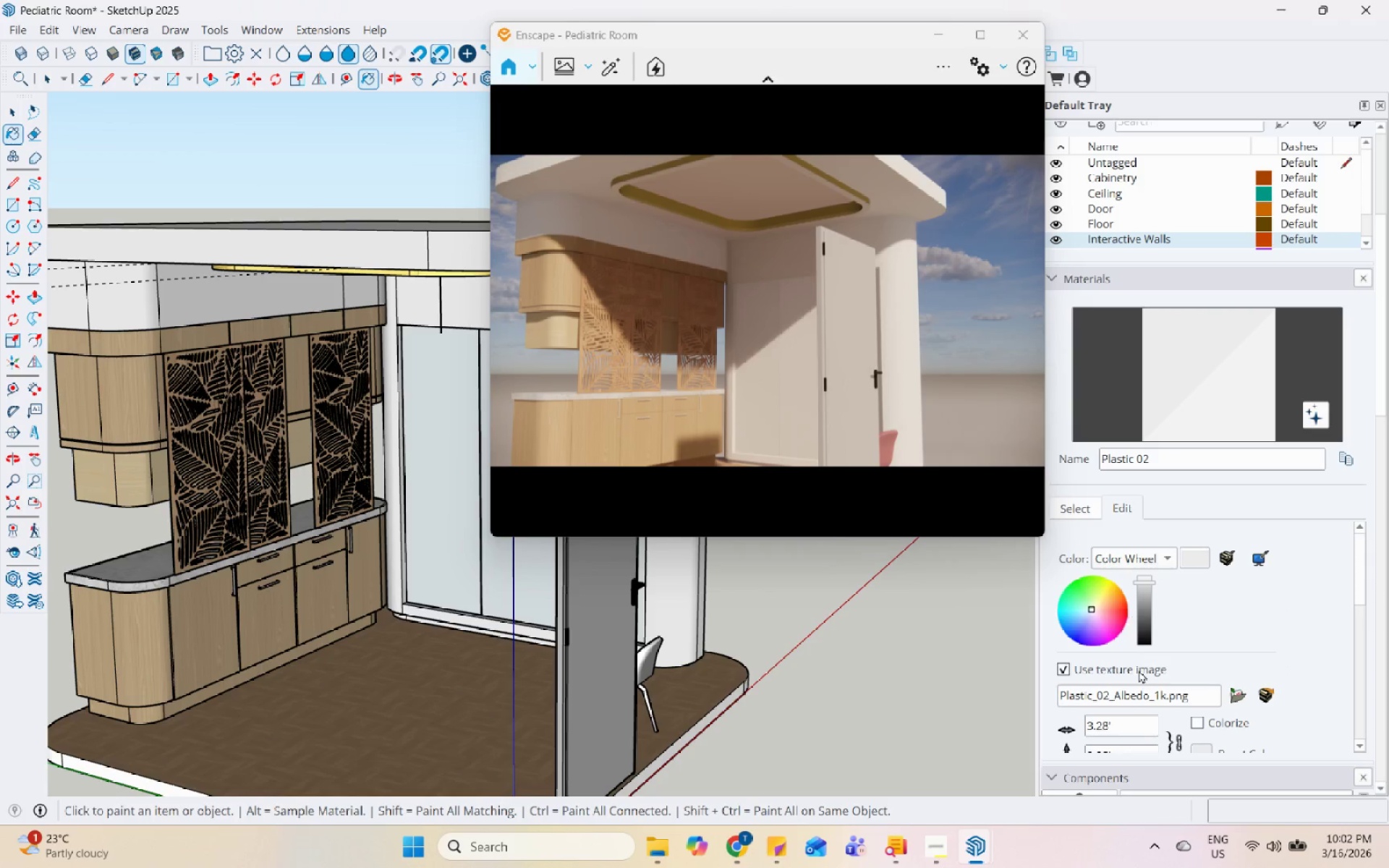 
scroll: coordinate [1139, 682], scroll_direction: down, amount: 3.0
 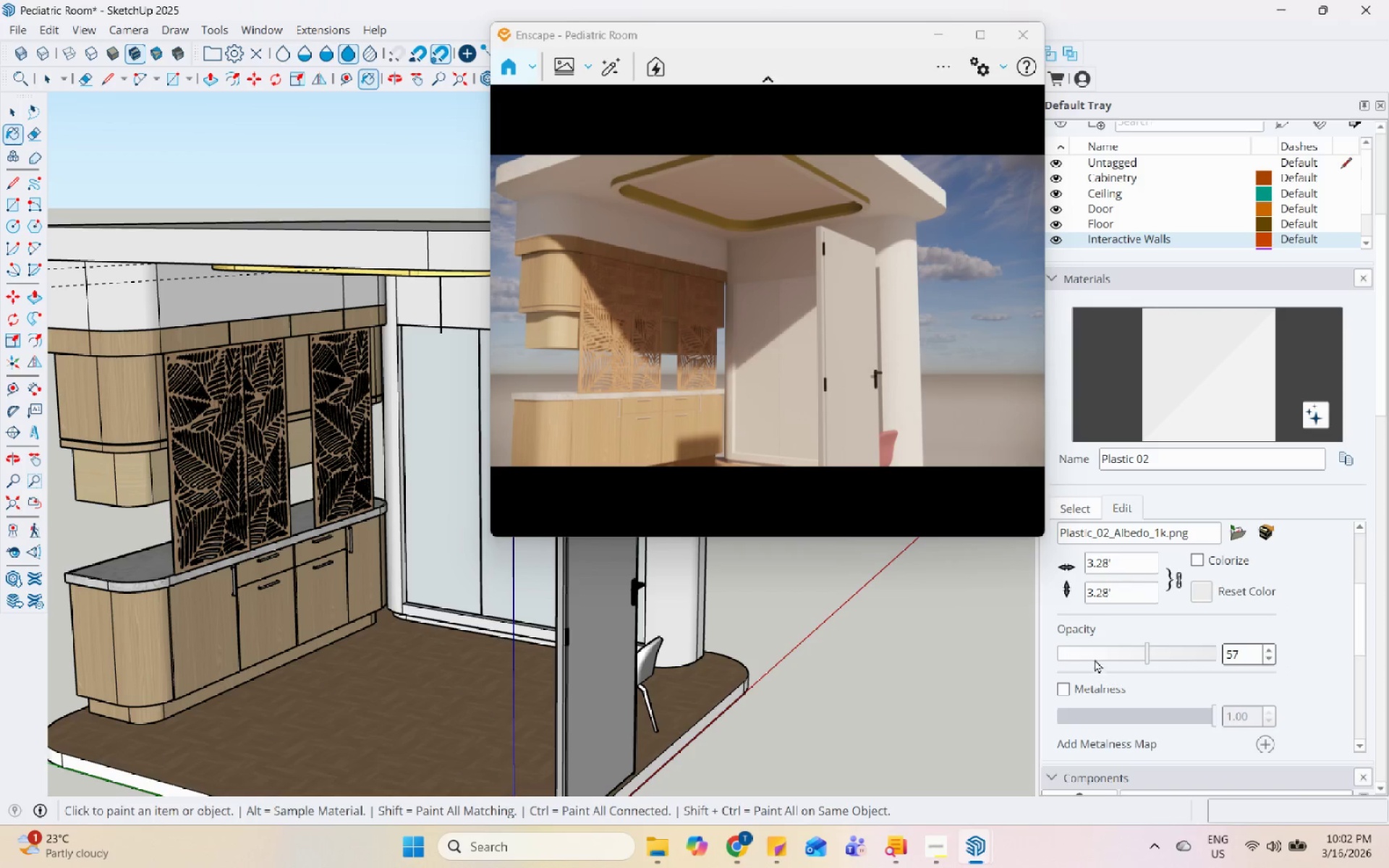 
left_click([1095, 652])
 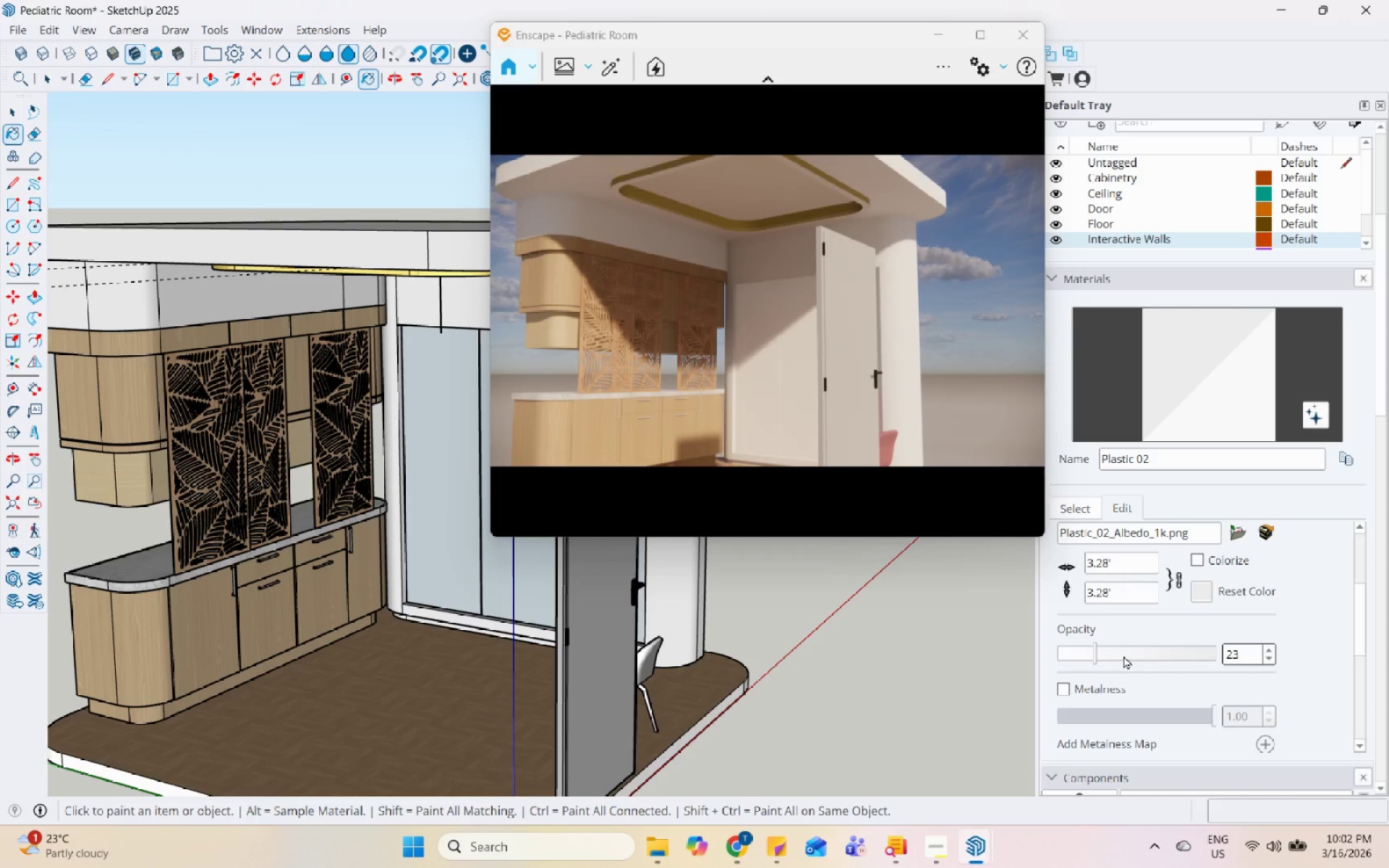 
left_click([1086, 655])
 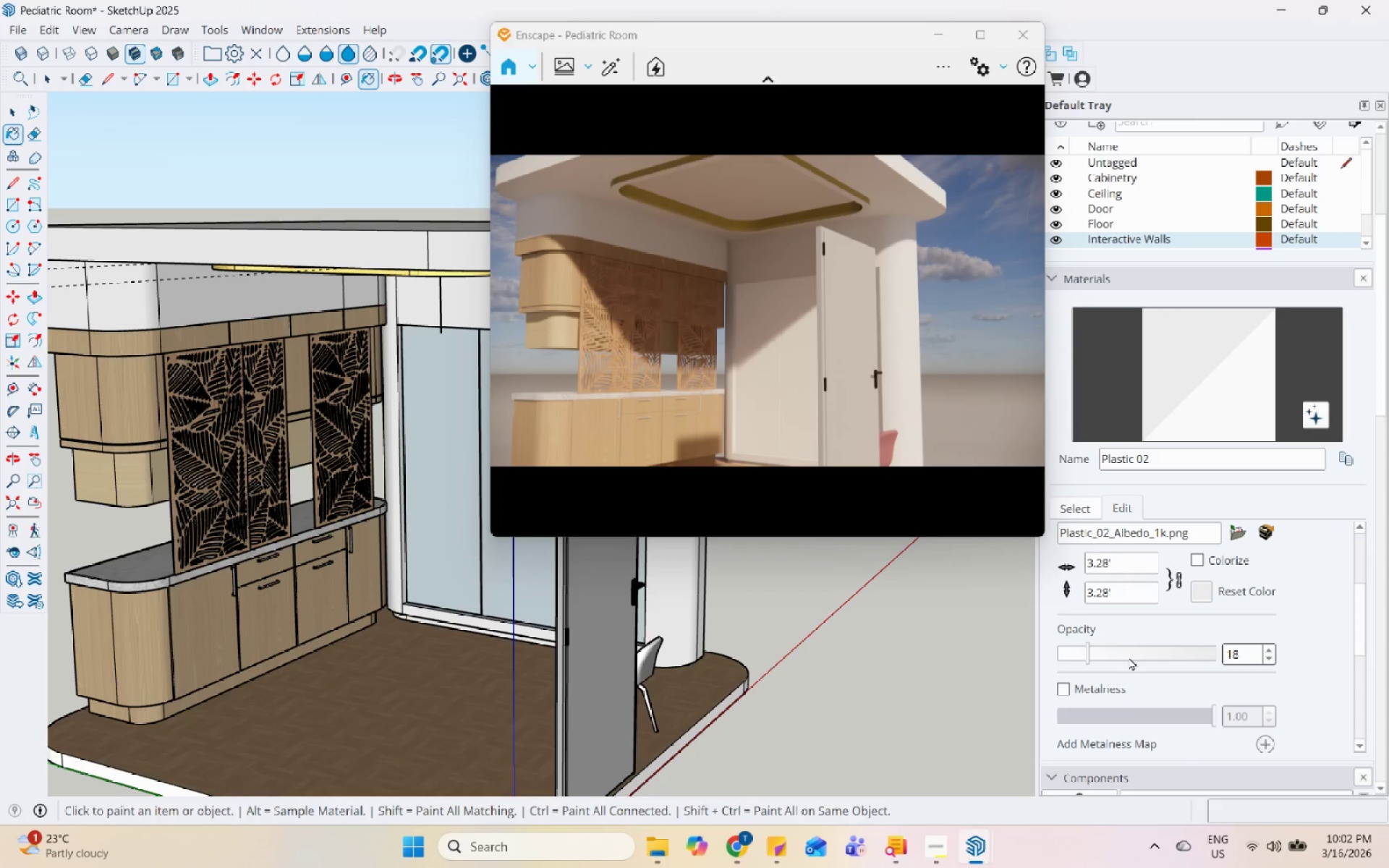 
left_click([1113, 652])
 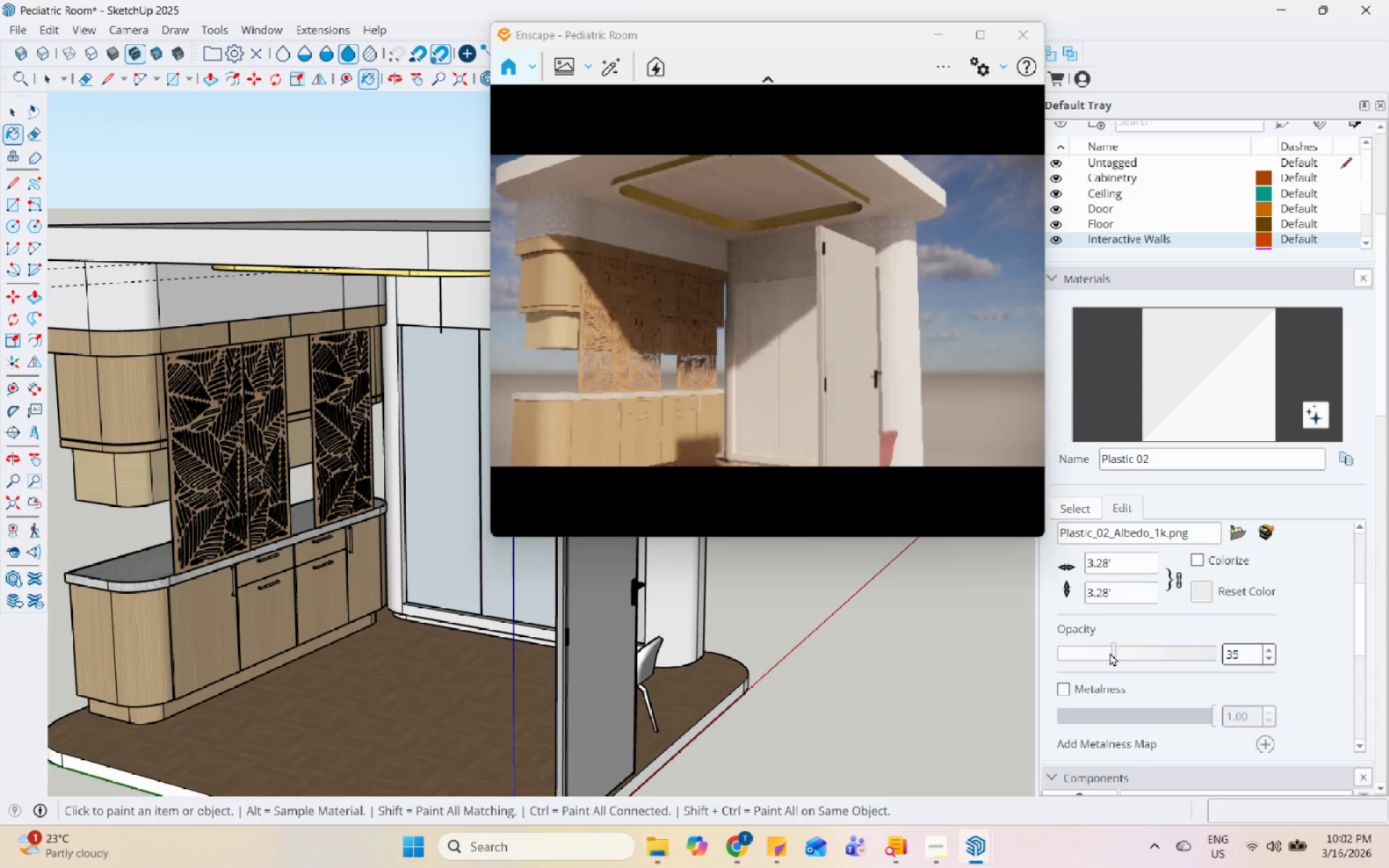 
left_click([1095, 652])
 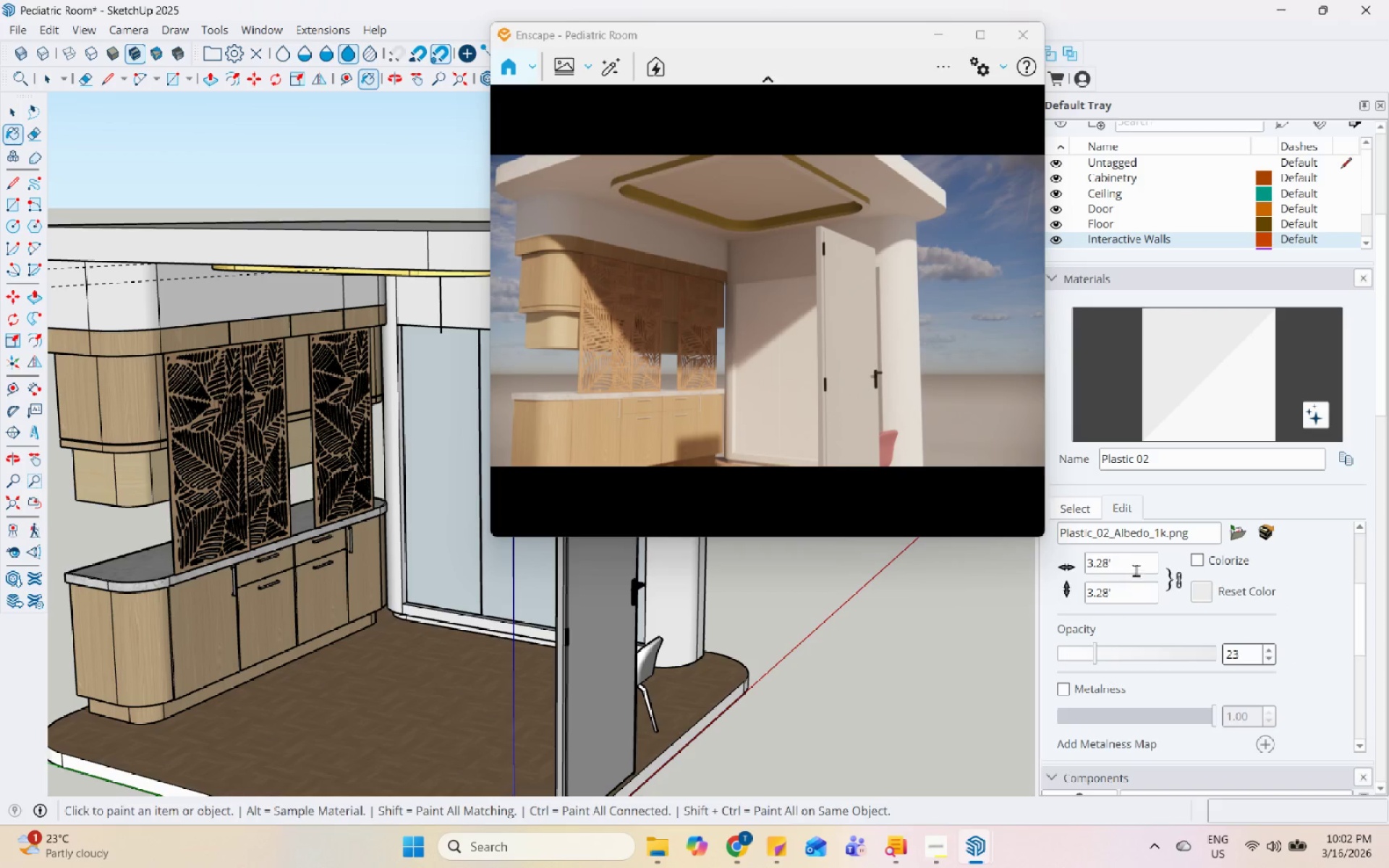 
scroll: coordinate [1159, 612], scroll_direction: up, amount: 4.0
 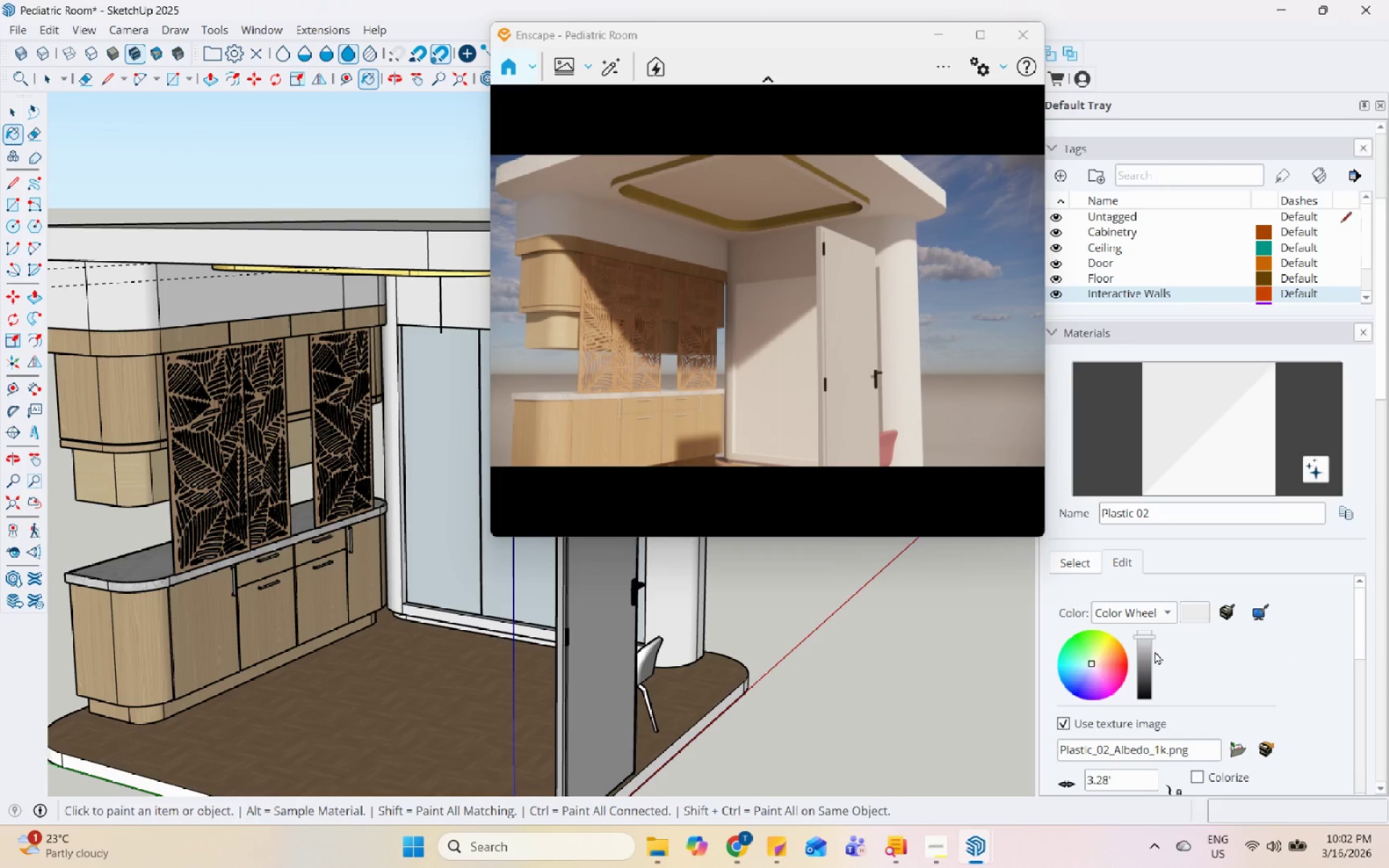 
left_click([1143, 655])
 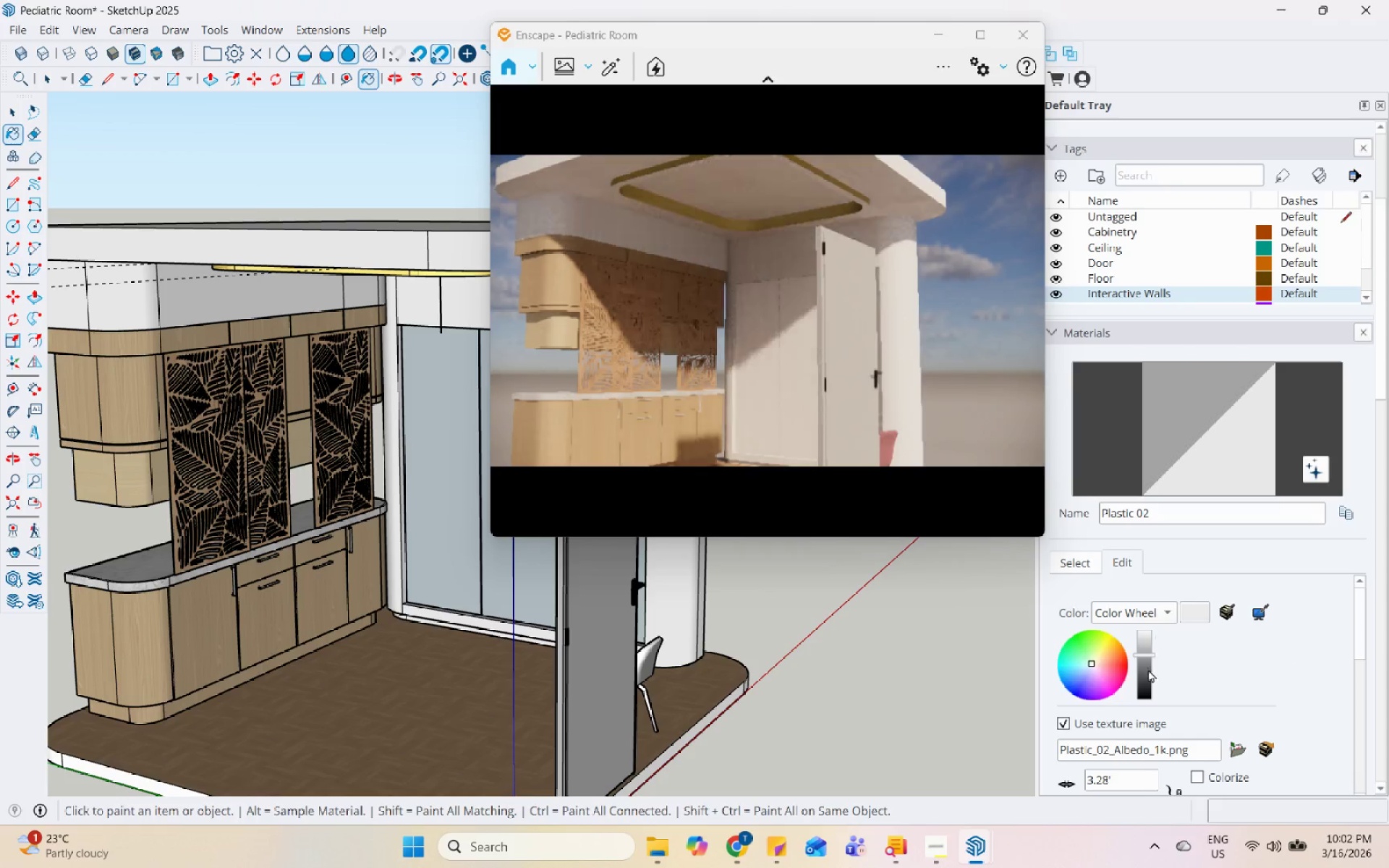 
left_click([1148, 671])
 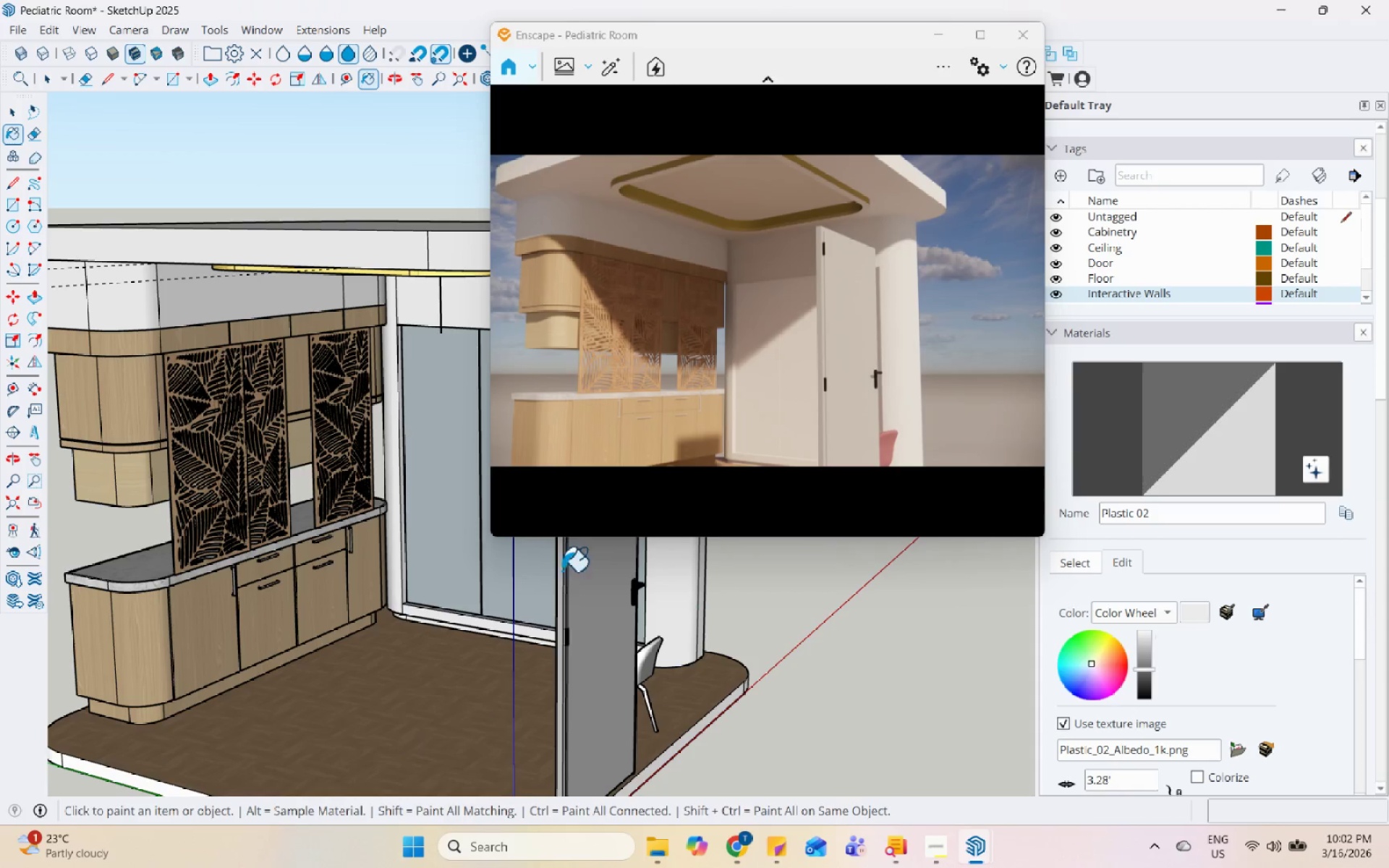 
scroll: coordinate [404, 480], scroll_direction: up, amount: 5.0
 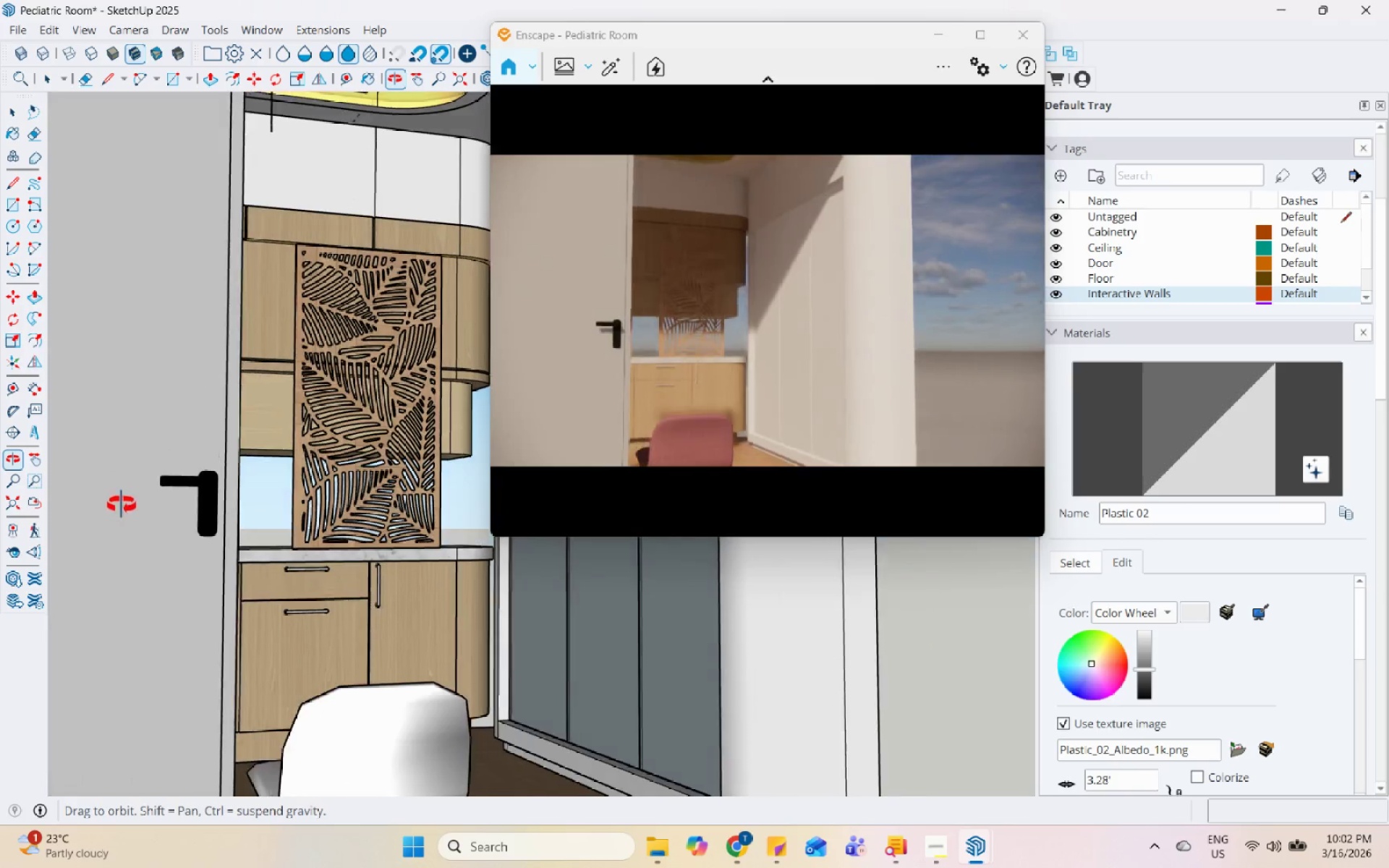 
key(Space)
 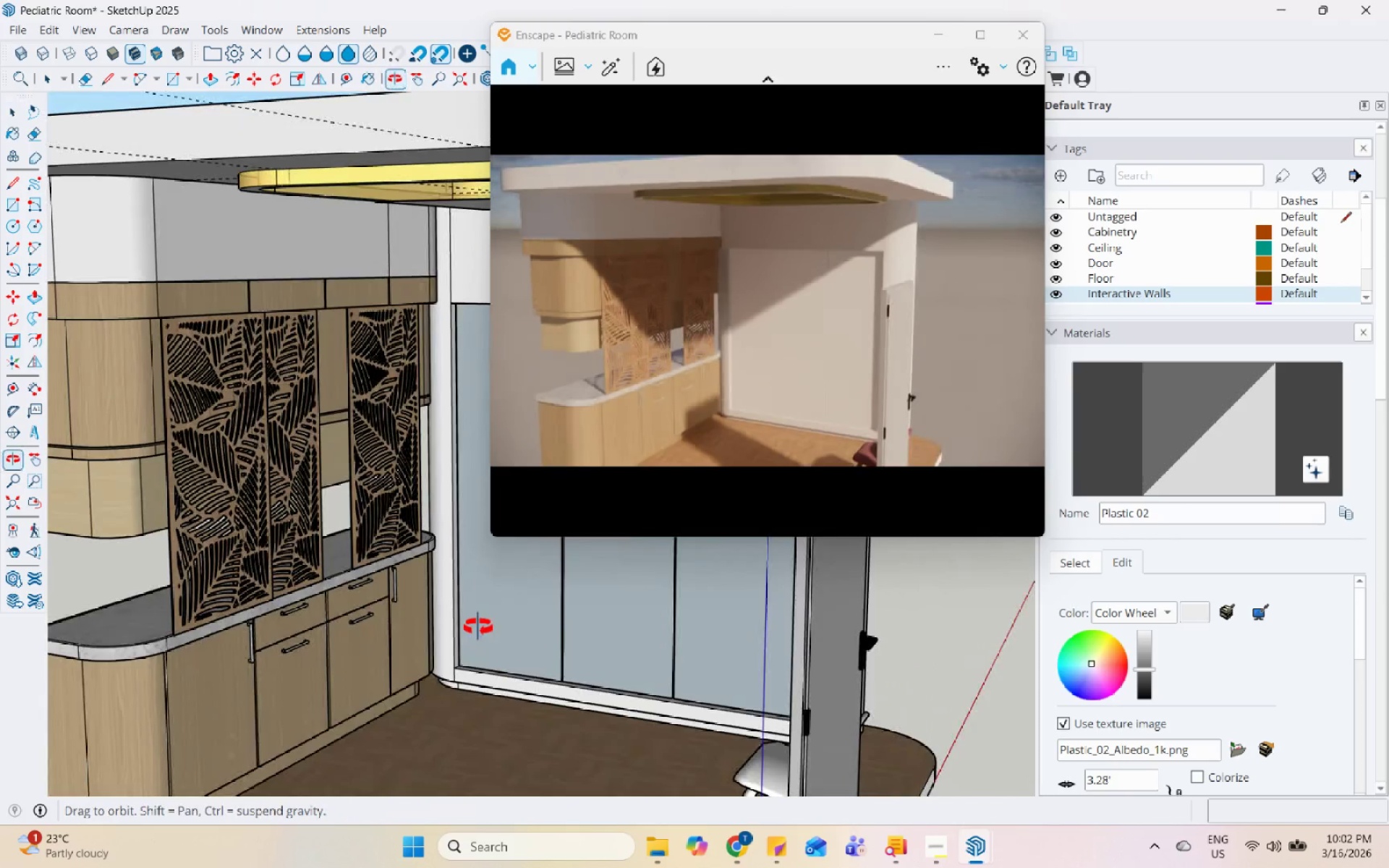 
scroll: coordinate [487, 637], scroll_direction: down, amount: 6.0
 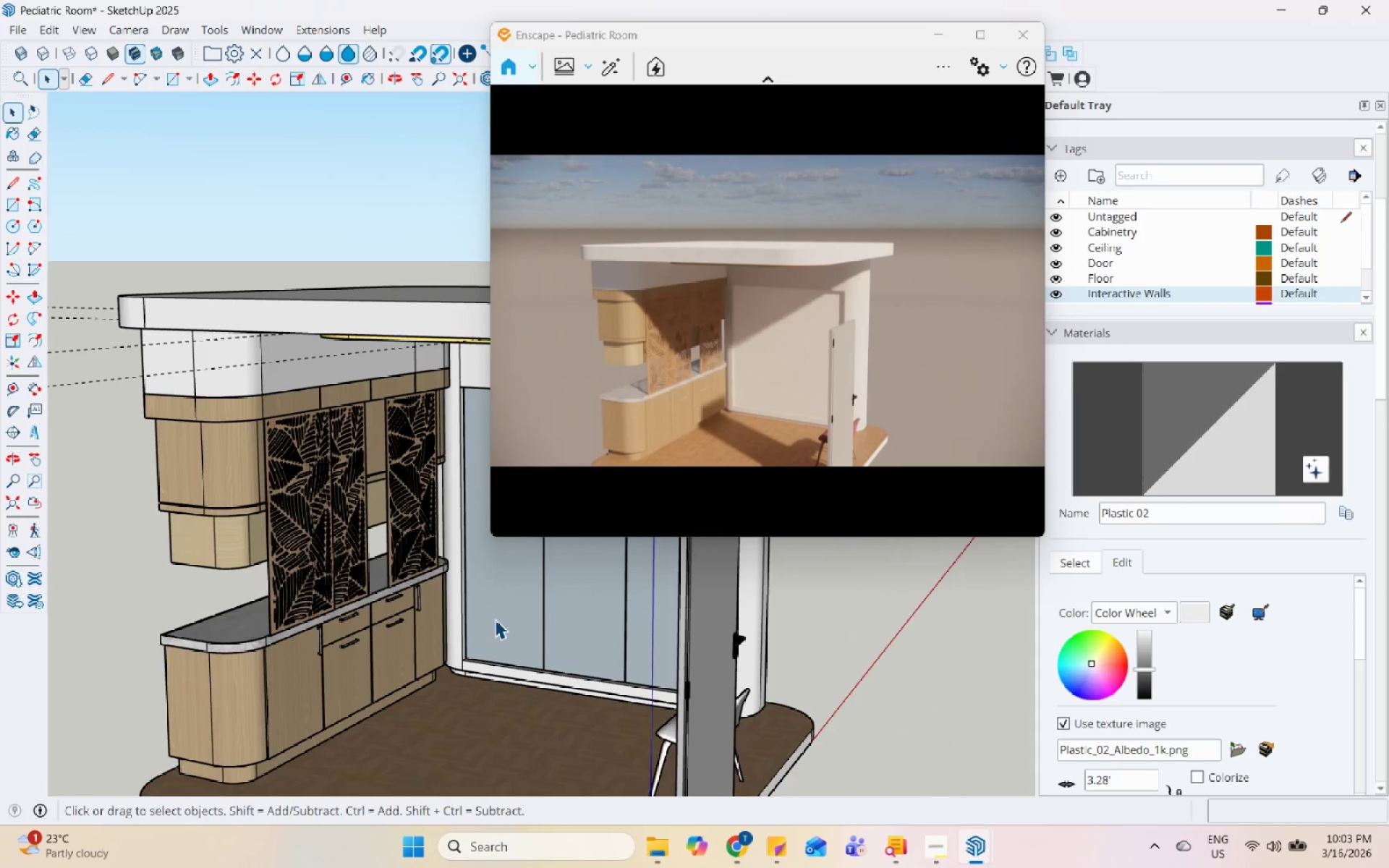 
scroll: coordinate [491, 616], scroll_direction: up, amount: 2.0
 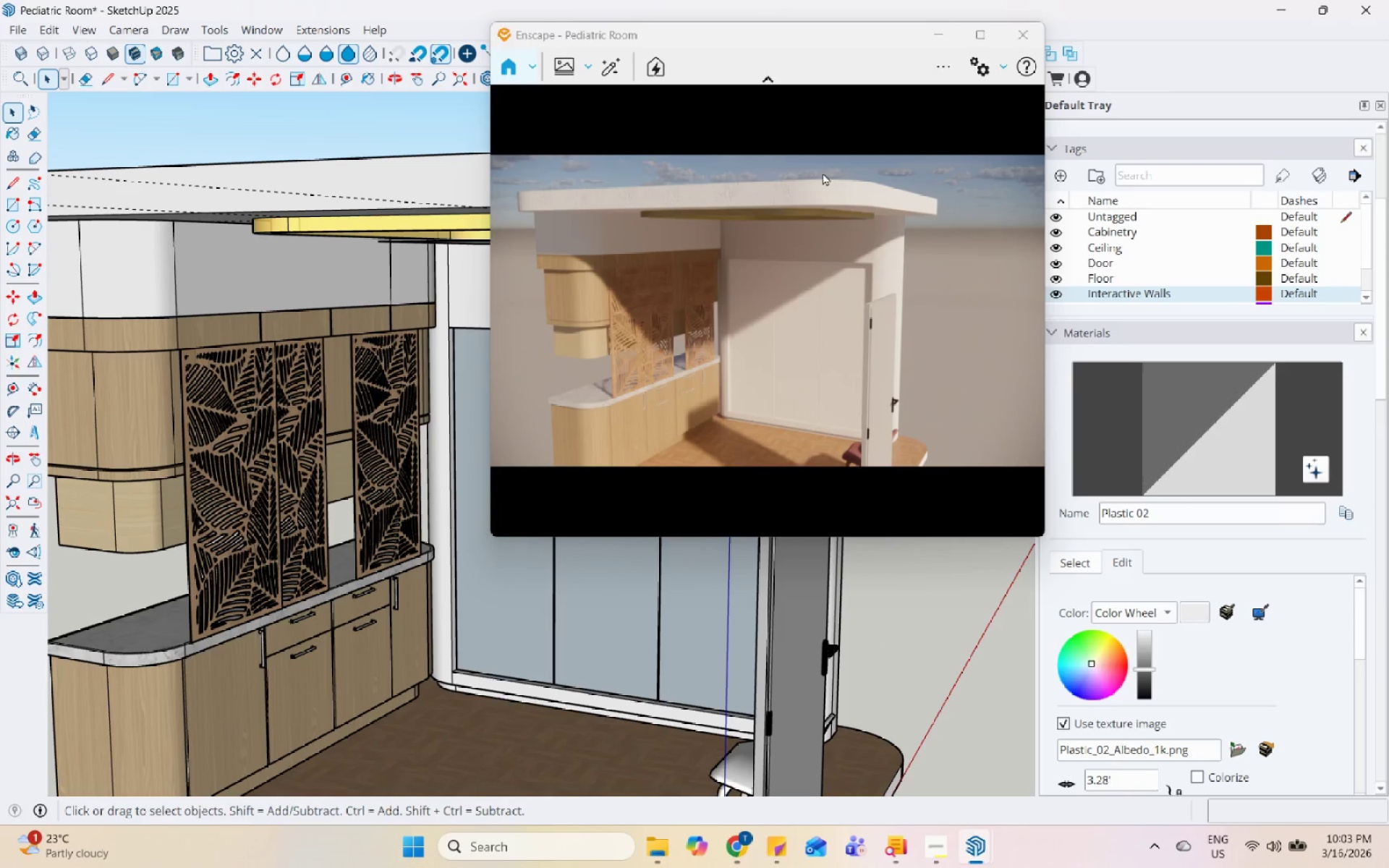 
left_click_drag(start_coordinate=[826, 32], to_coordinate=[1100, 24])
 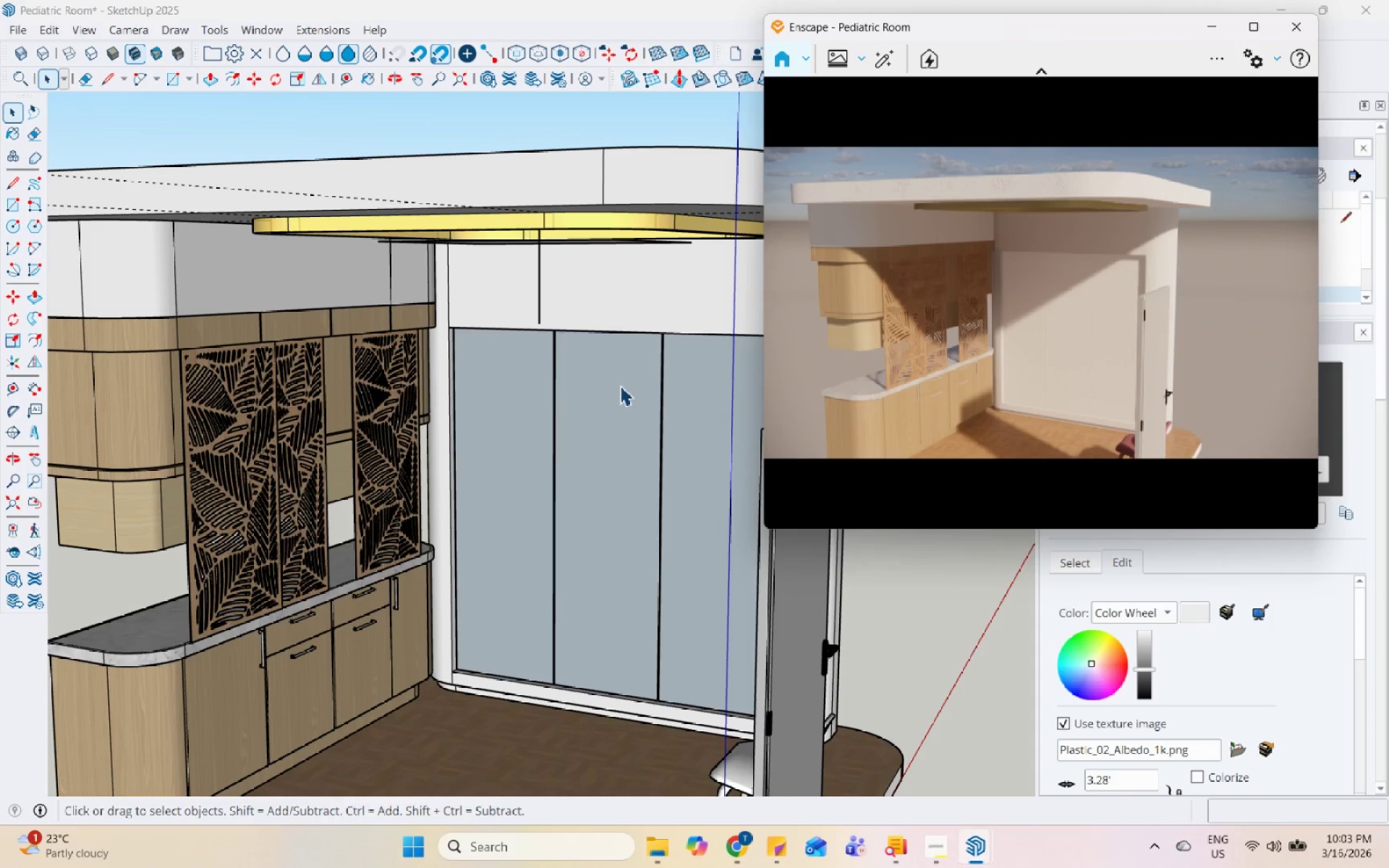 
left_click([734, 850])
 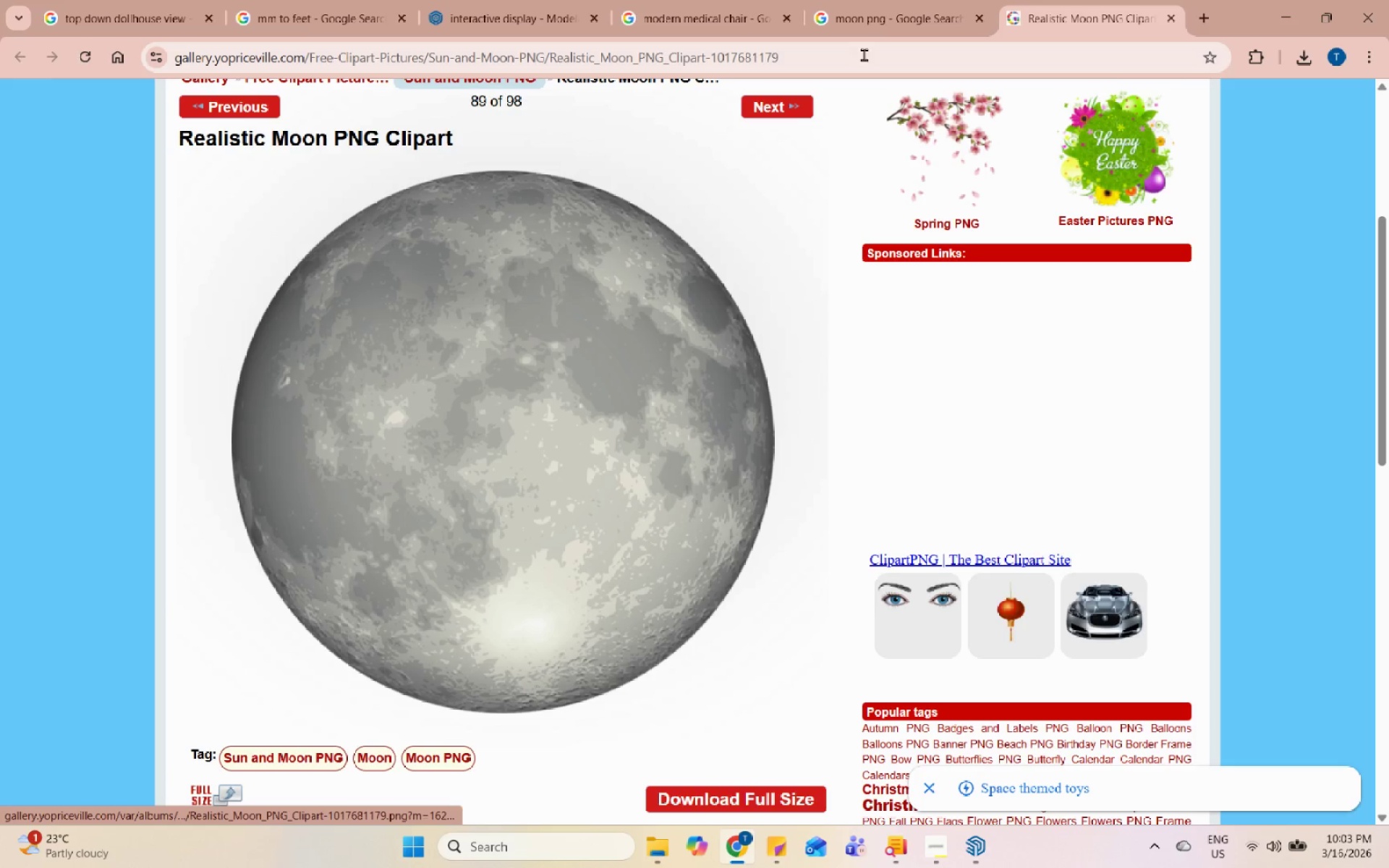 
left_click([884, 6])
 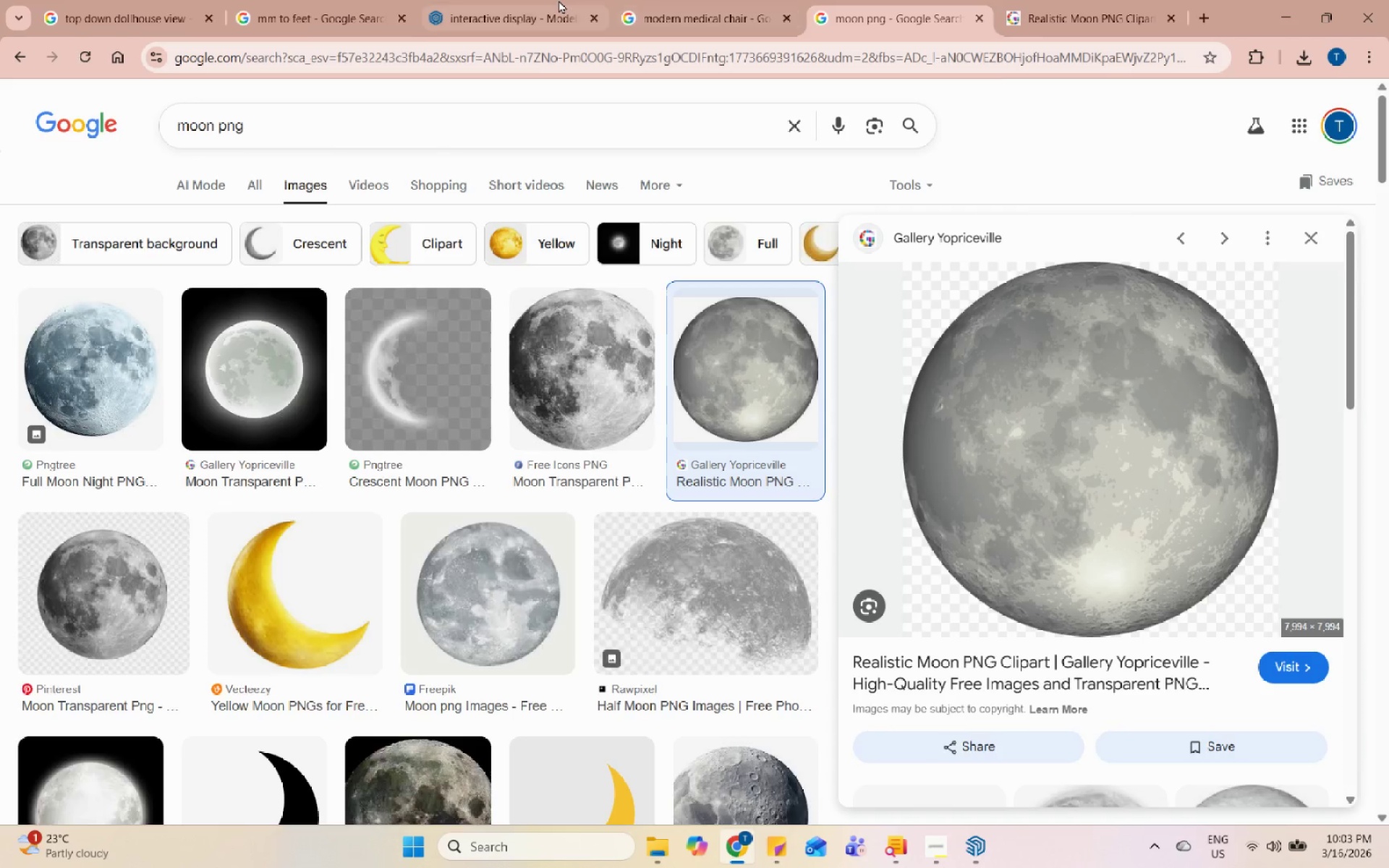 
double_click([736, 0])
 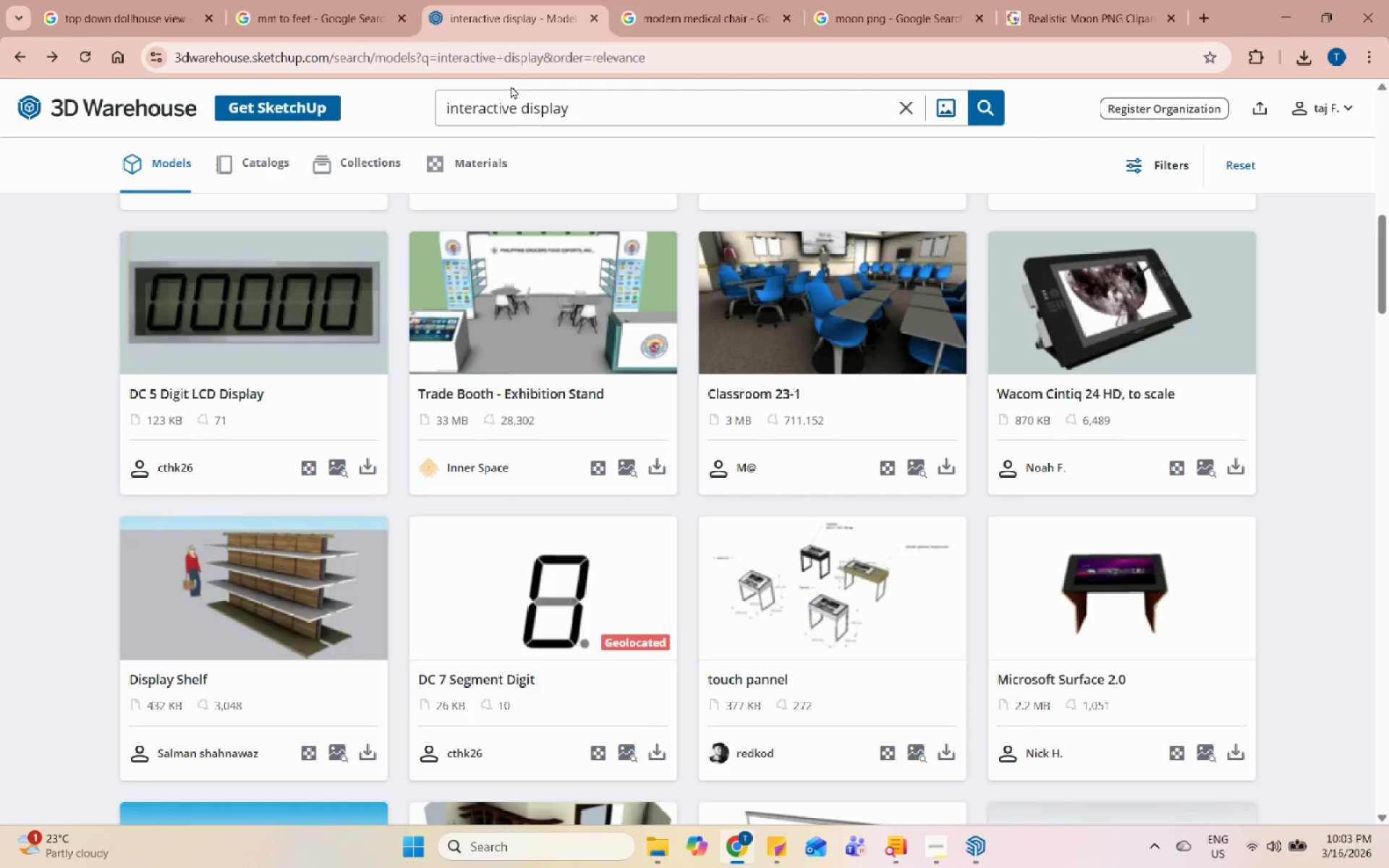 
double_click([517, 106])
 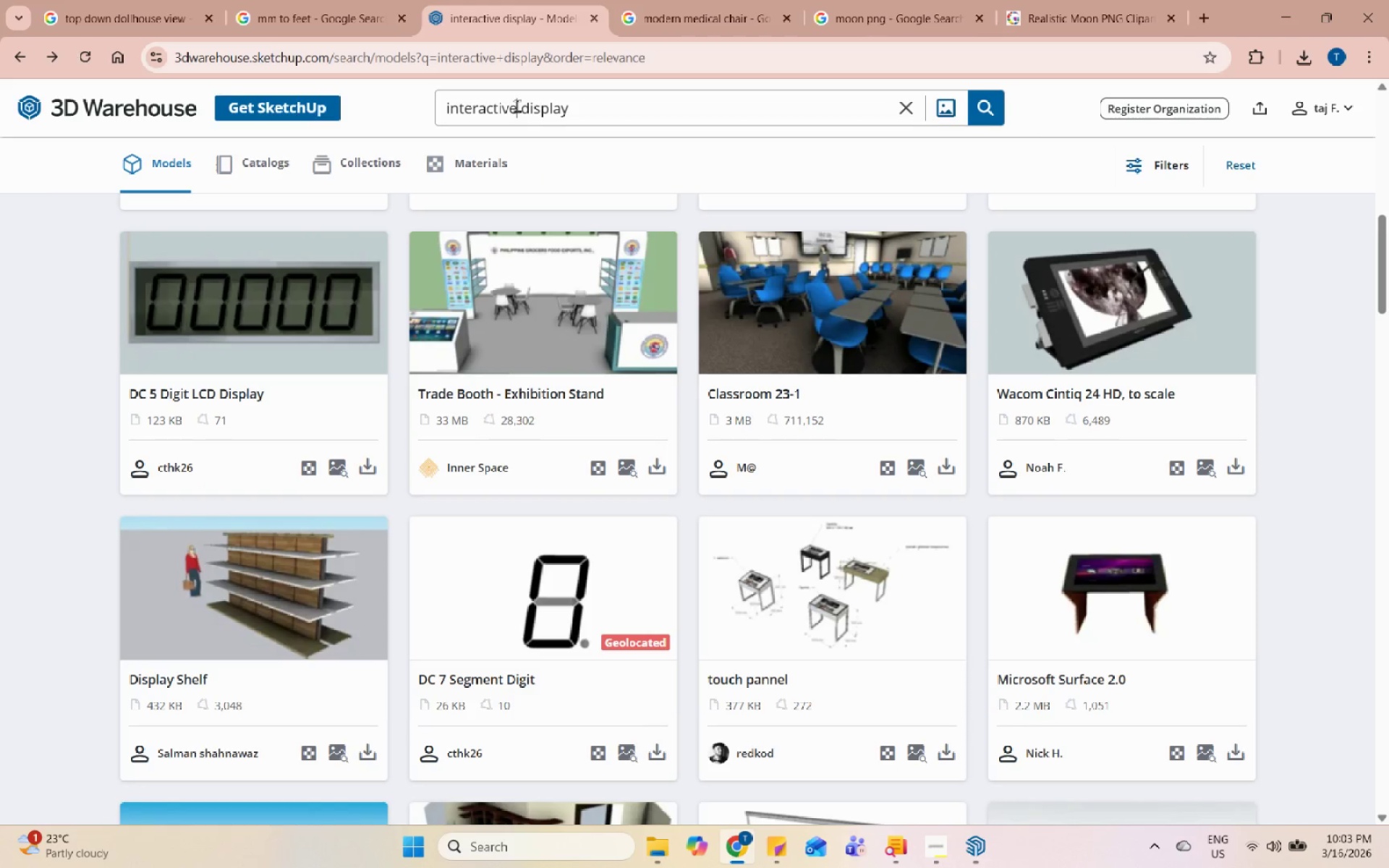 
triple_click([517, 106])
 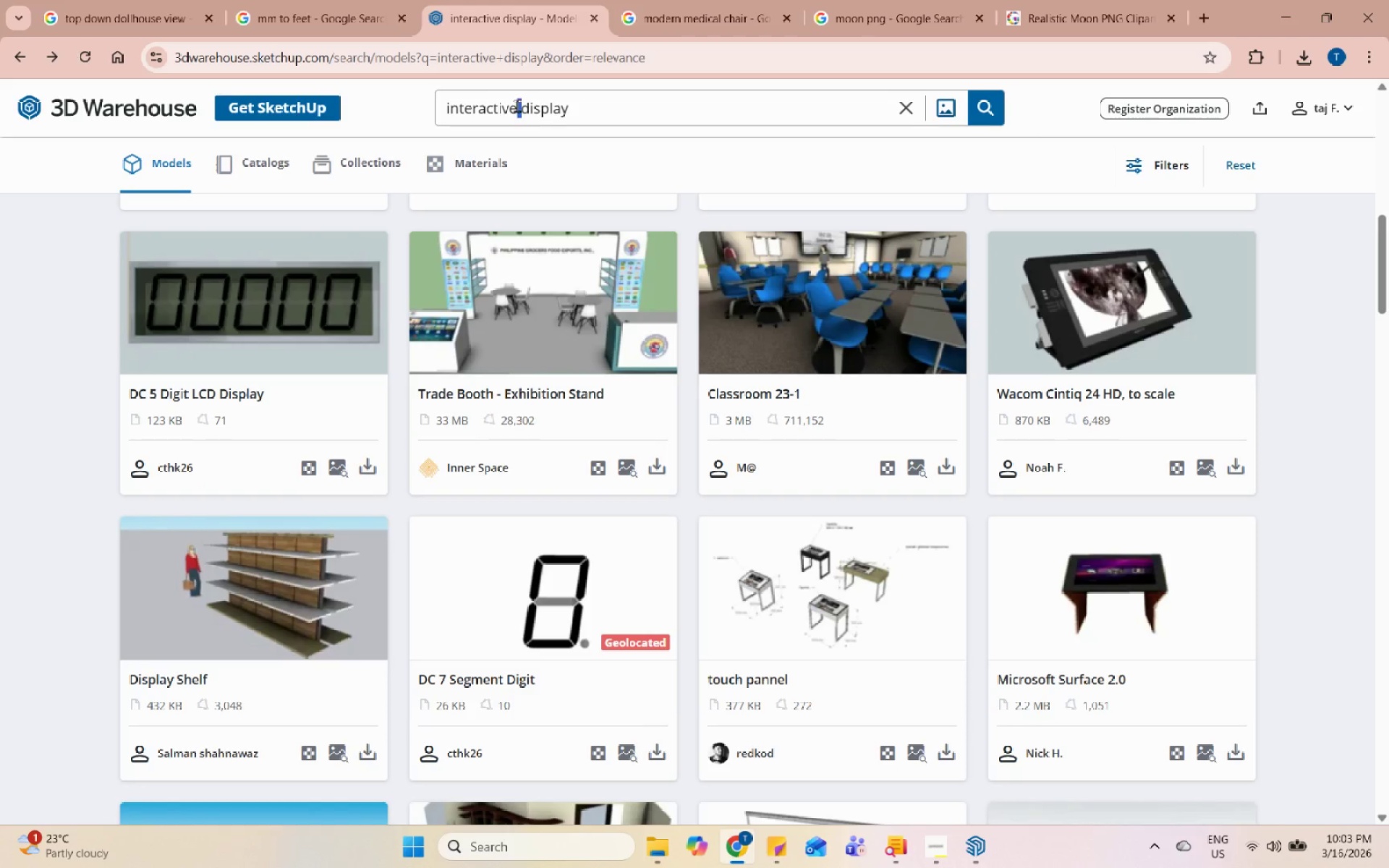 
triple_click([517, 106])
 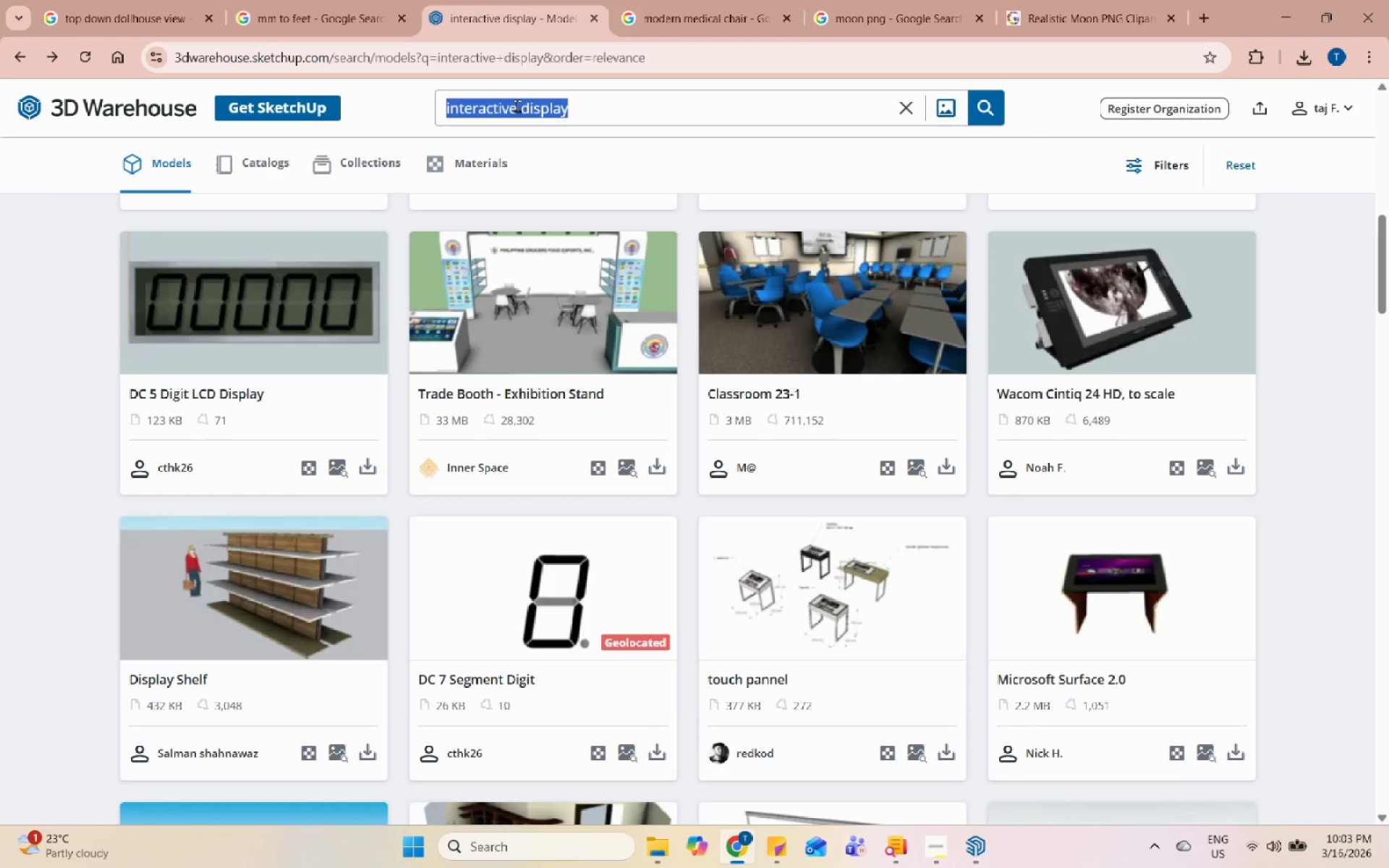 
type(projector with projected)
 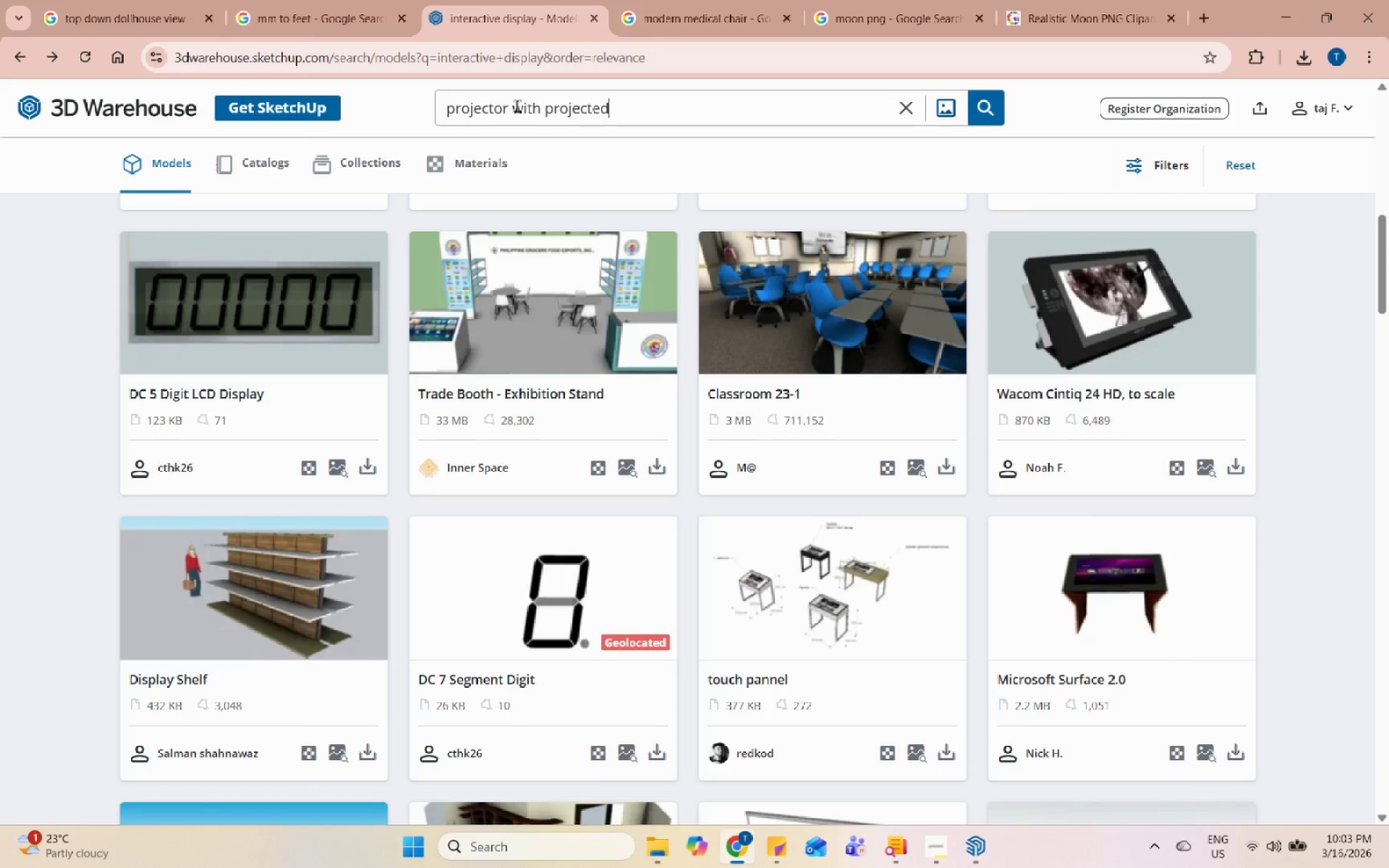 
key(Enter)
 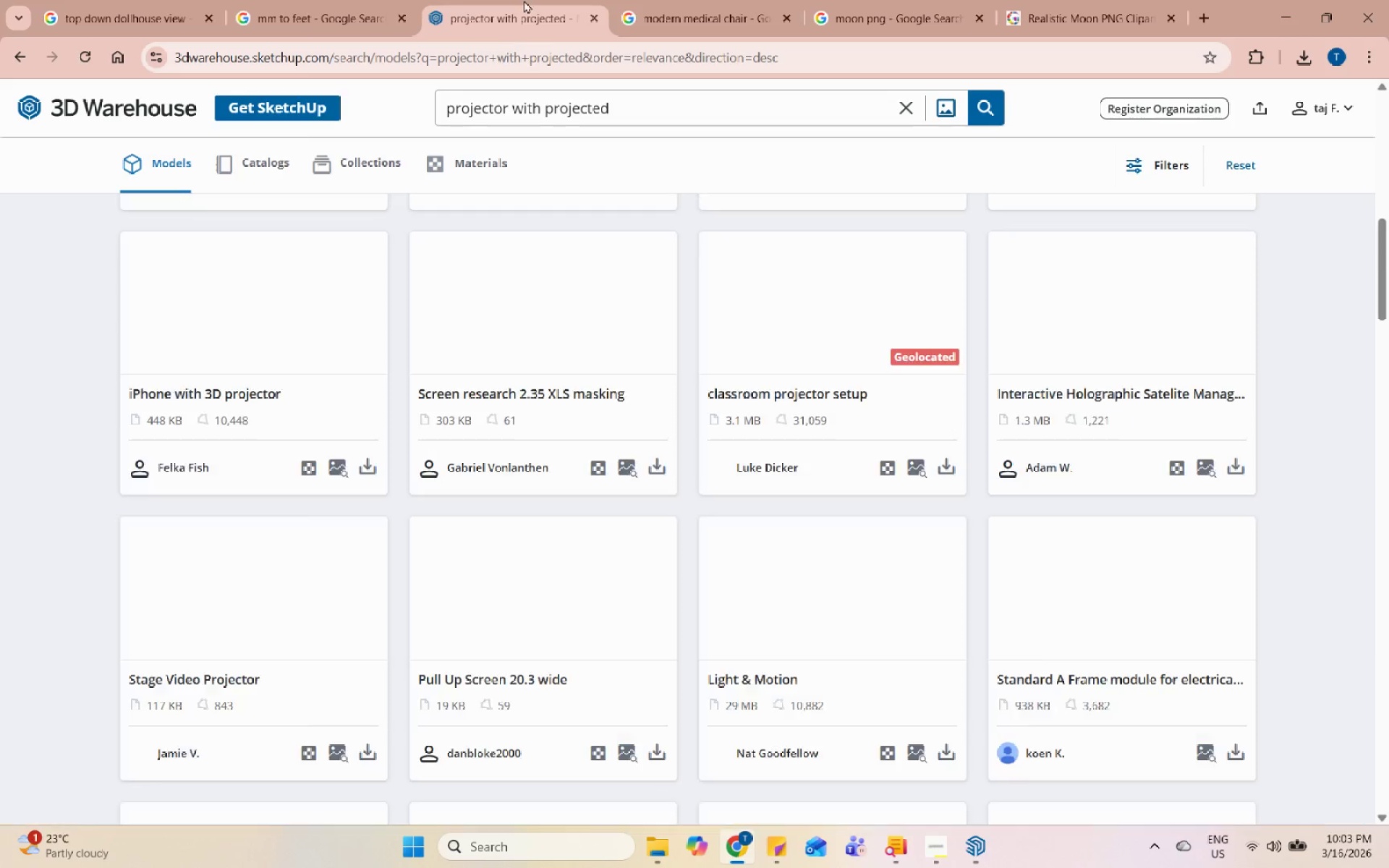 
scroll: coordinate [714, 310], scroll_direction: up, amount: 15.0
 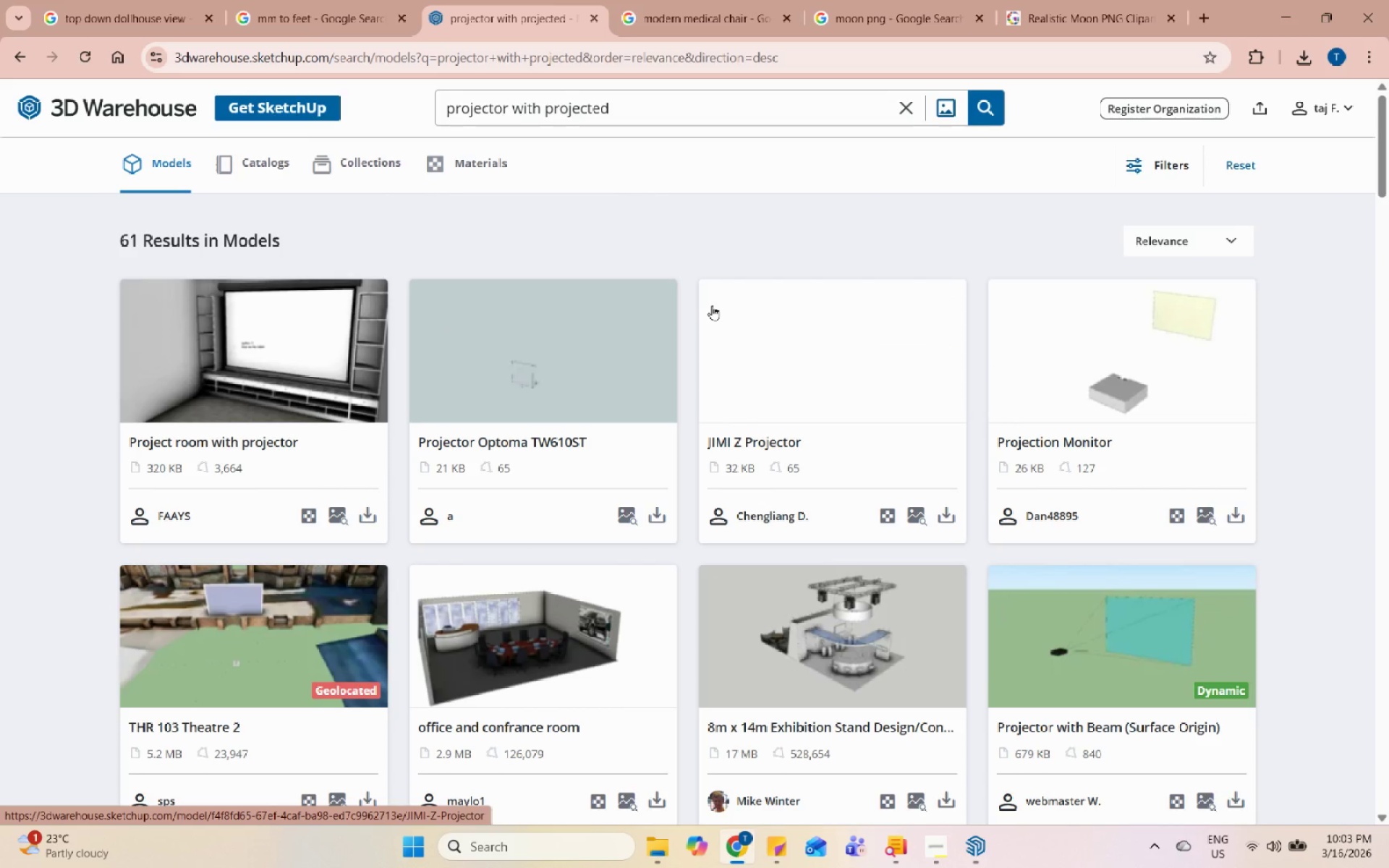 
scroll: coordinate [870, 393], scroll_direction: down, amount: 17.0
 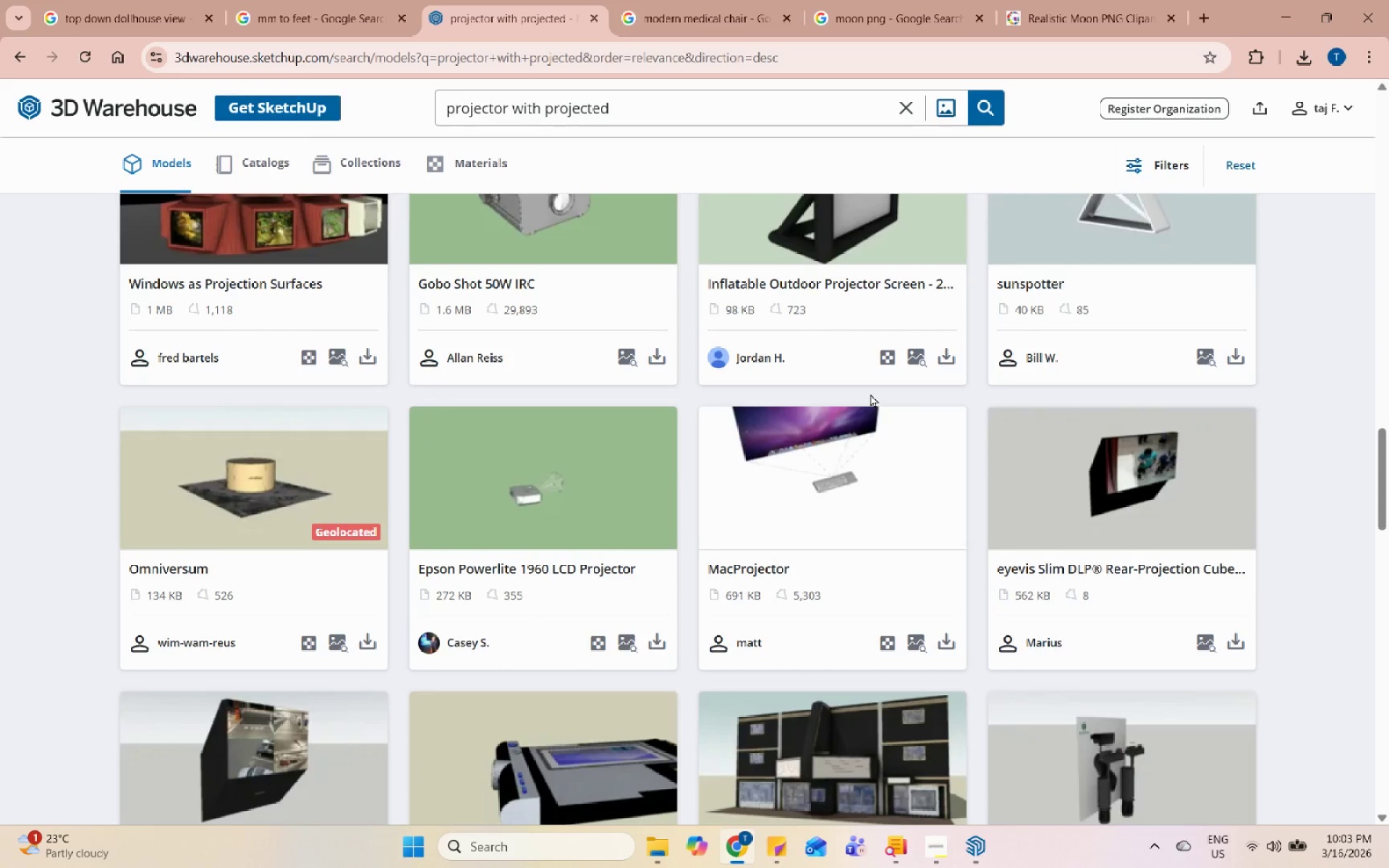 
scroll: coordinate [870, 393], scroll_direction: down, amount: 8.0
 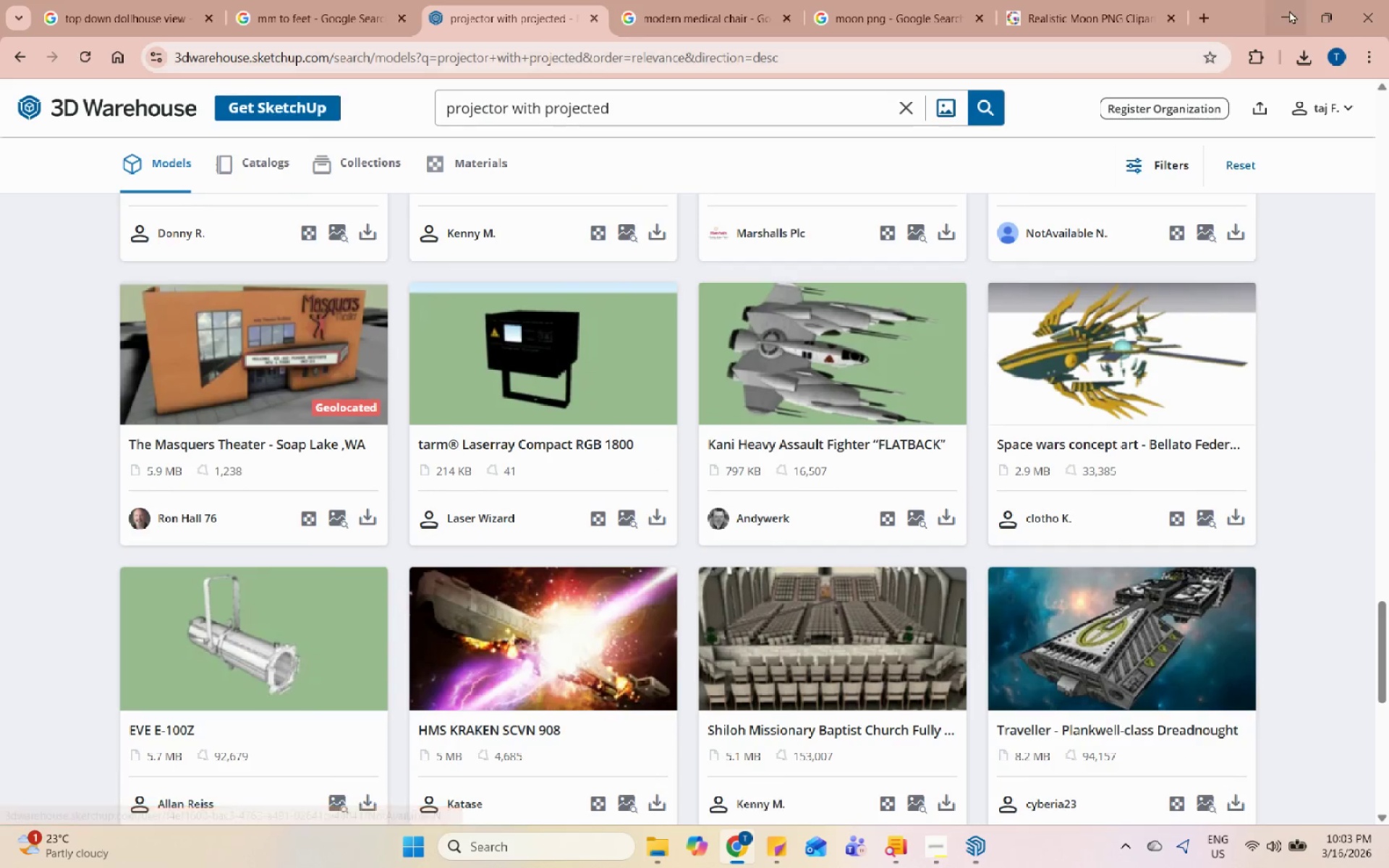 
left_click([1289, 10])
 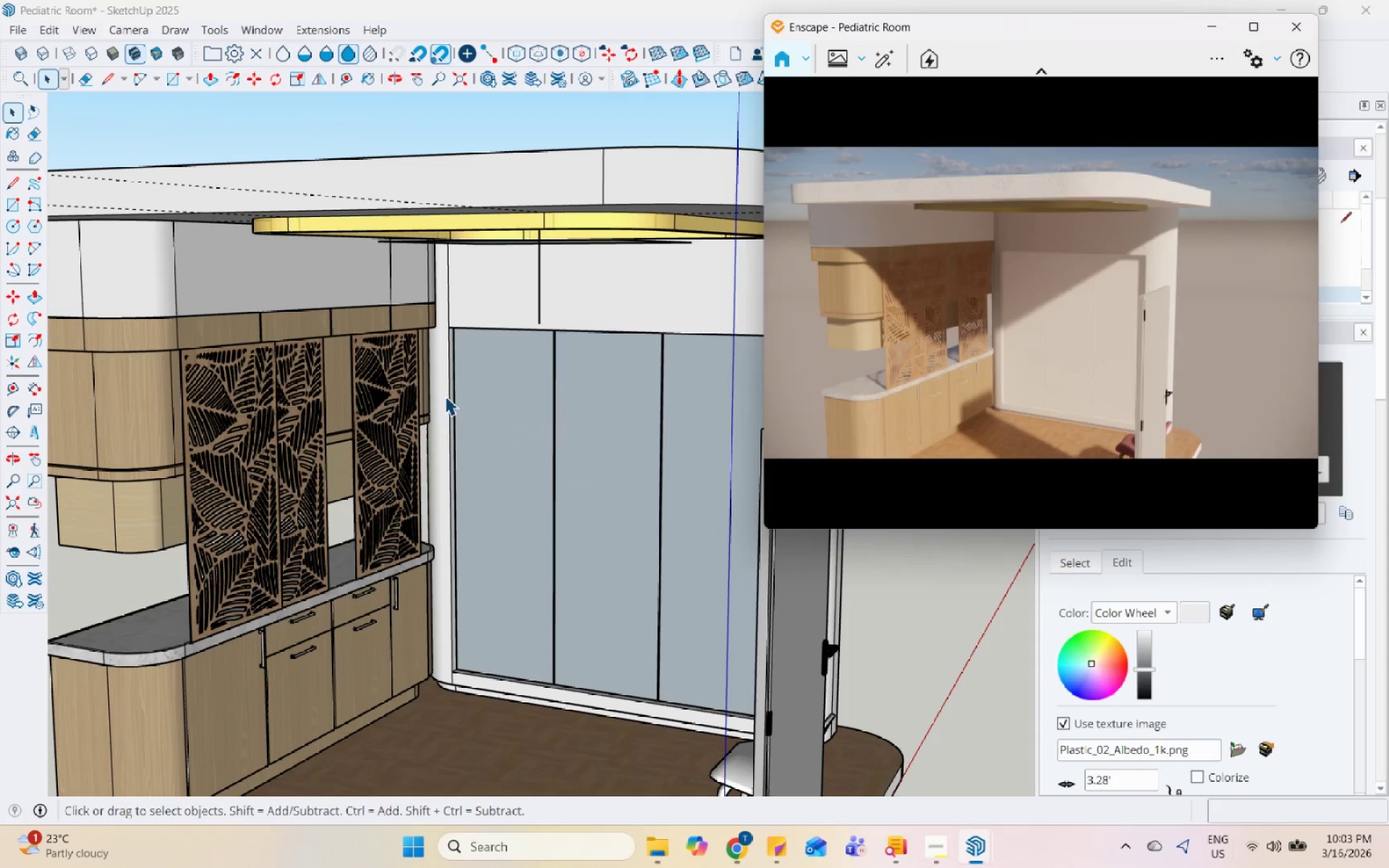 
scroll: coordinate [552, 467], scroll_direction: down, amount: 5.0
 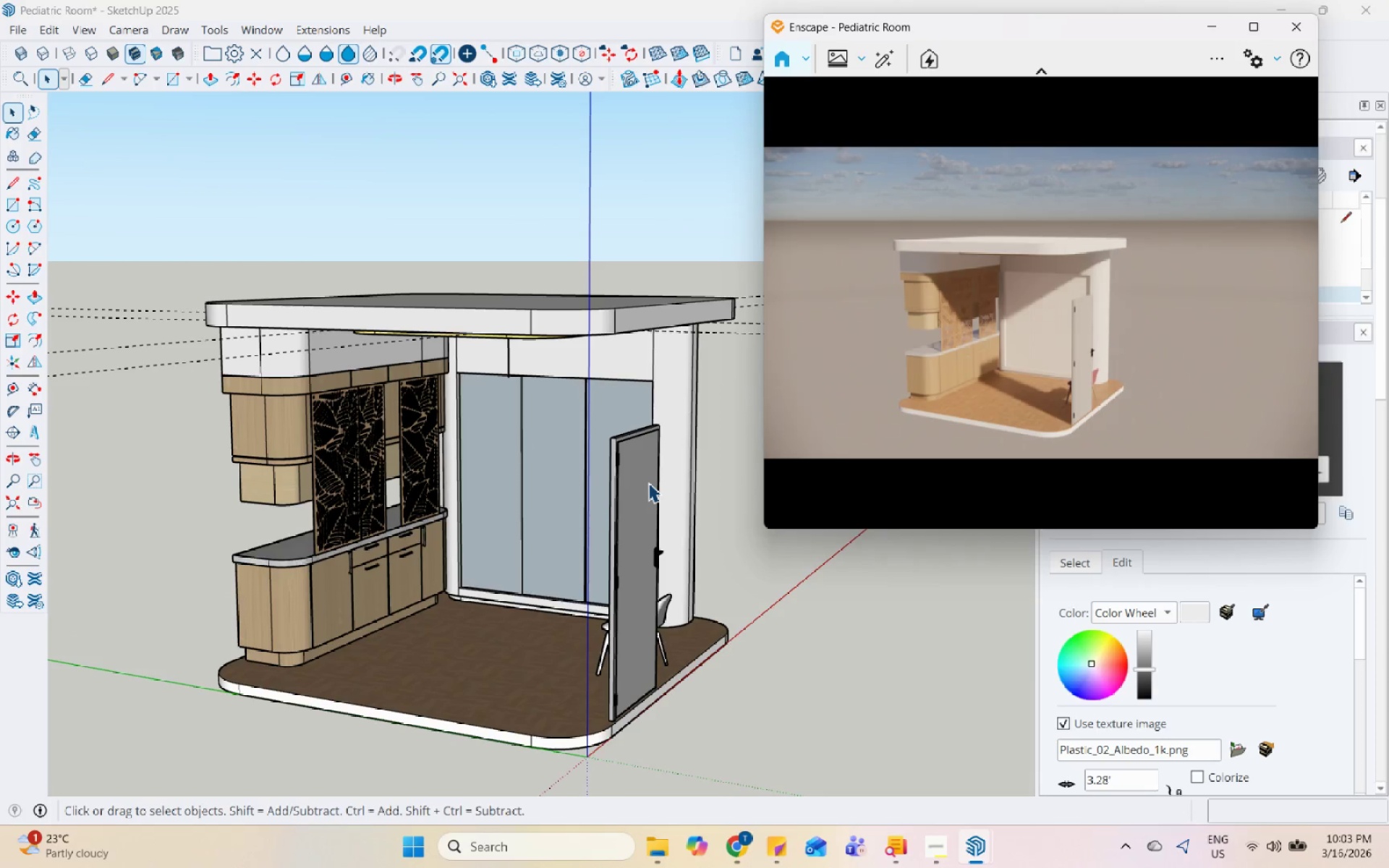 
scroll: coordinate [577, 436], scroll_direction: up, amount: 13.0
 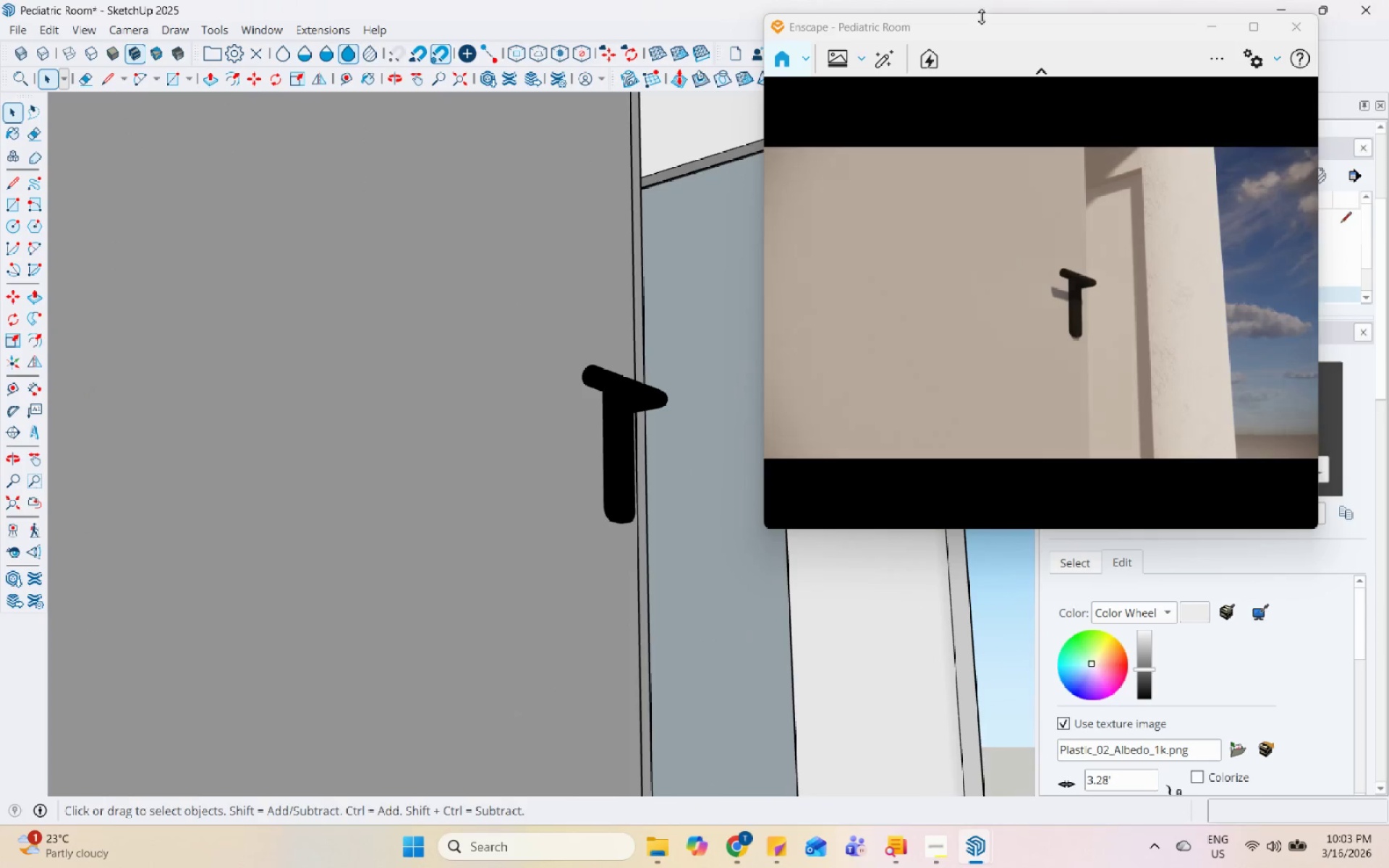 
left_click_drag(start_coordinate=[1000, 23], to_coordinate=[835, 25])
 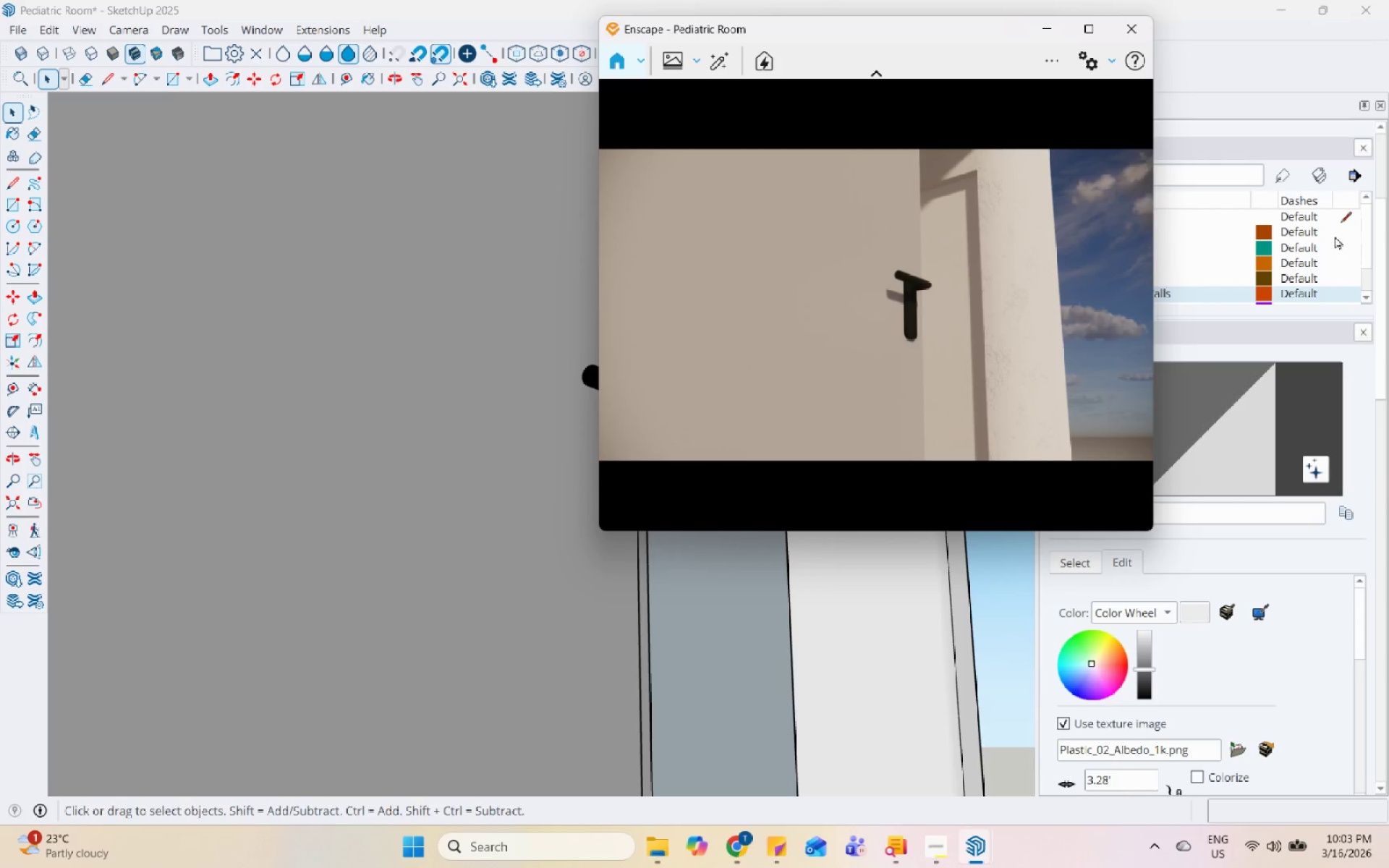 
scroll: coordinate [1325, 707], scroll_direction: up, amount: 9.0
 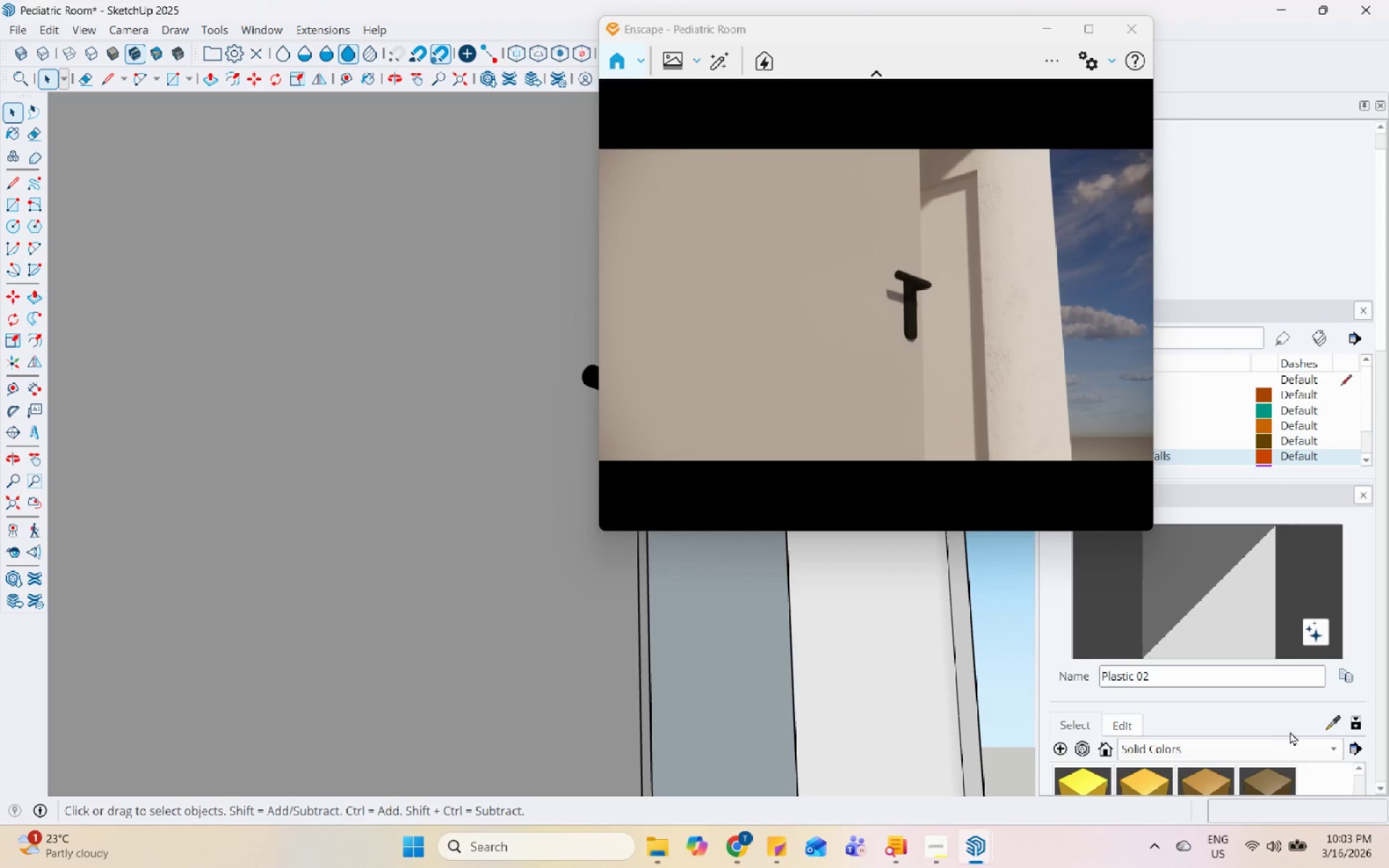 
left_click([1334, 729])
 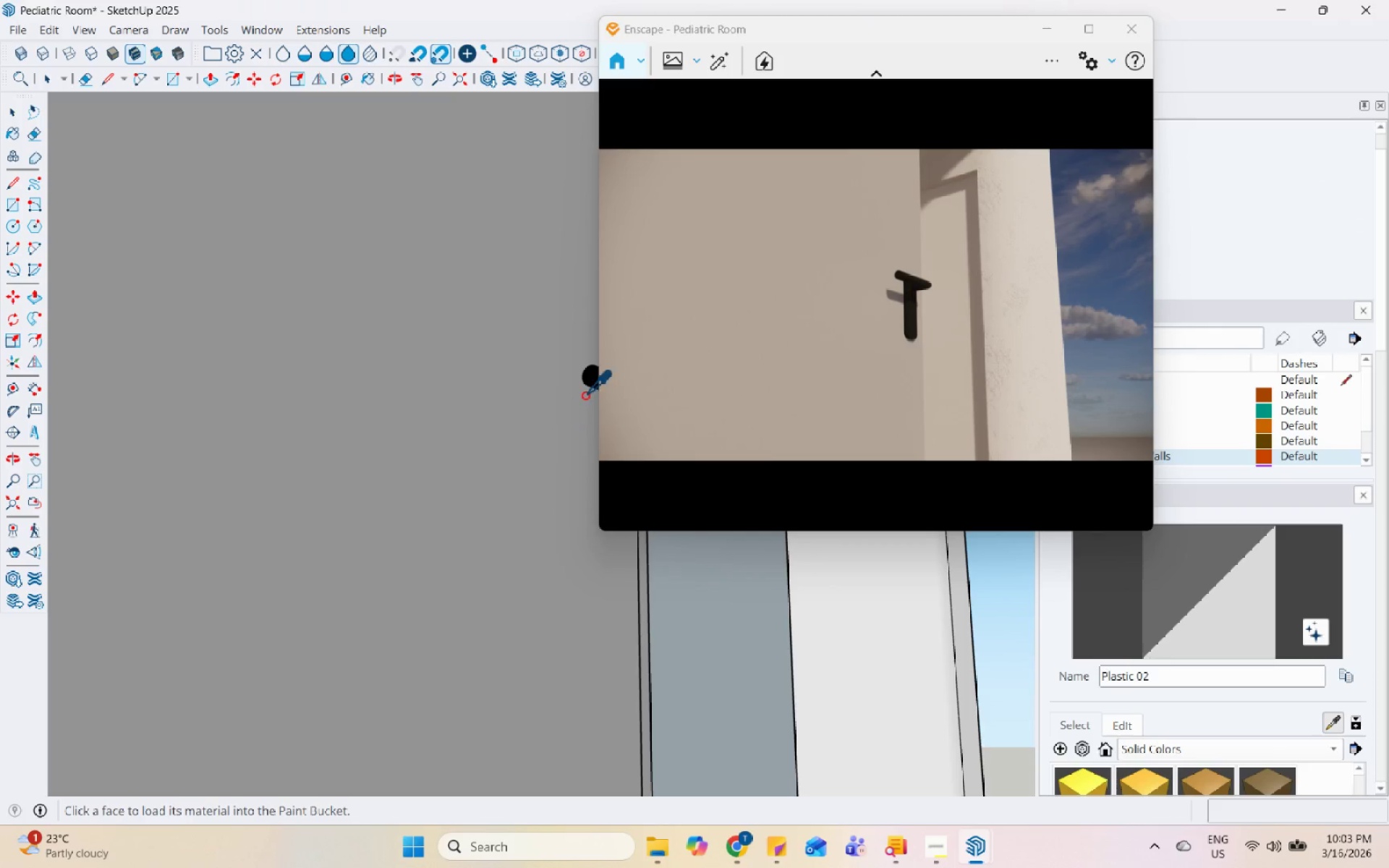 
left_click([590, 378])
 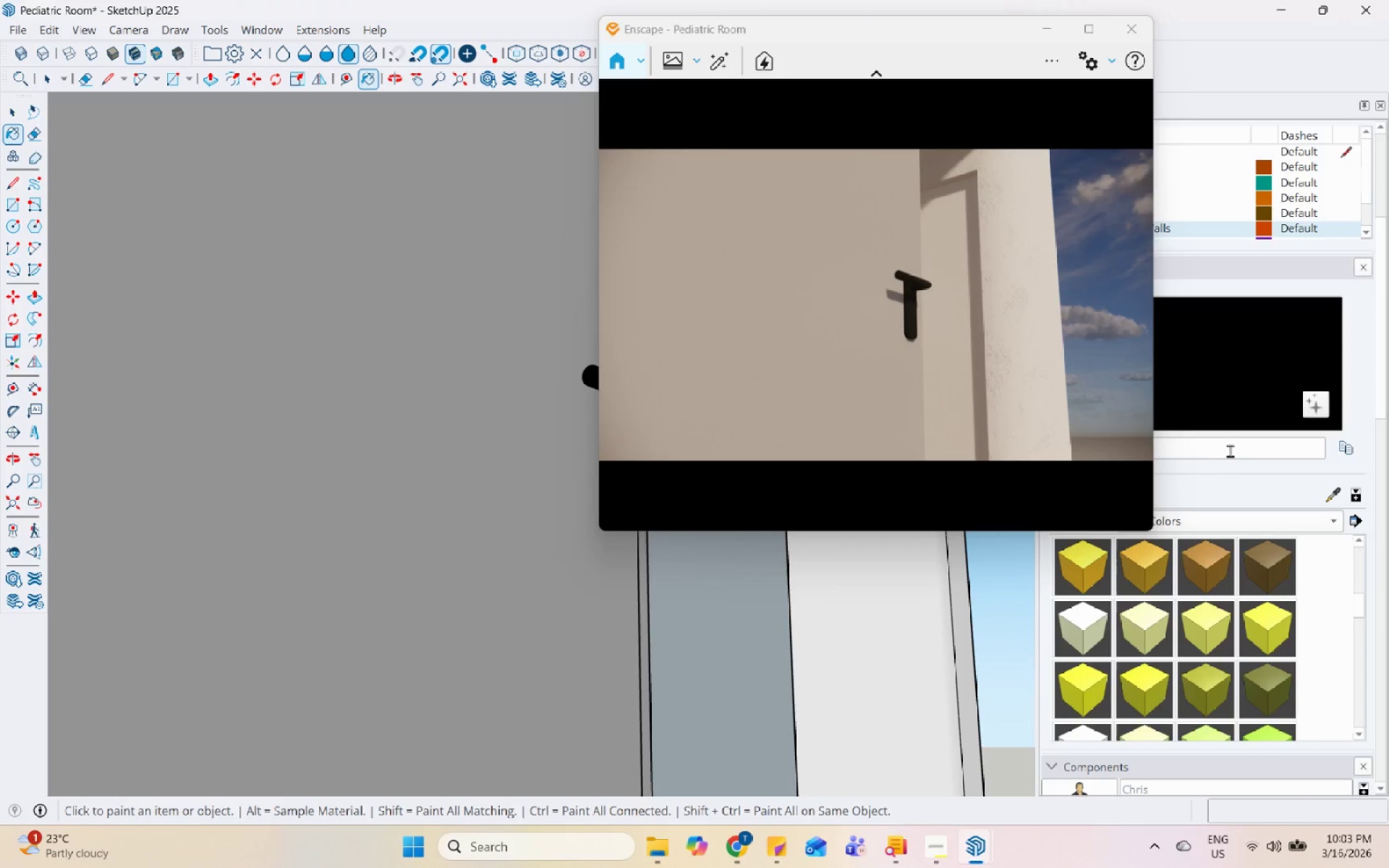 
left_click([1232, 446])
 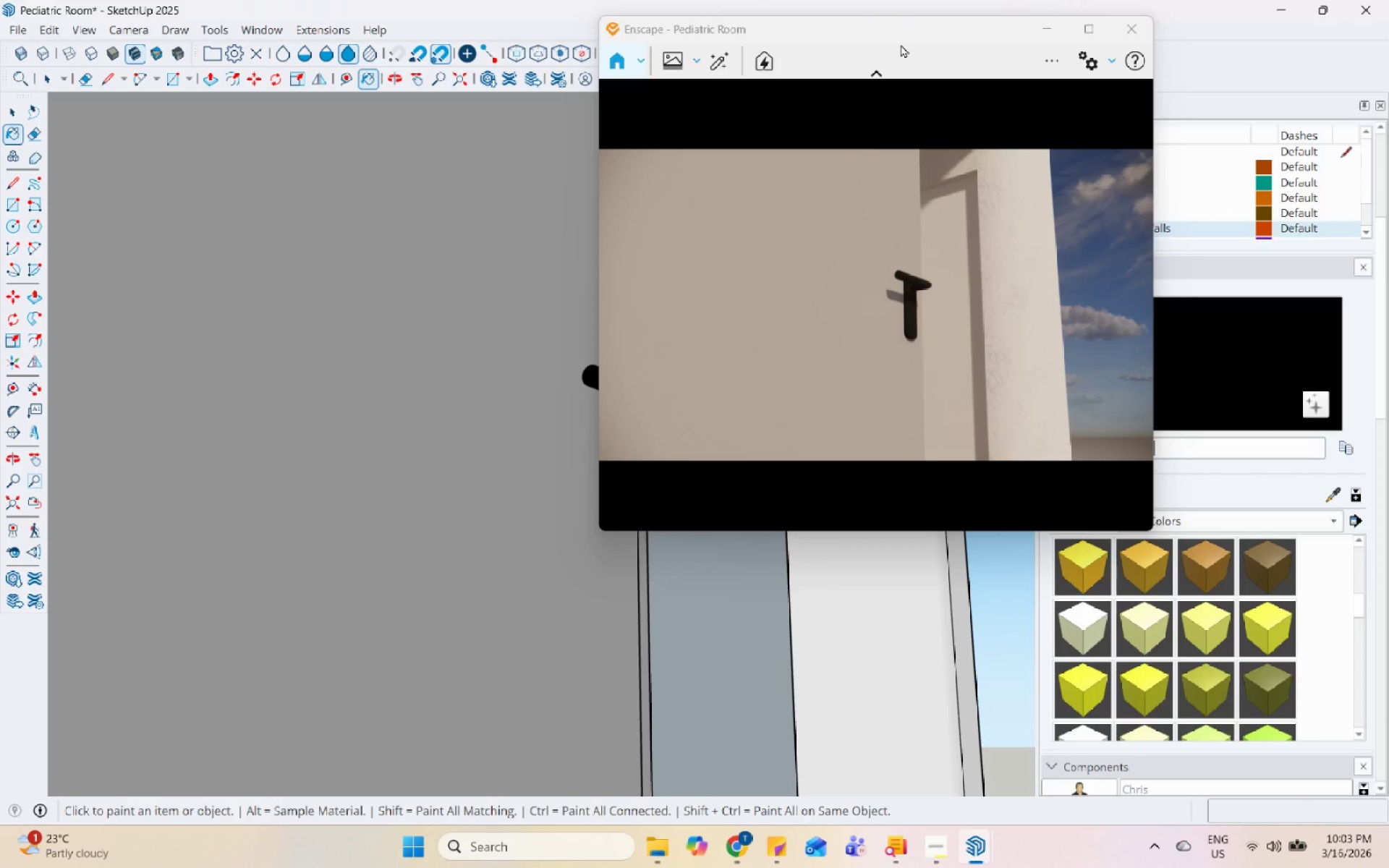 
left_click_drag(start_coordinate=[903, 21], to_coordinate=[698, 32])
 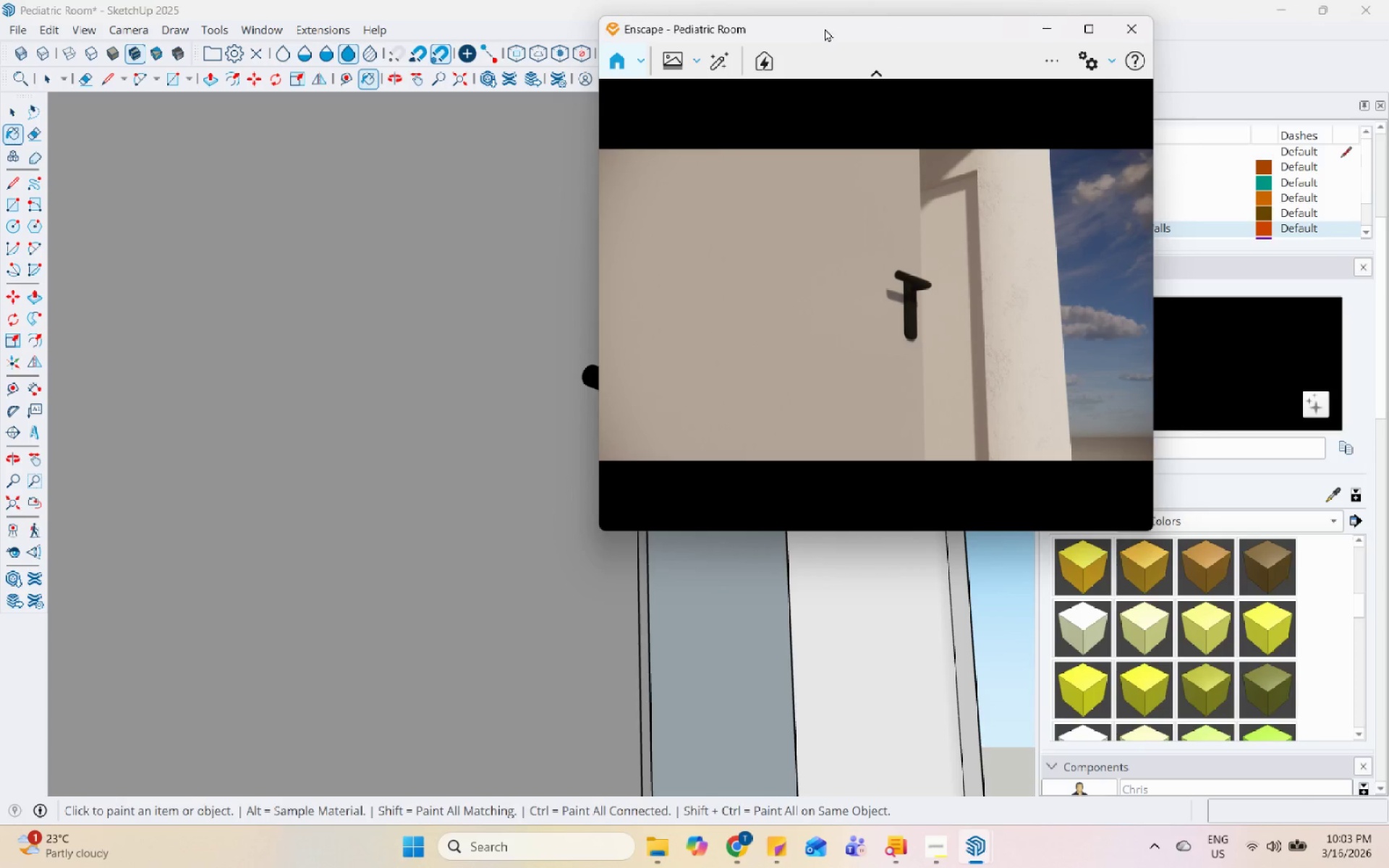 
left_click_drag(start_coordinate=[829, 28], to_coordinate=[642, 58])
 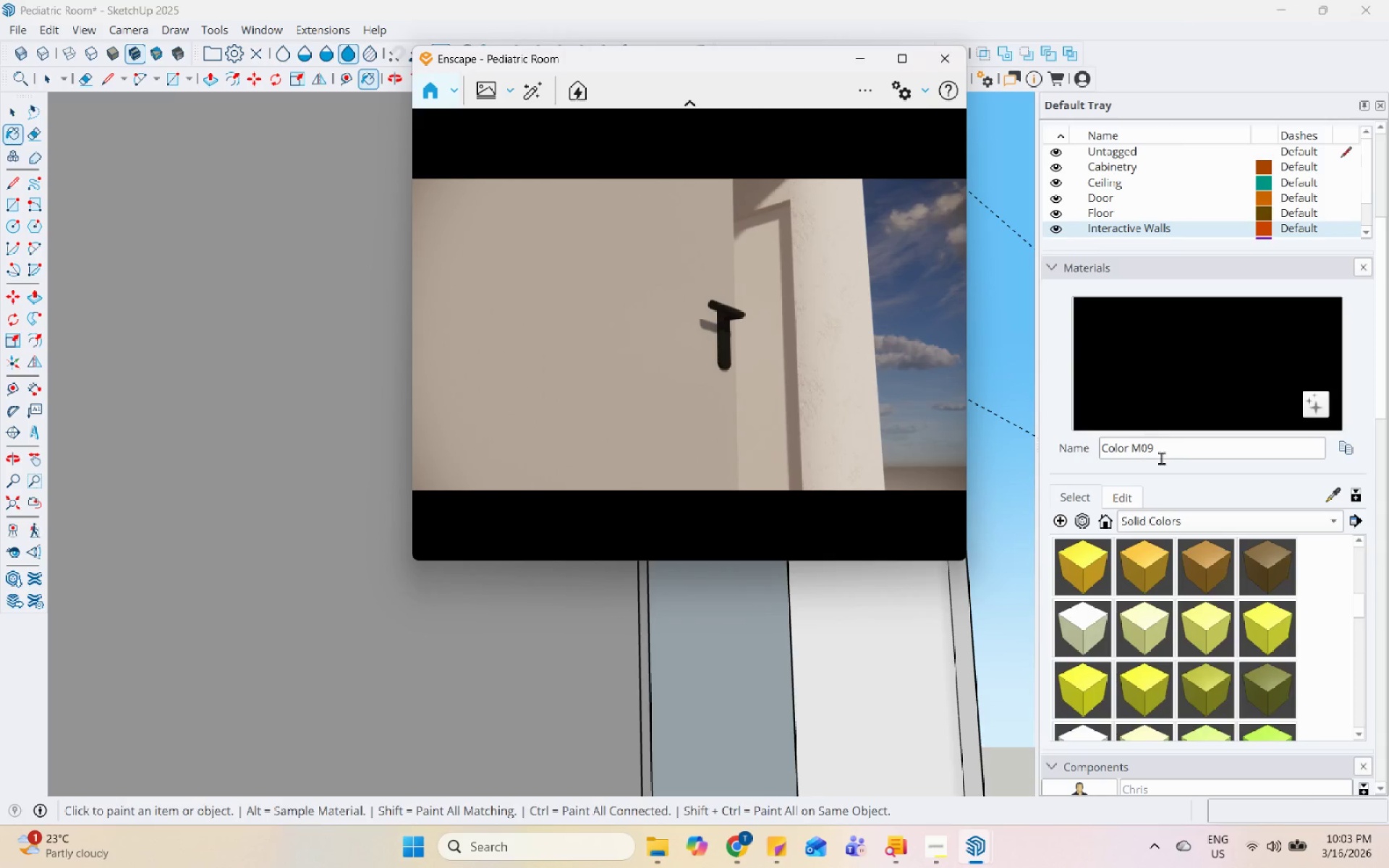 
left_click([1186, 446])
 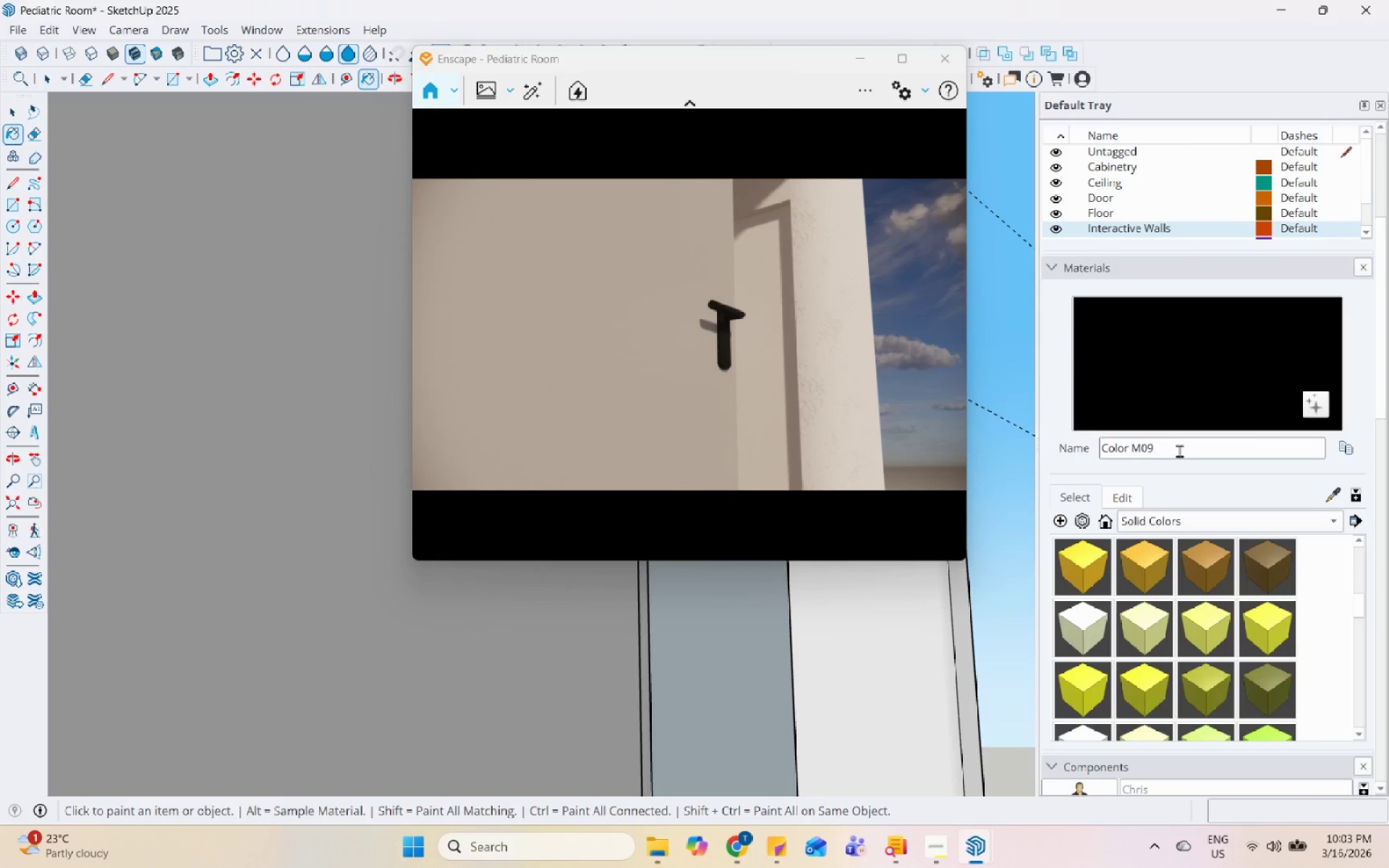 
type(_Steel)
 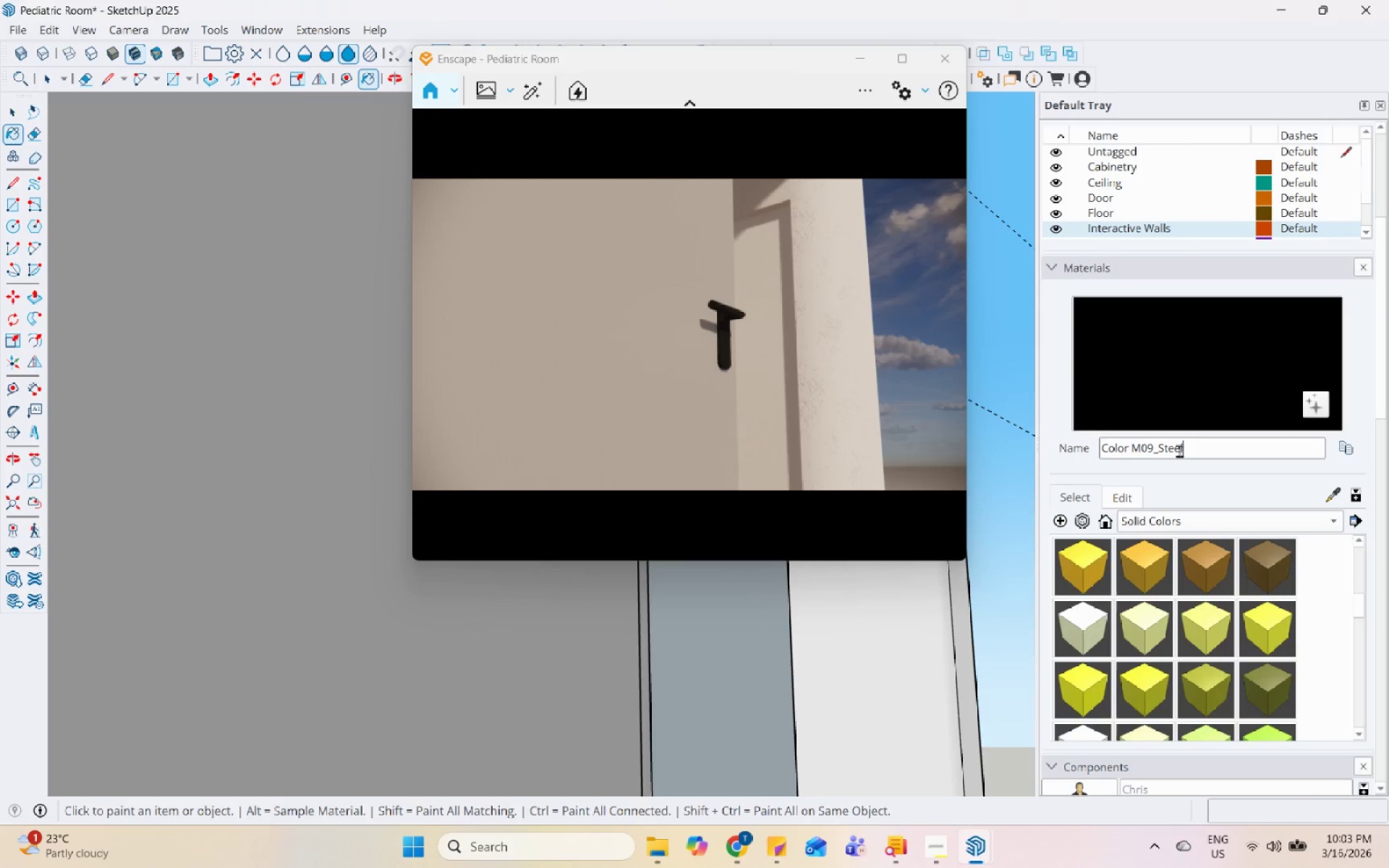 
key(Enter)
 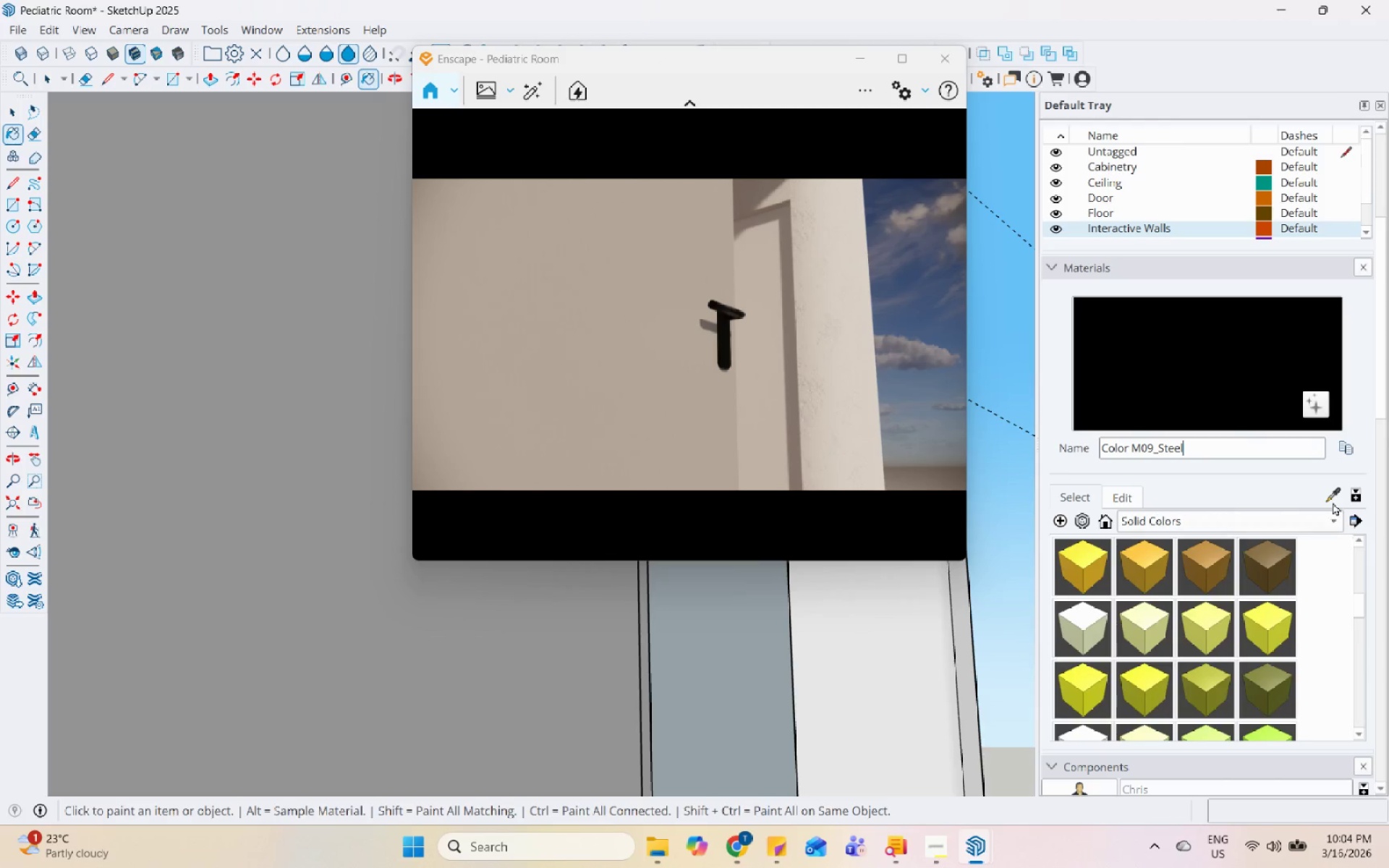 
left_click([373, 593])
 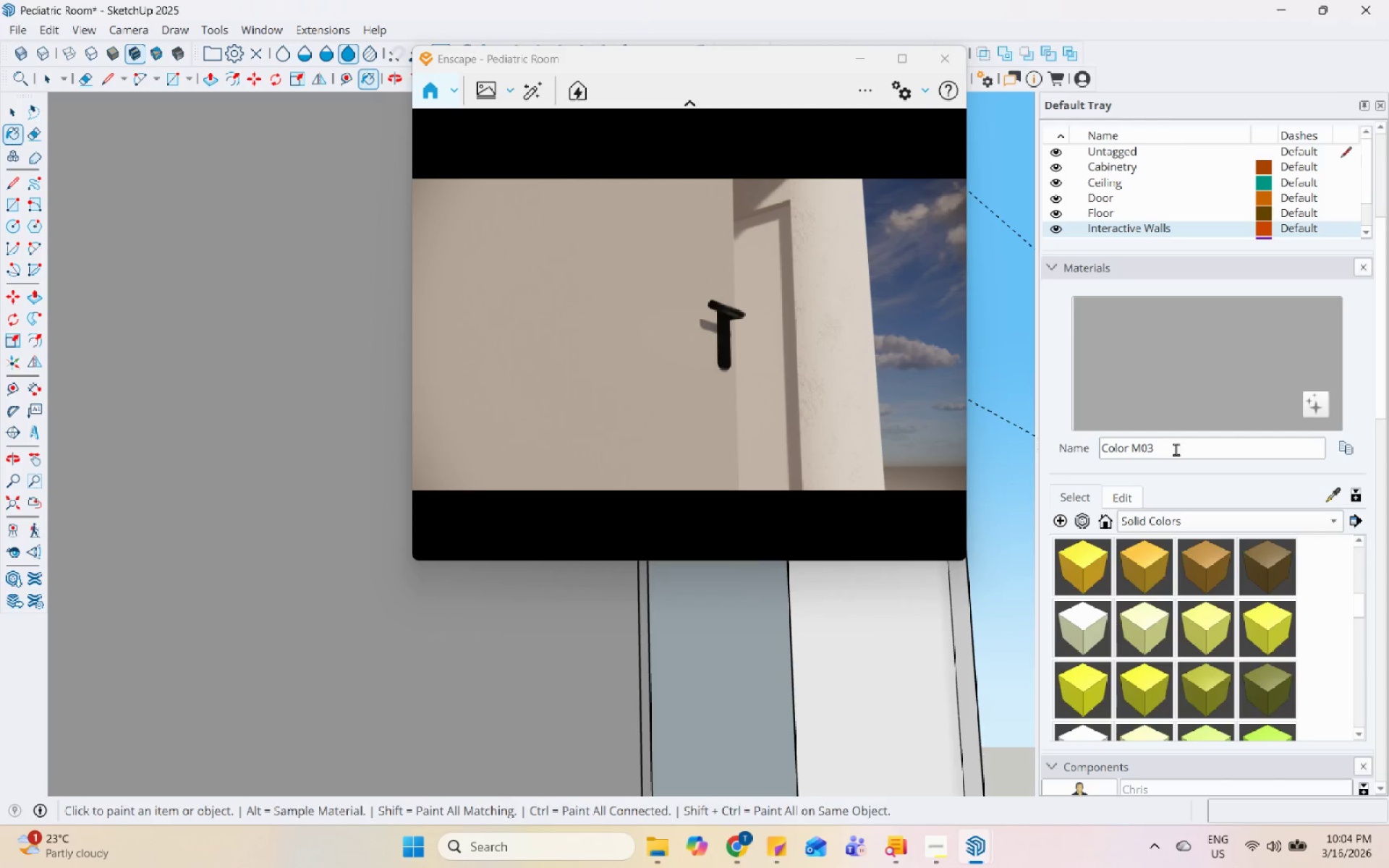 
left_click([1199, 447])
 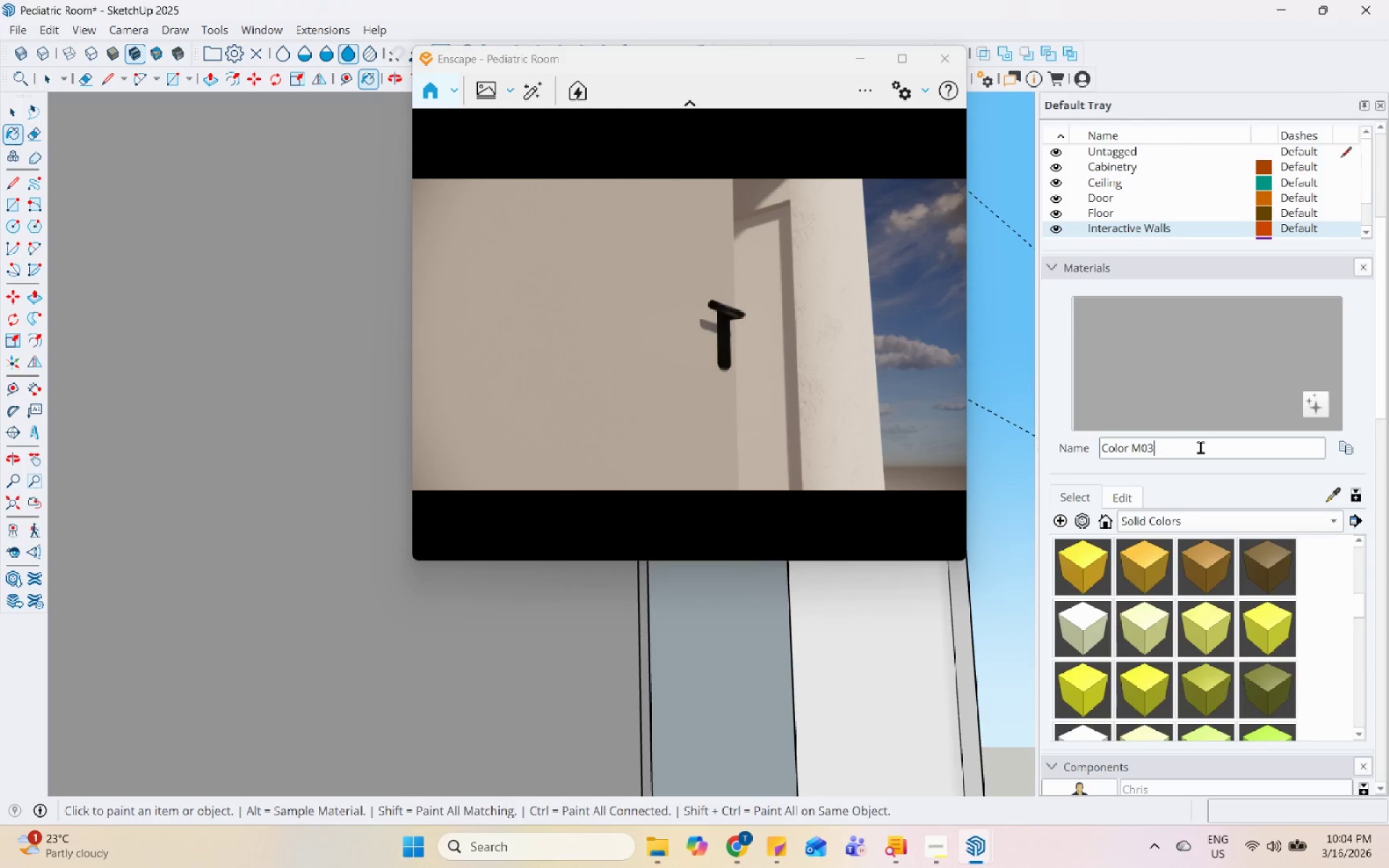 
type(_Plastic)
 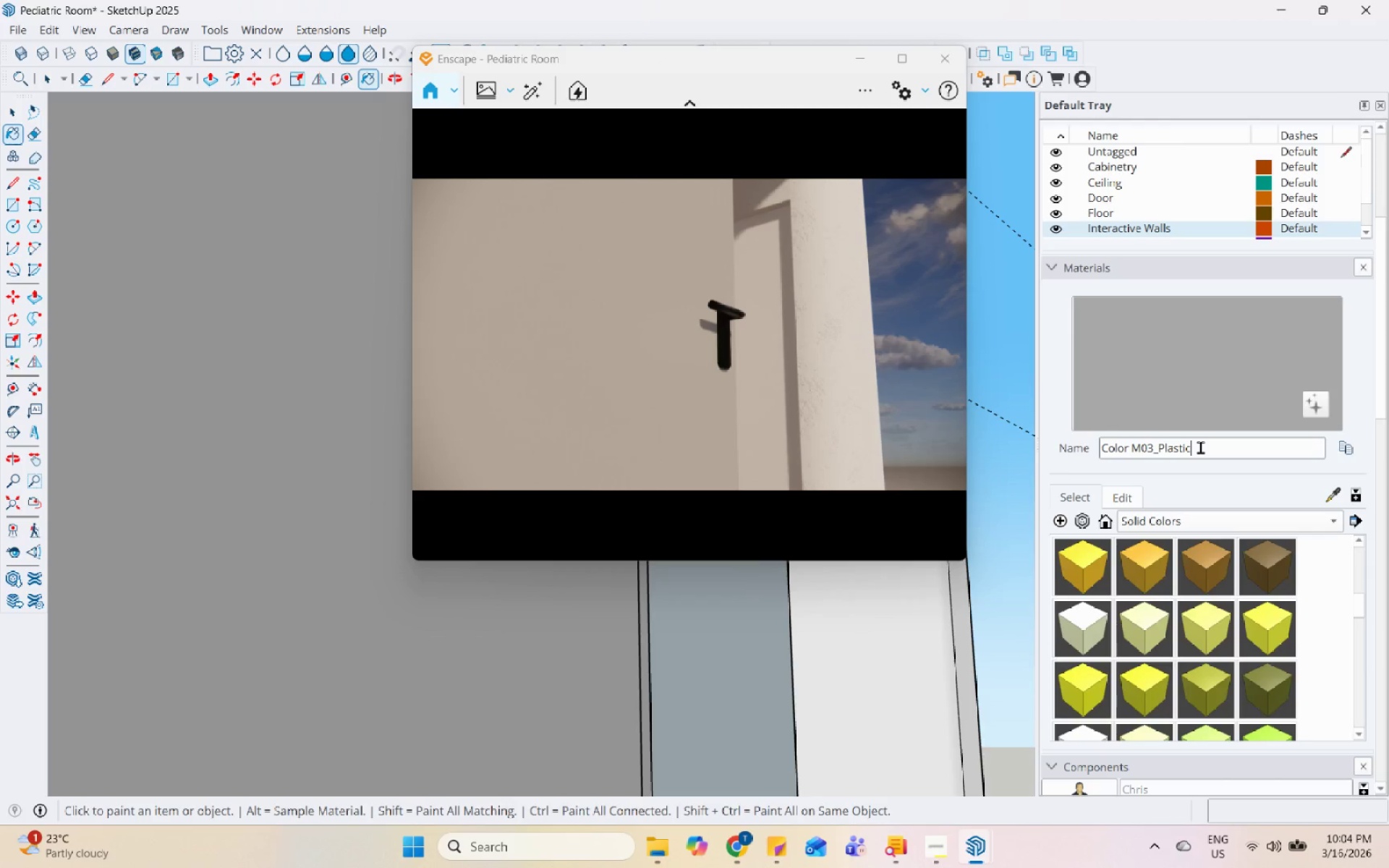 
key(Enter)
 